 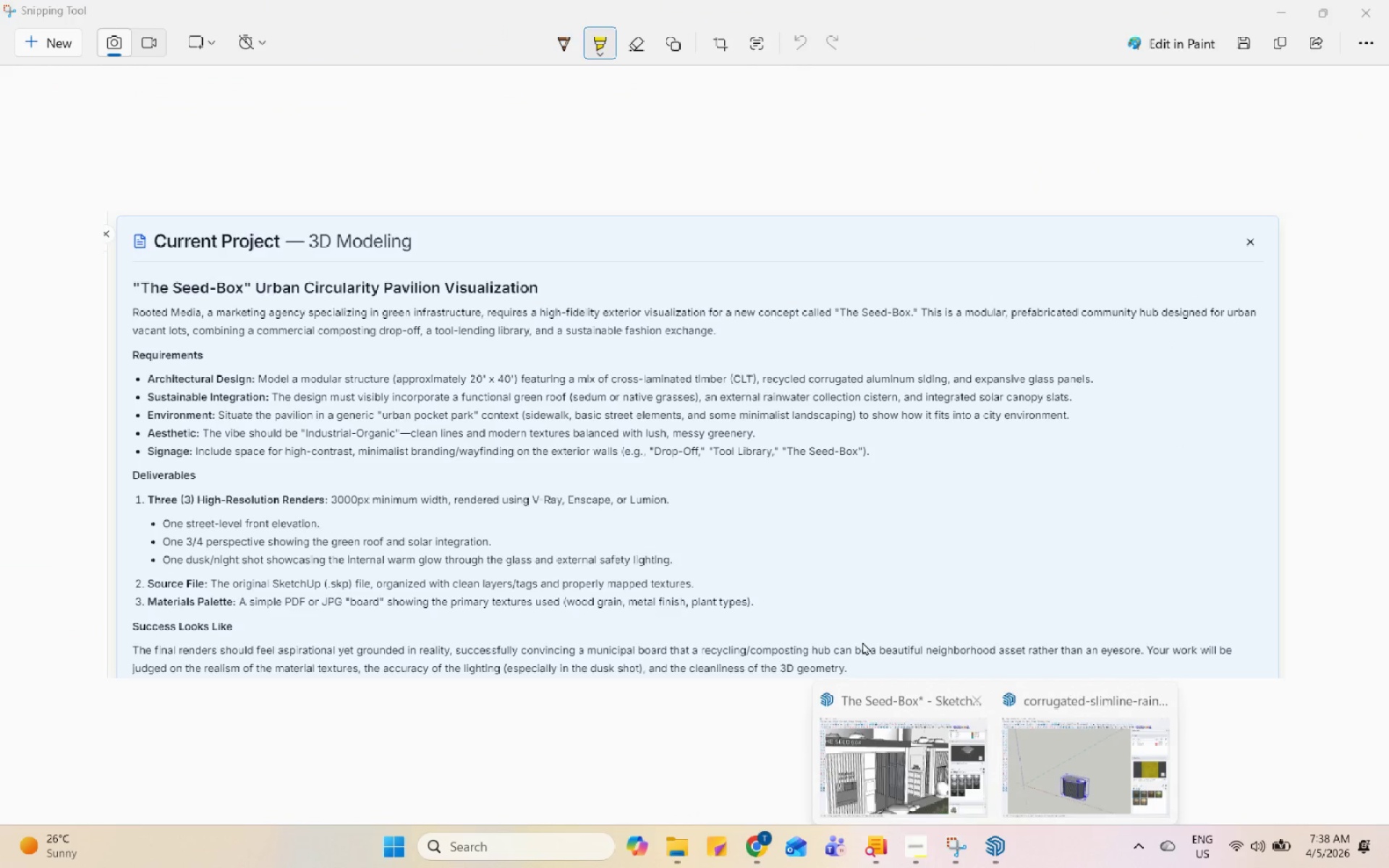 
left_click([923, 718])
 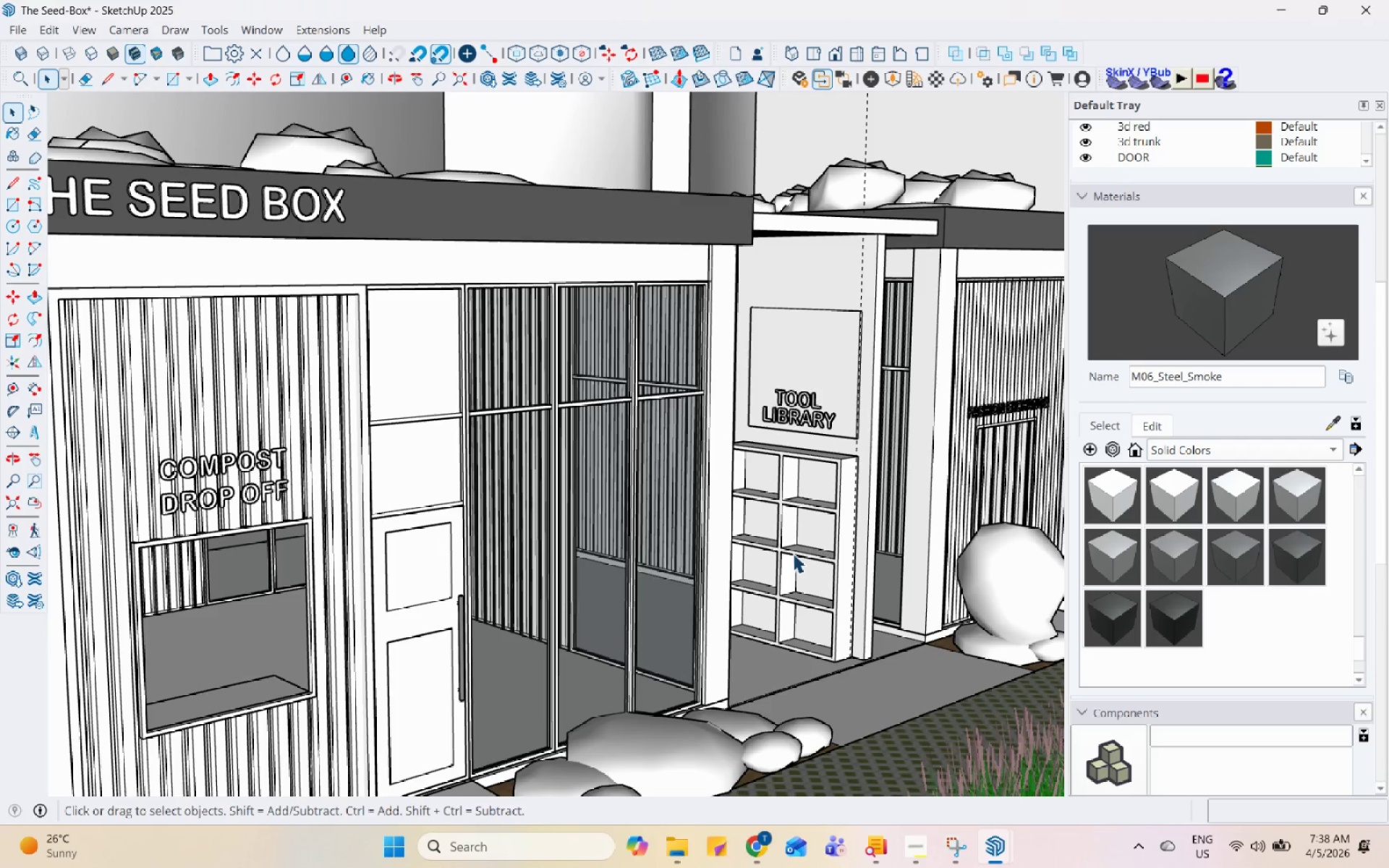 
scroll: coordinate [791, 557], scroll_direction: down, amount: 4.0
 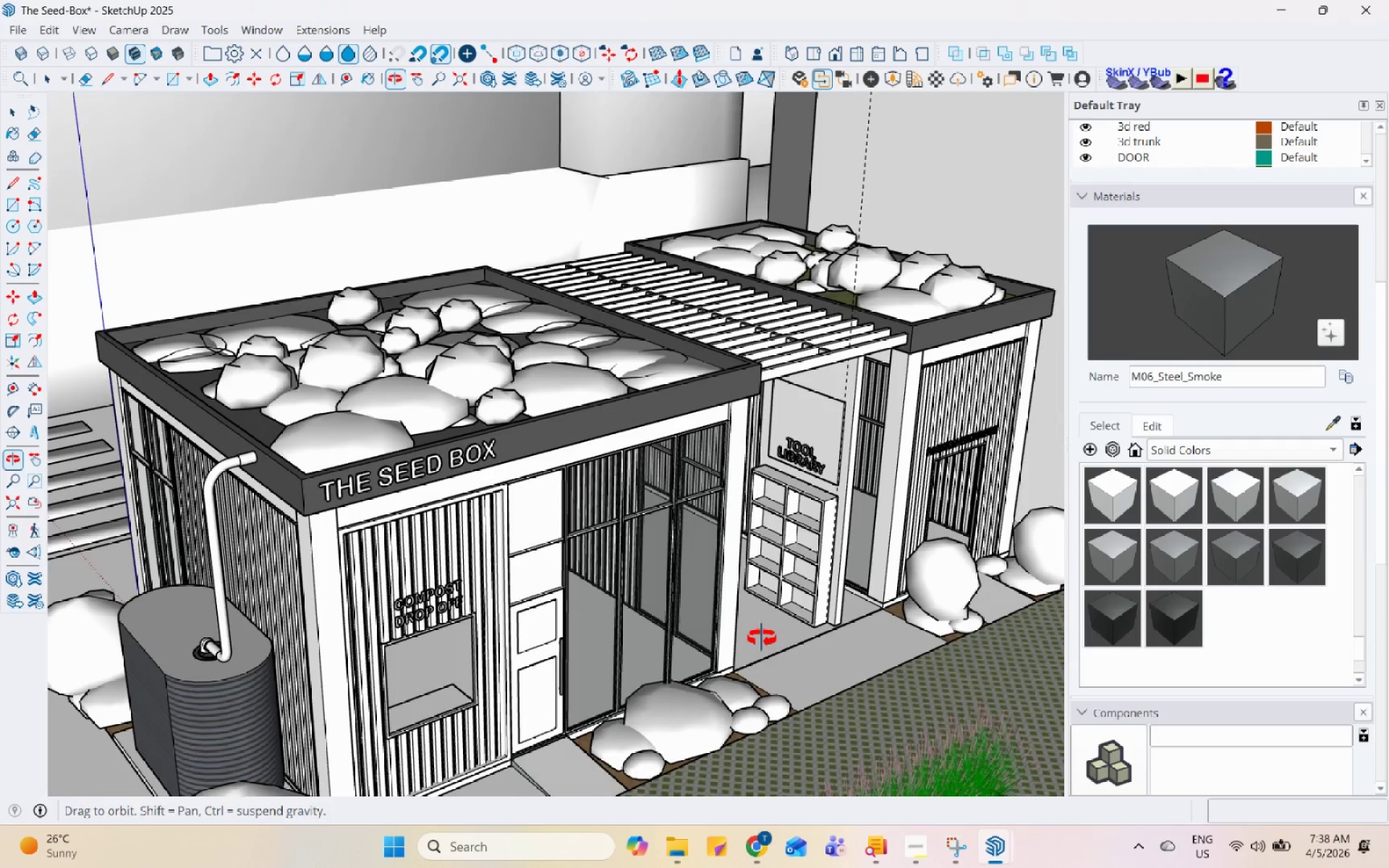 
scroll: coordinate [779, 289], scroll_direction: up, amount: 7.0
 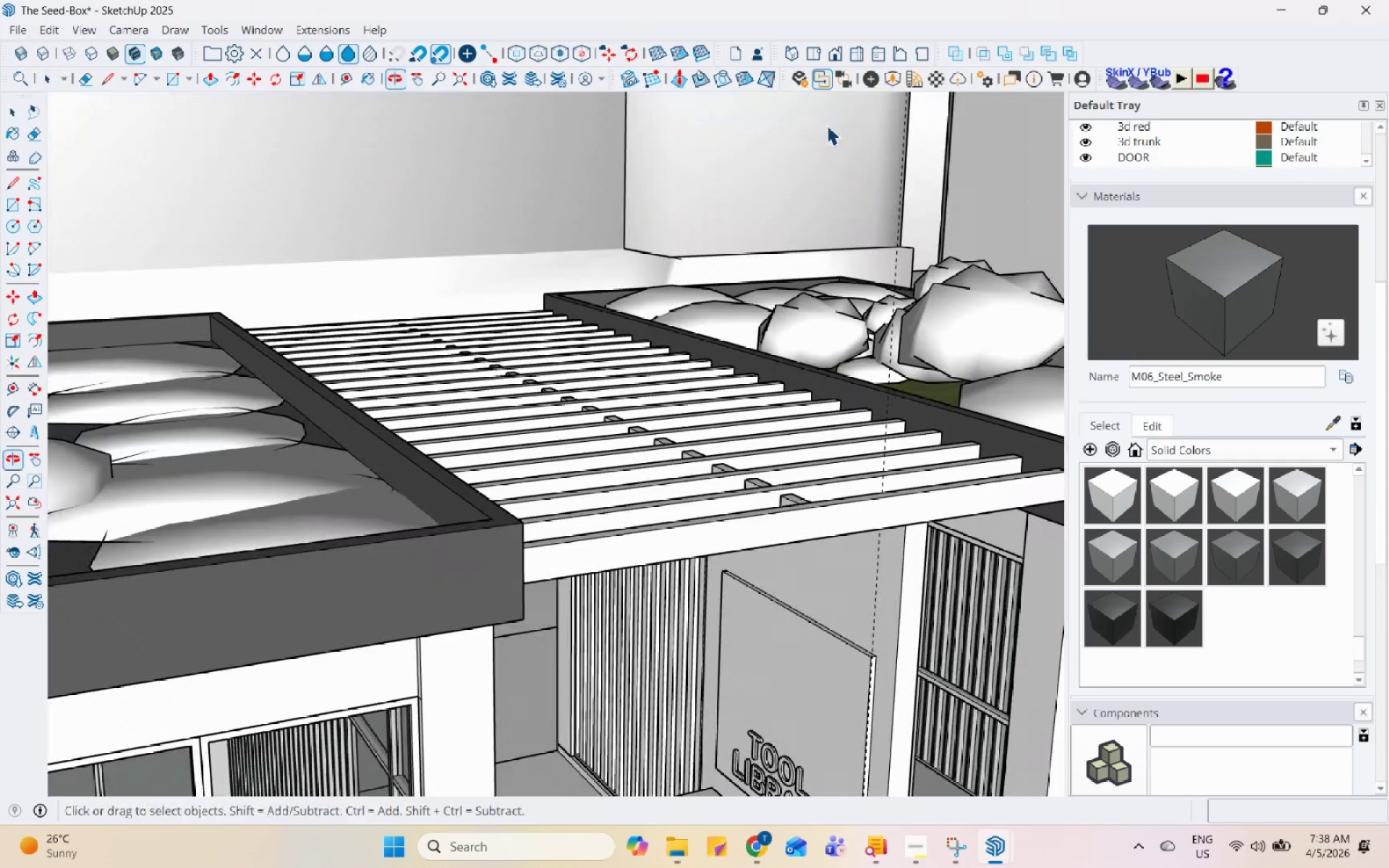 
scroll: coordinate [872, 425], scroll_direction: down, amount: 7.0
 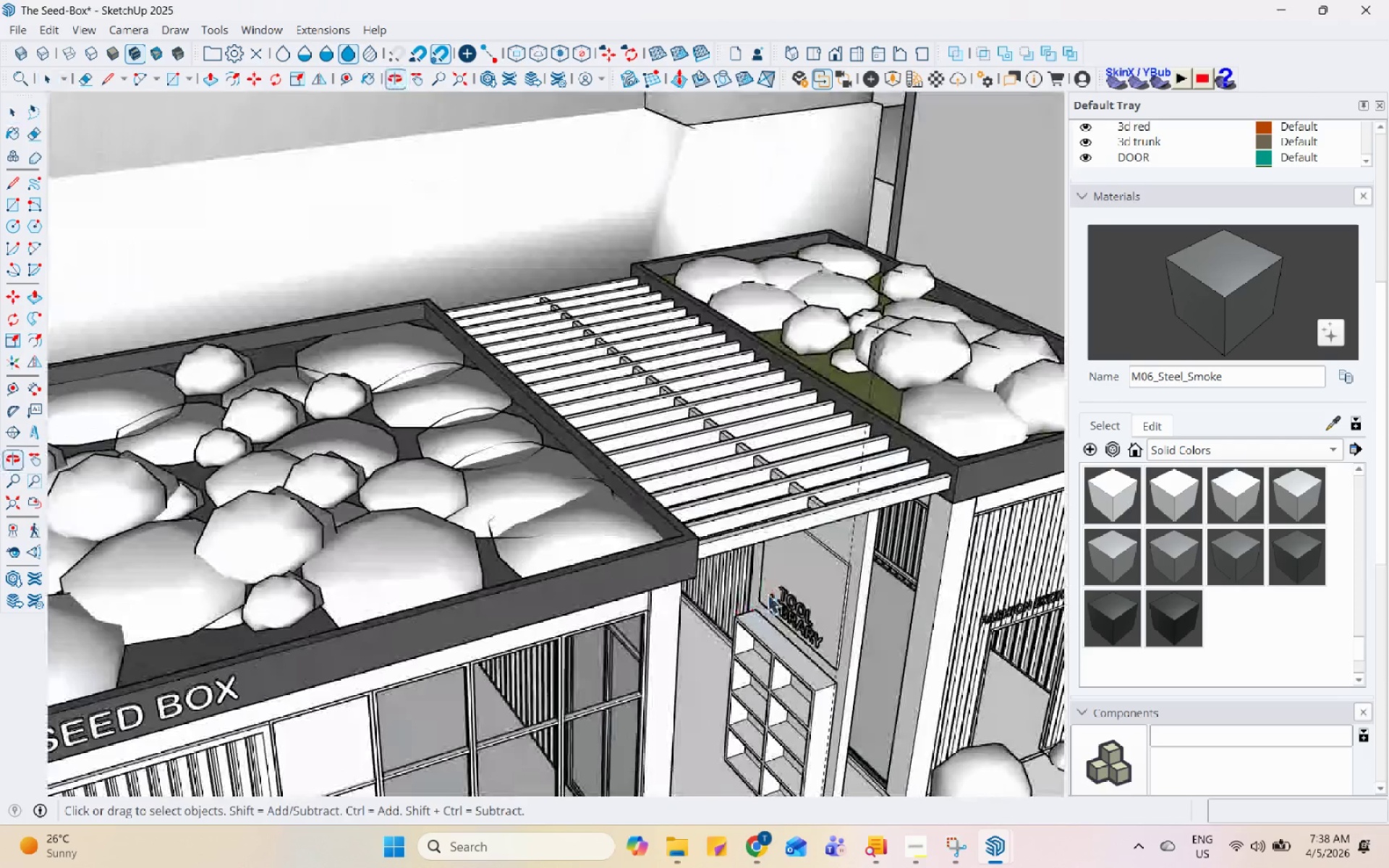 
scroll: coordinate [520, 643], scroll_direction: up, amount: 5.0
 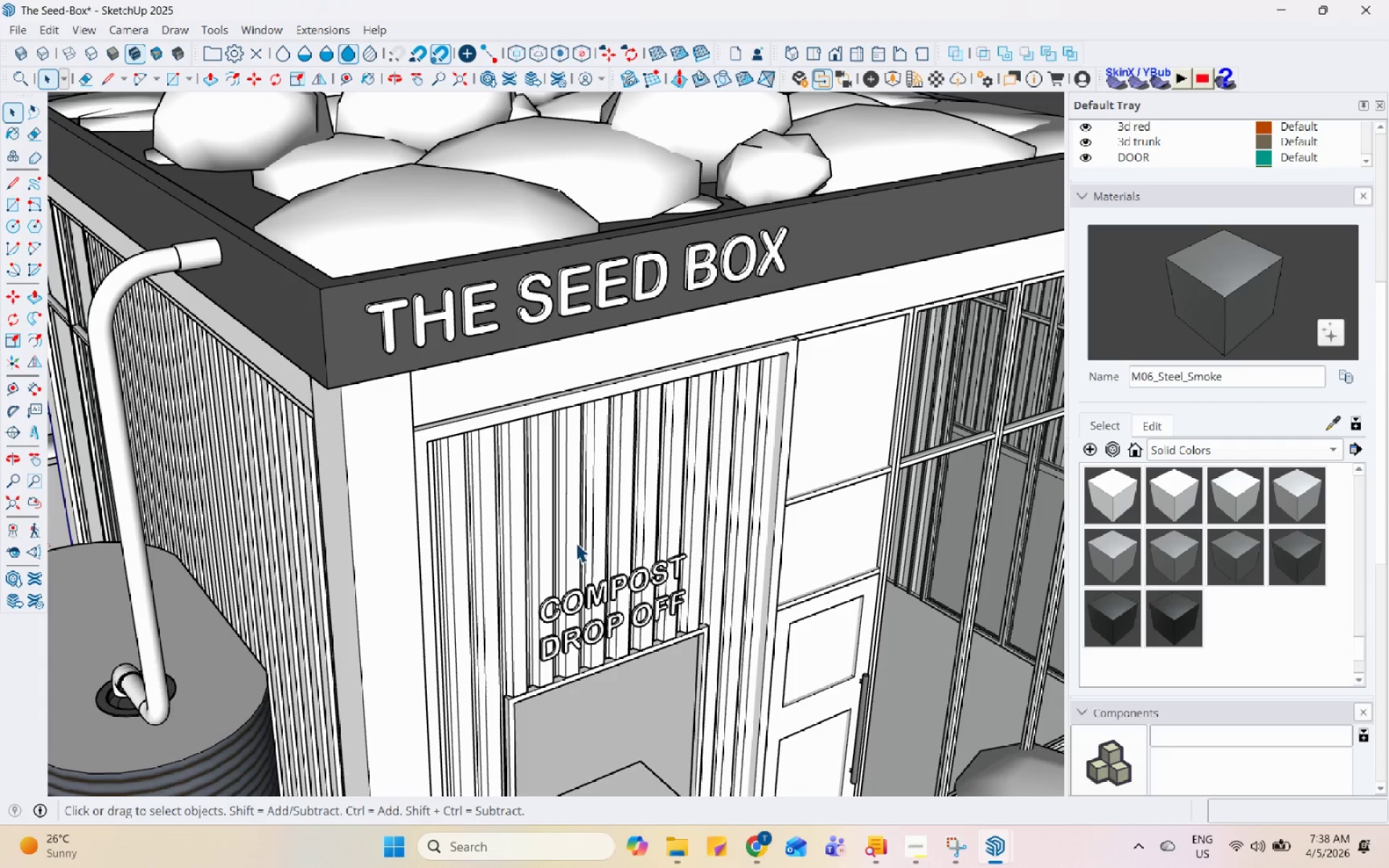 
wait(9.0)
 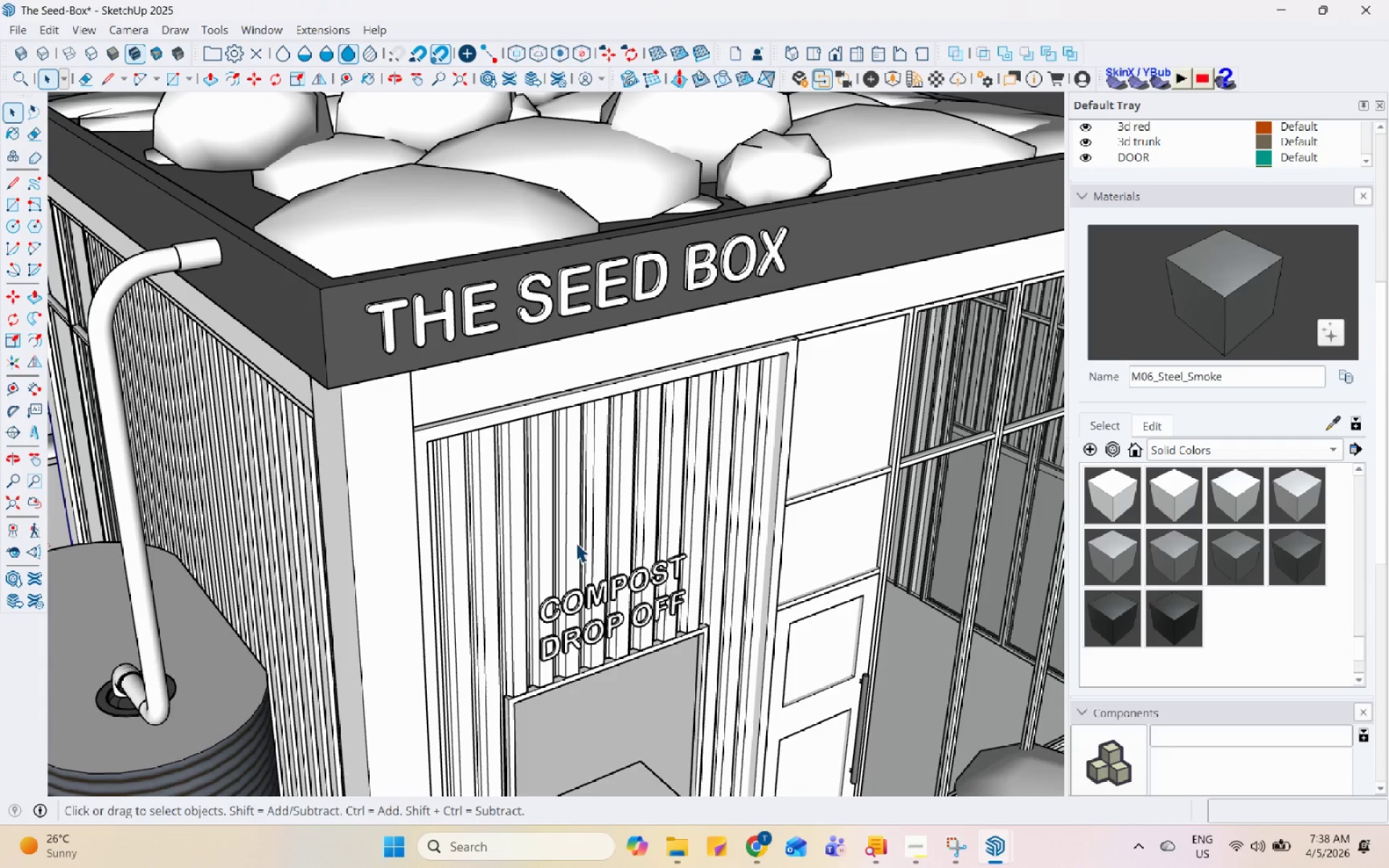 
scroll: coordinate [129, 334], scroll_direction: up, amount: 5.0
 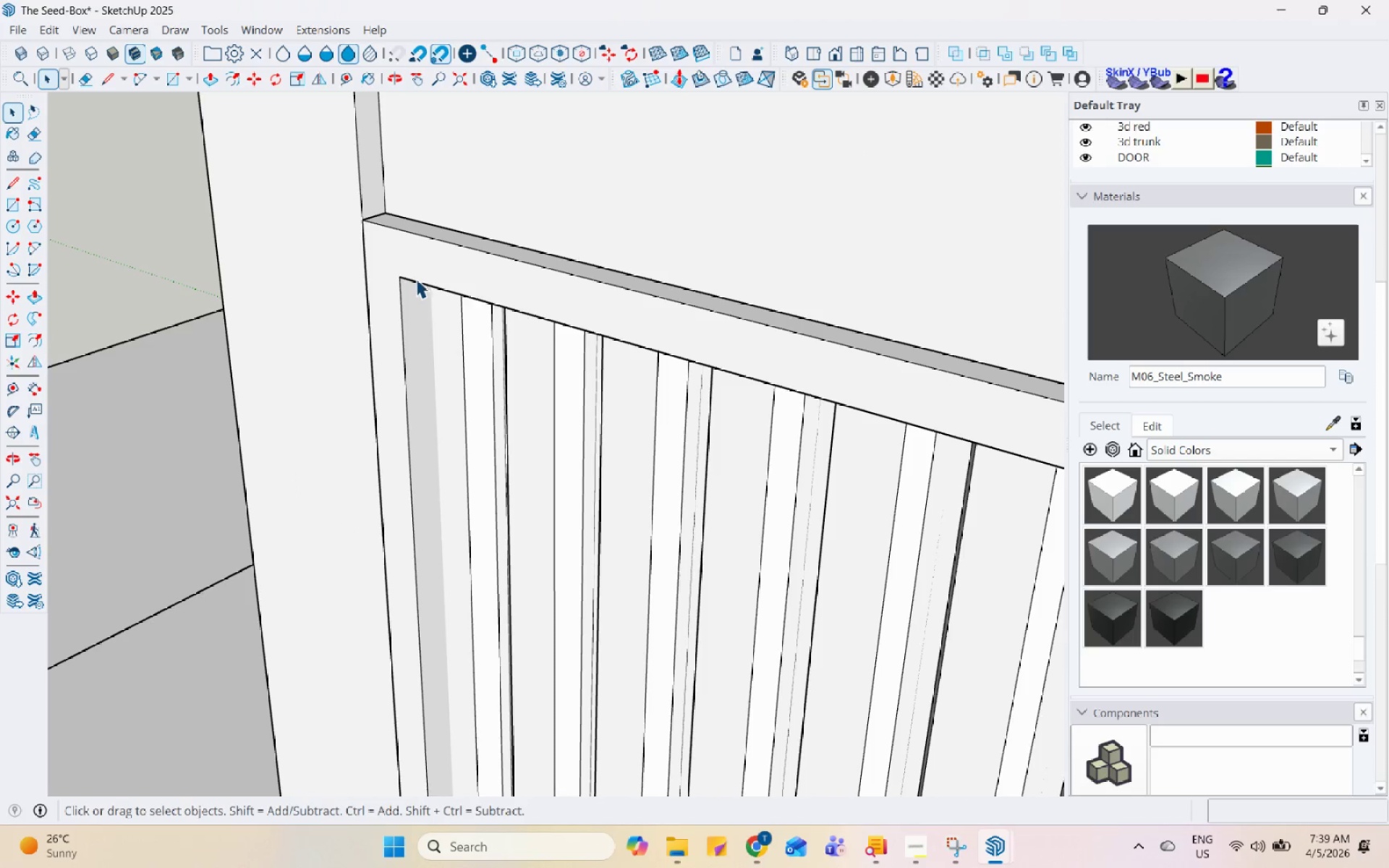 
double_click([446, 257])
 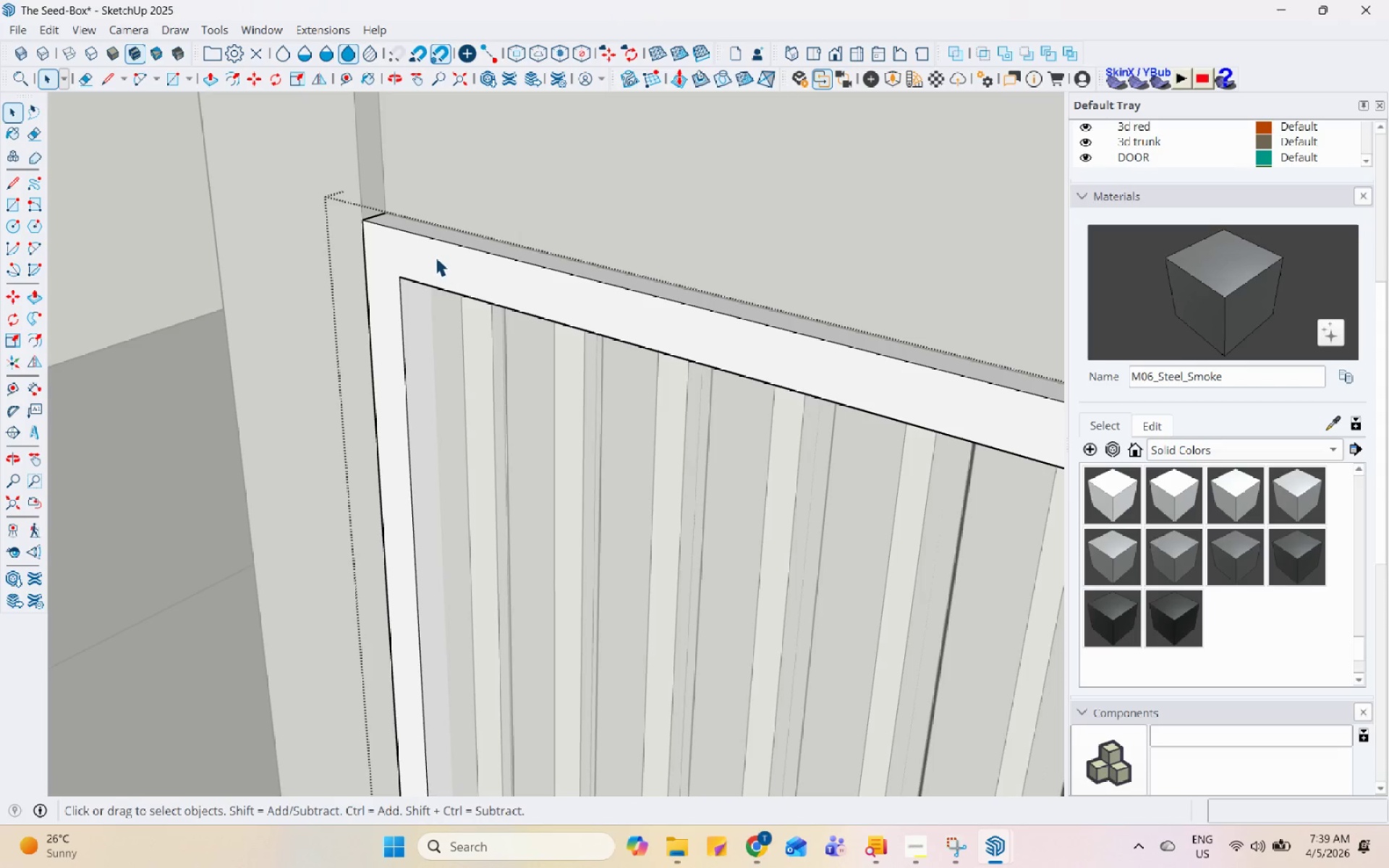 
triple_click([434, 257])
 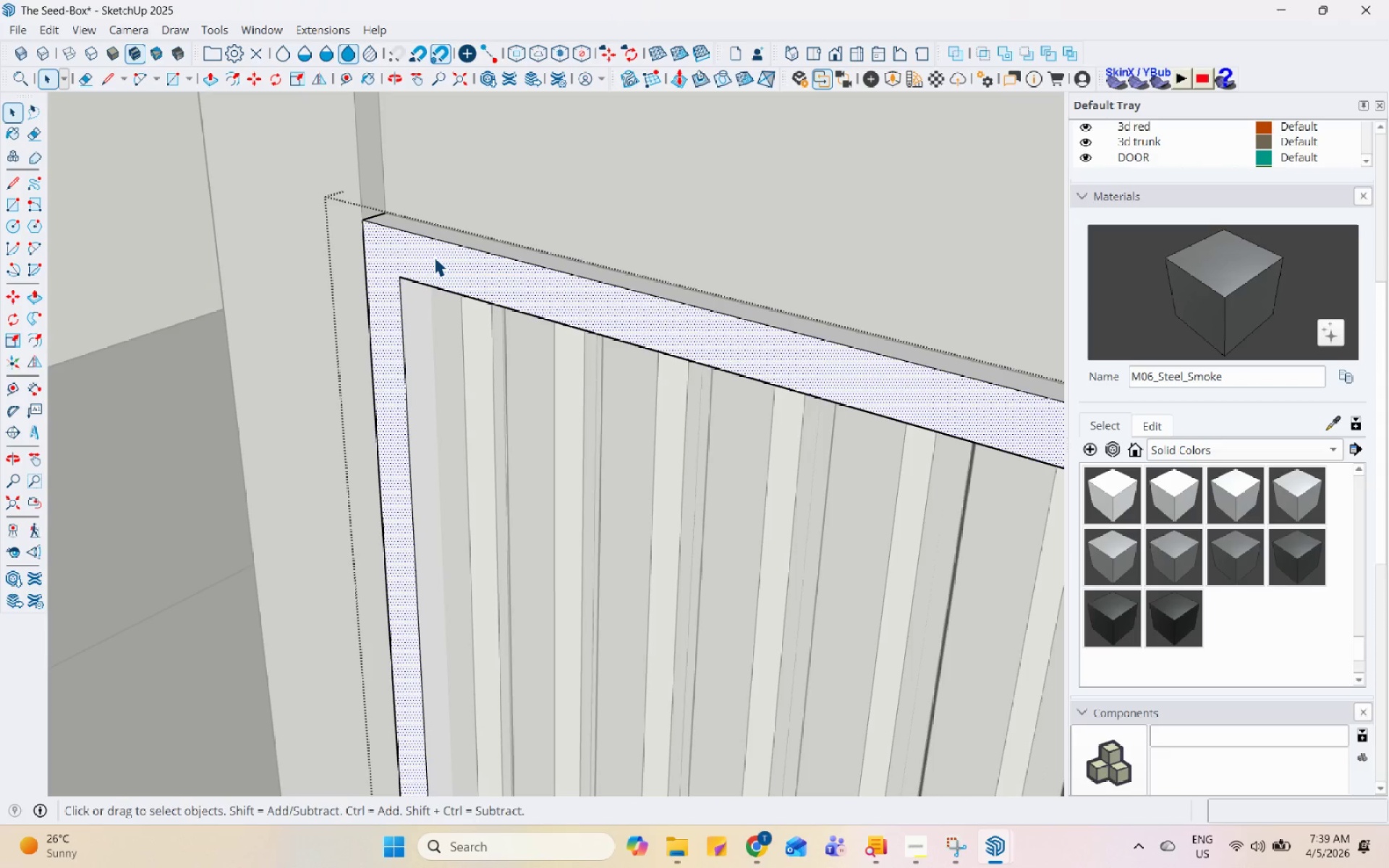 
key(P)
 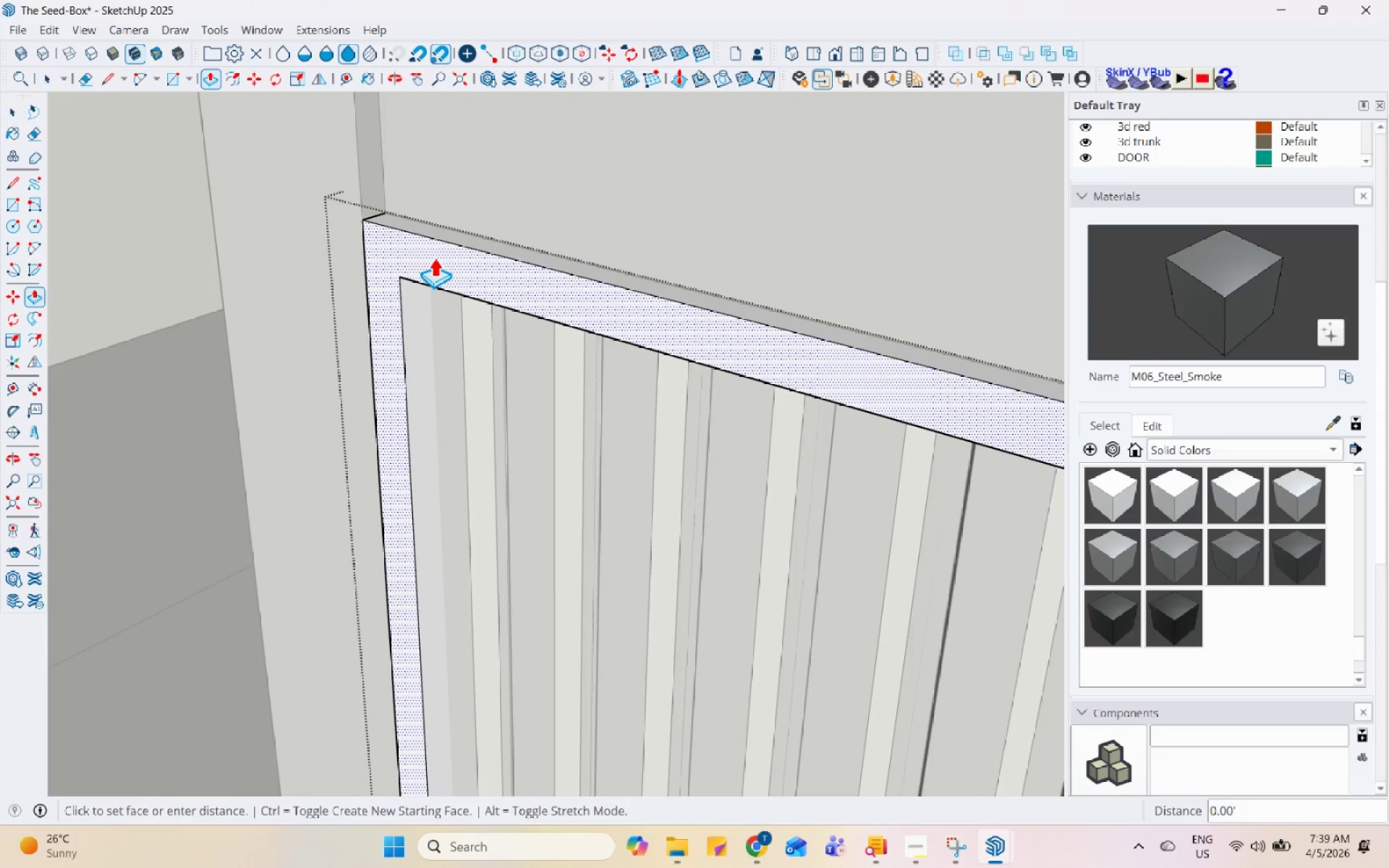 
left_click([434, 257])
 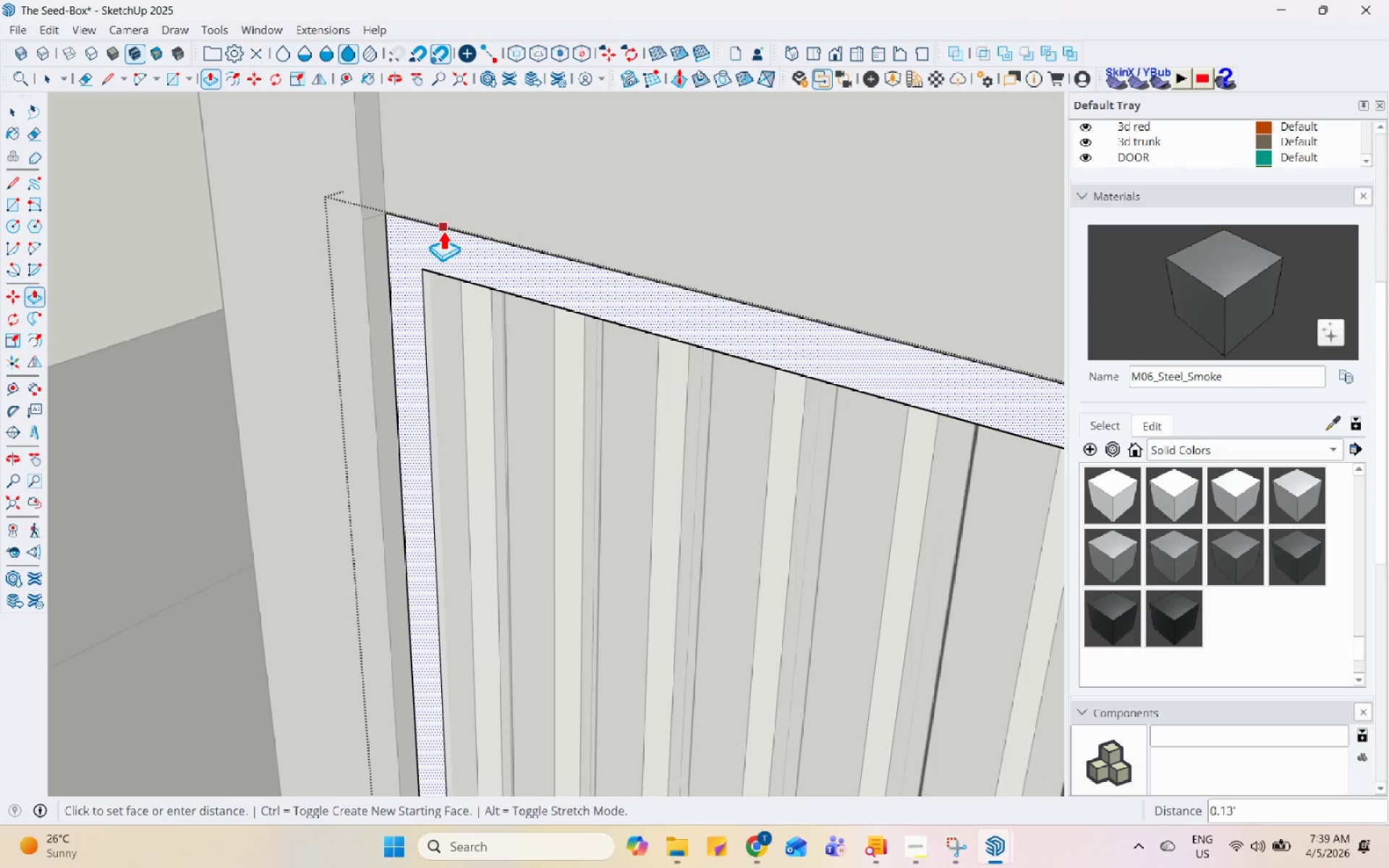 
left_click([443, 230])
 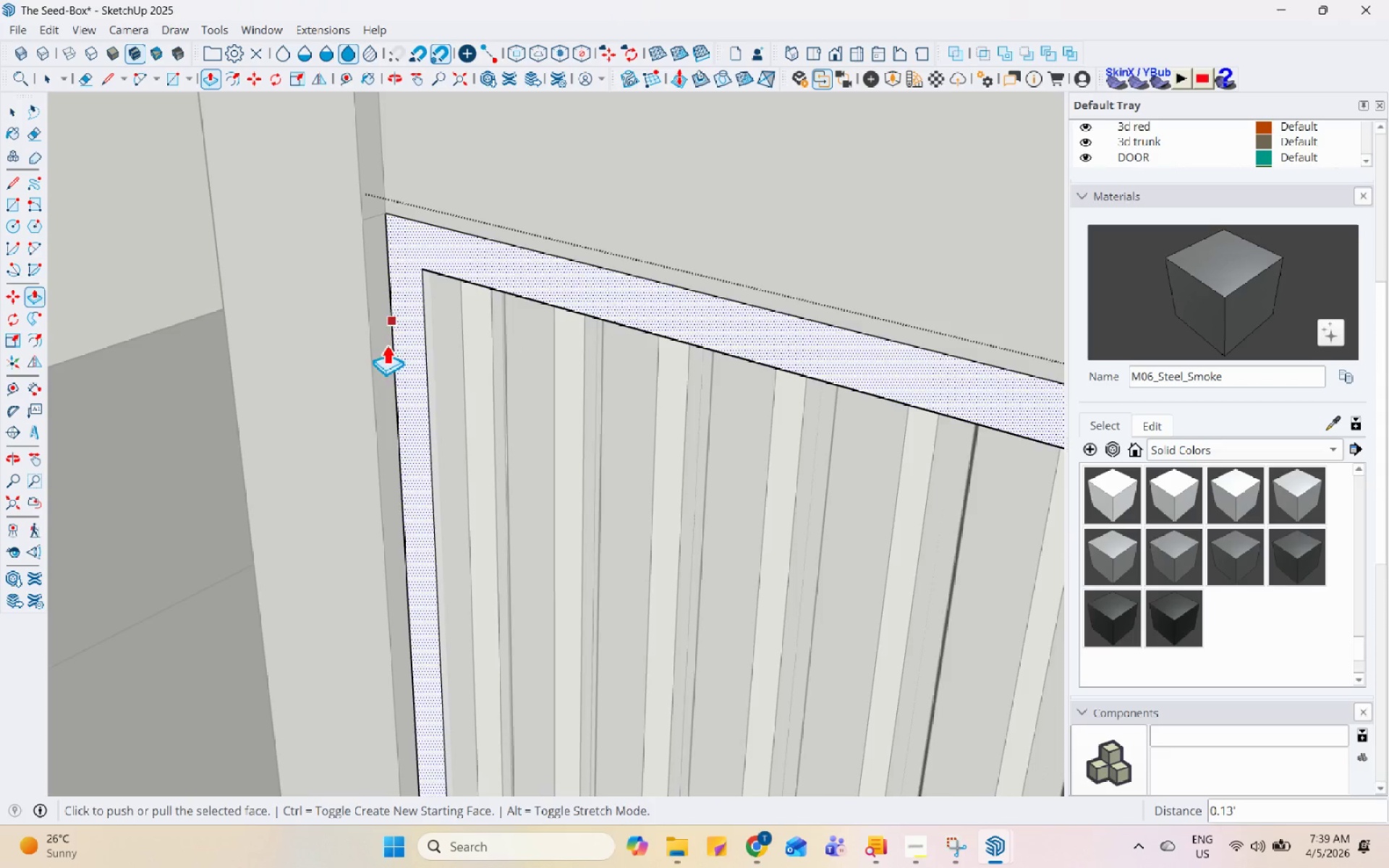 
key(Space)
 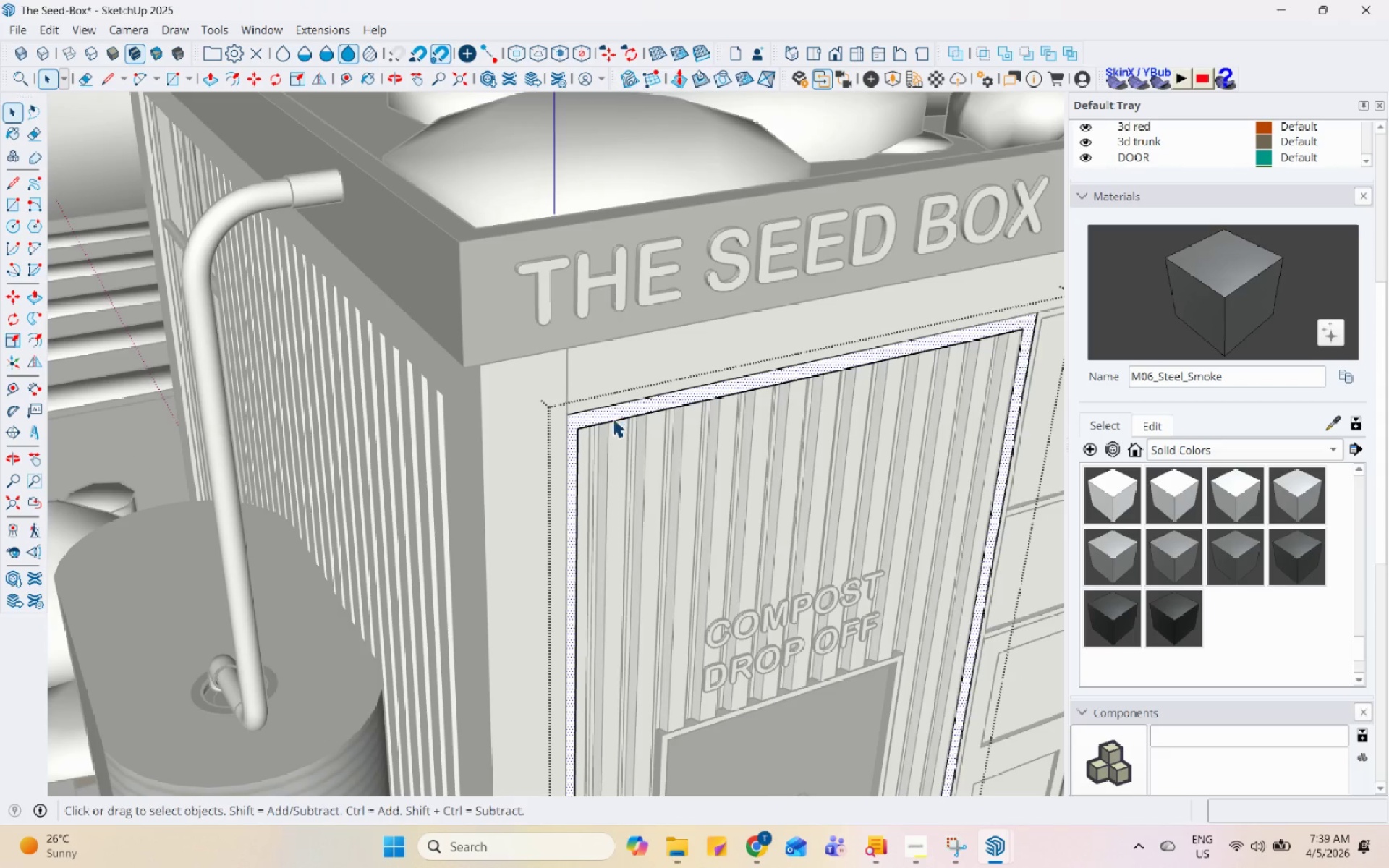 
scroll: coordinate [634, 404], scroll_direction: down, amount: 12.0
 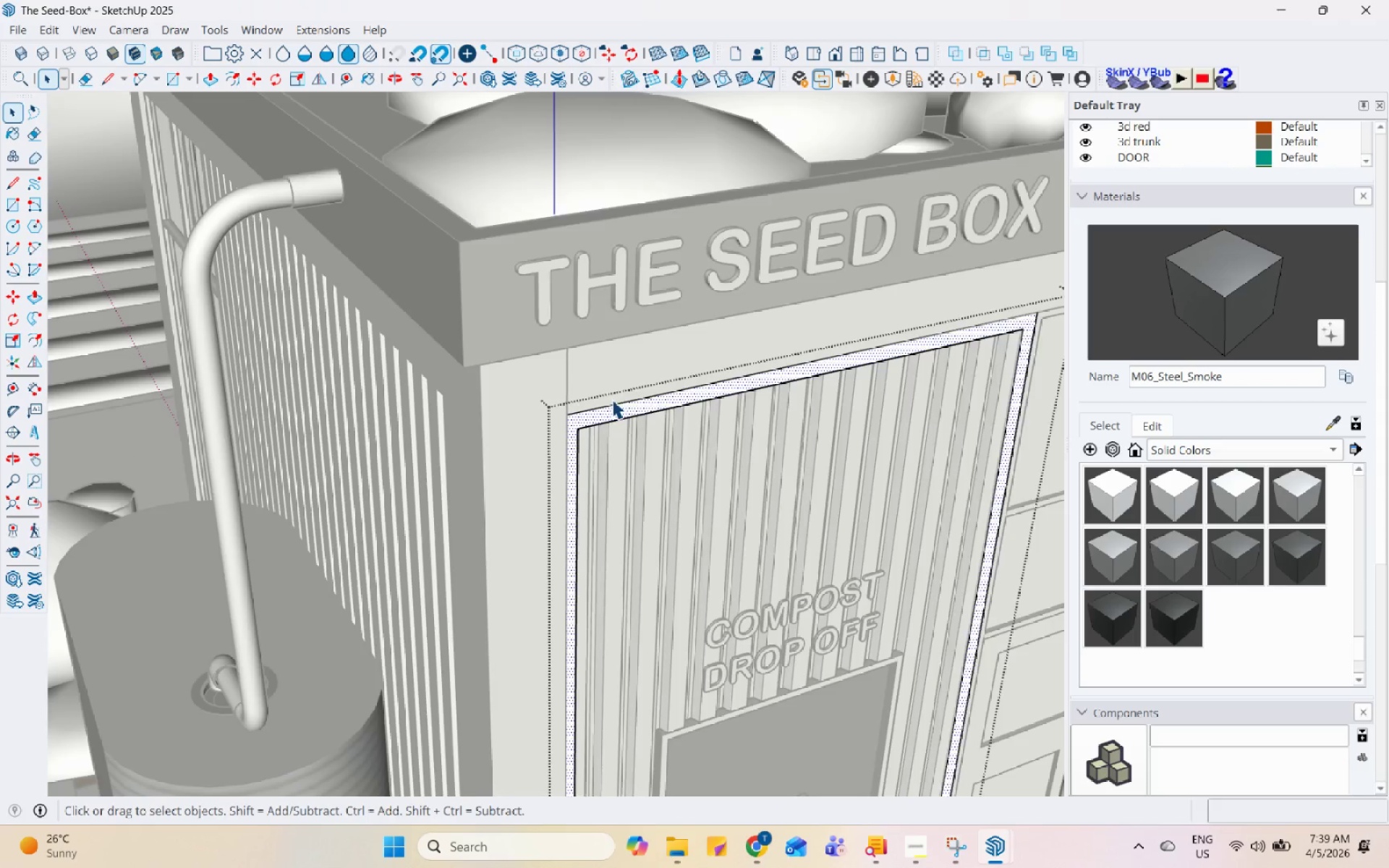 
key(Escape)
 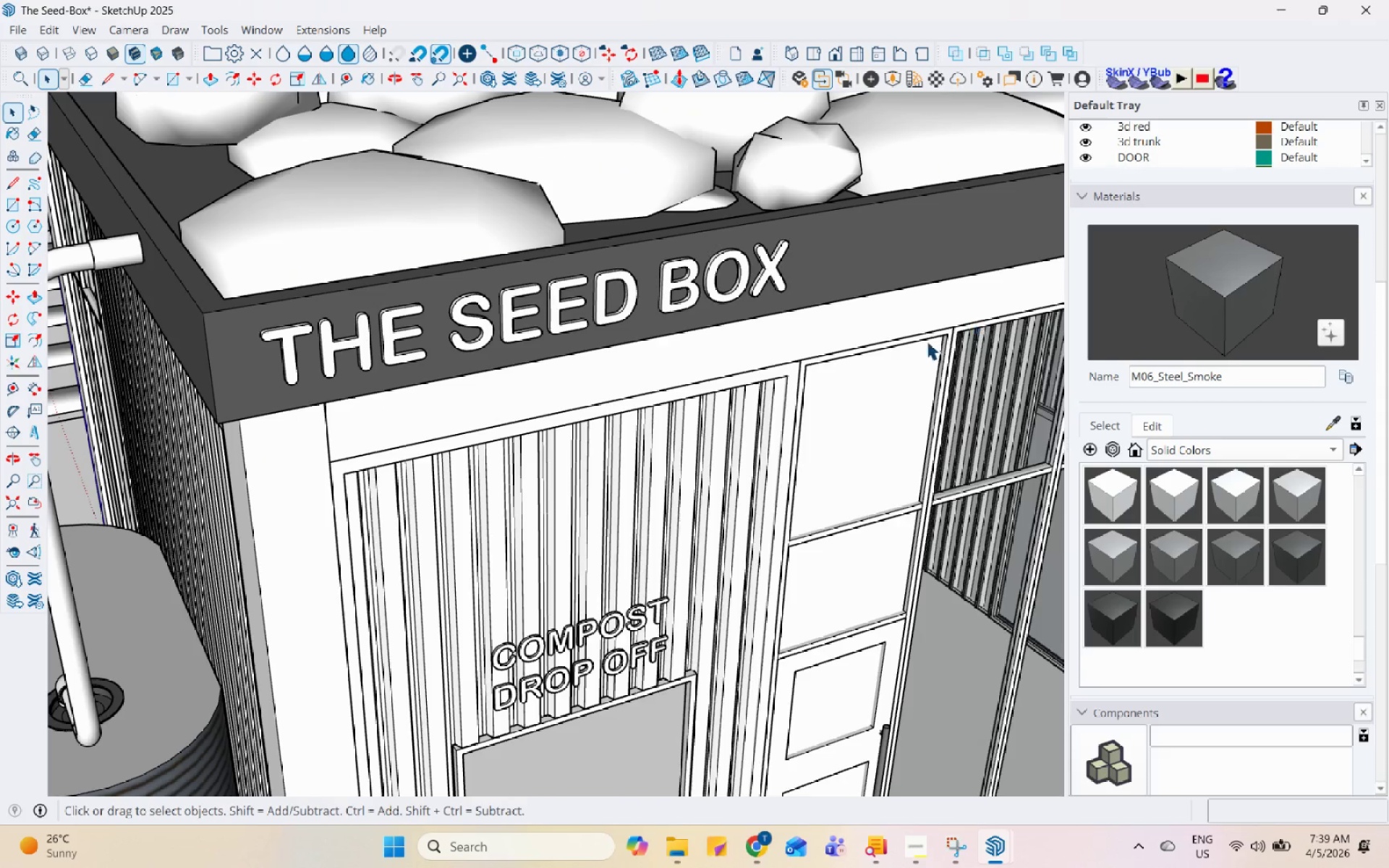 
key(Escape)
 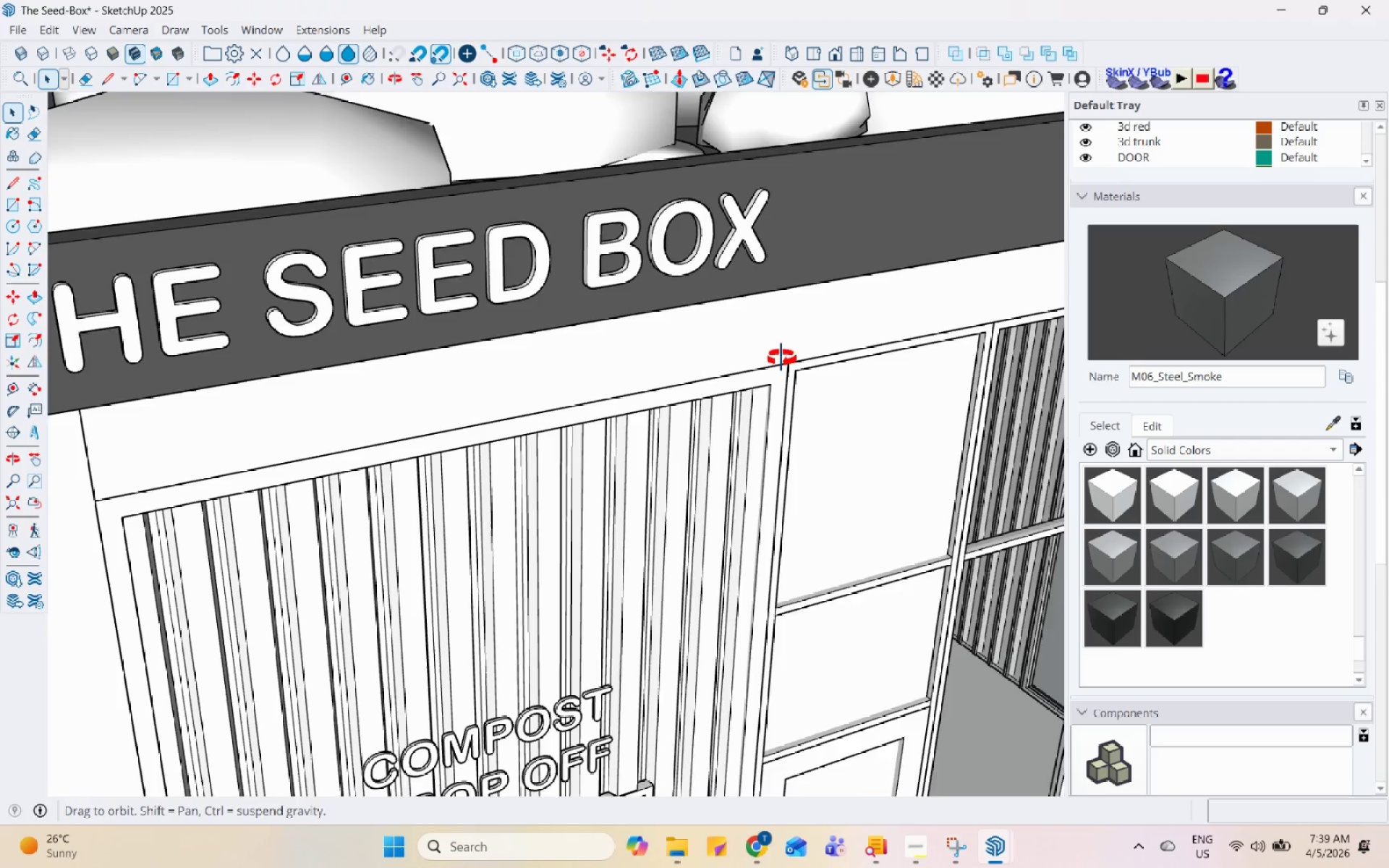 
scroll: coordinate [833, 354], scroll_direction: up, amount: 1.0
 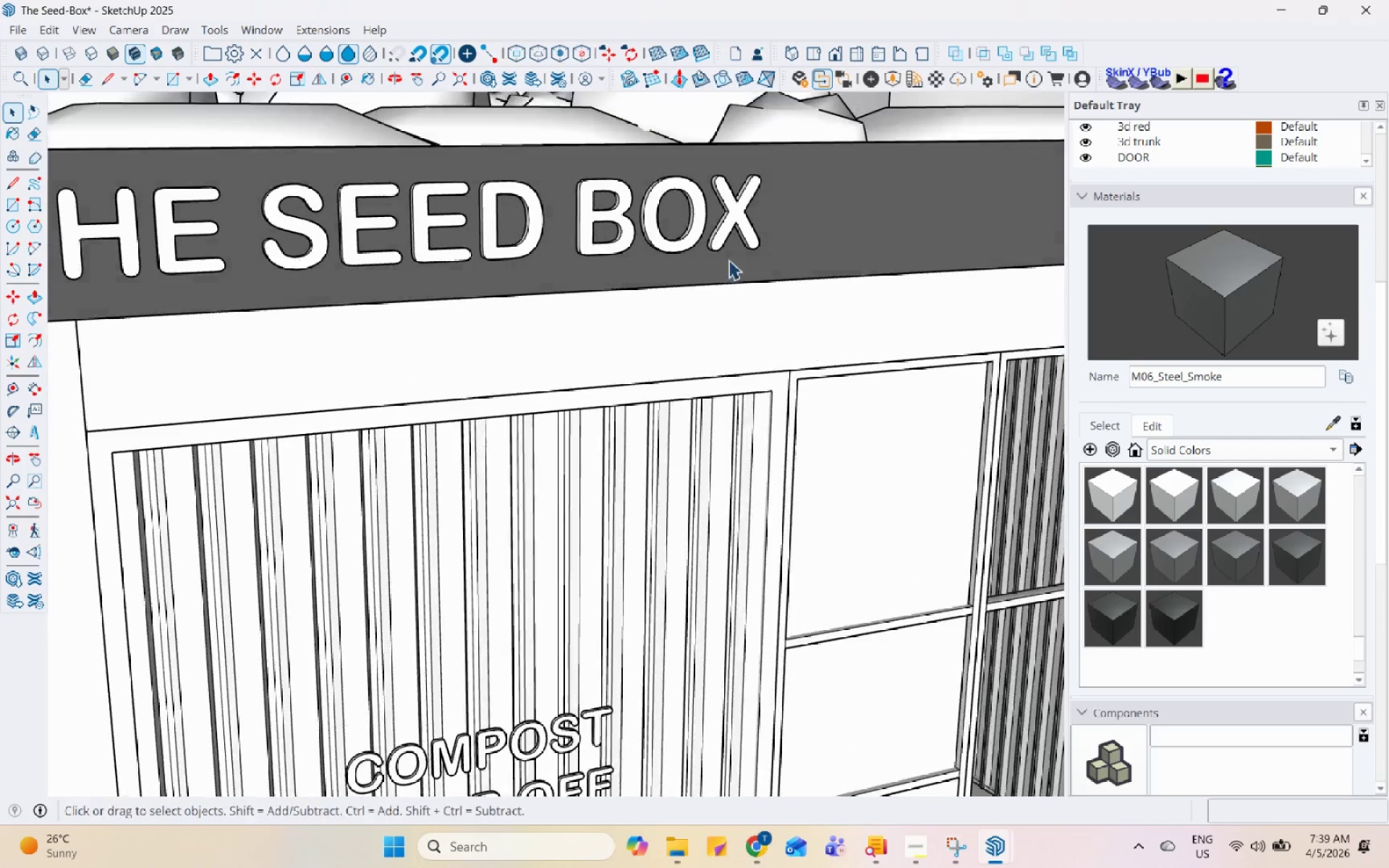 
scroll: coordinate [445, 388], scroll_direction: down, amount: 10.0
 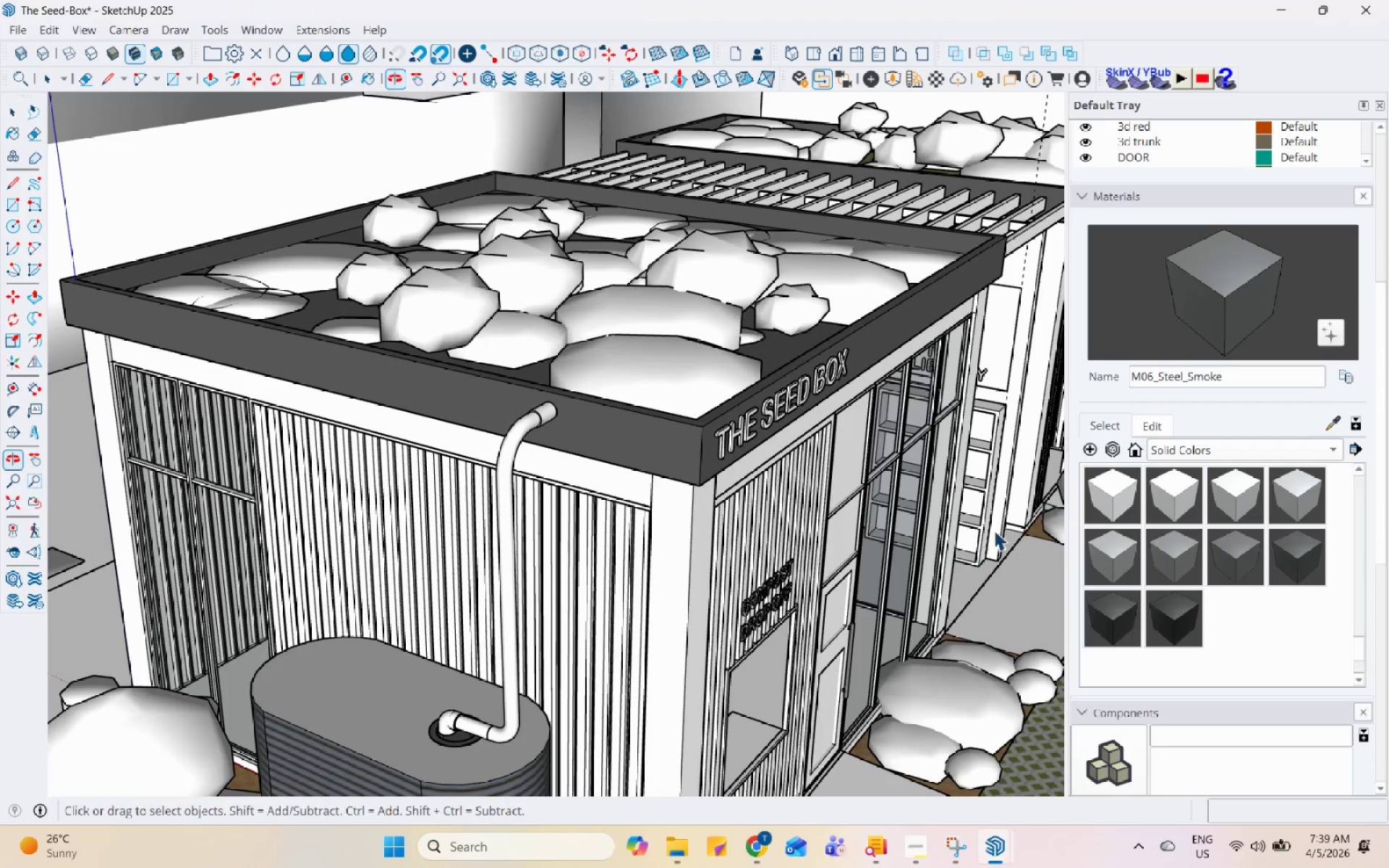 
scroll: coordinate [938, 396], scroll_direction: up, amount: 8.0
 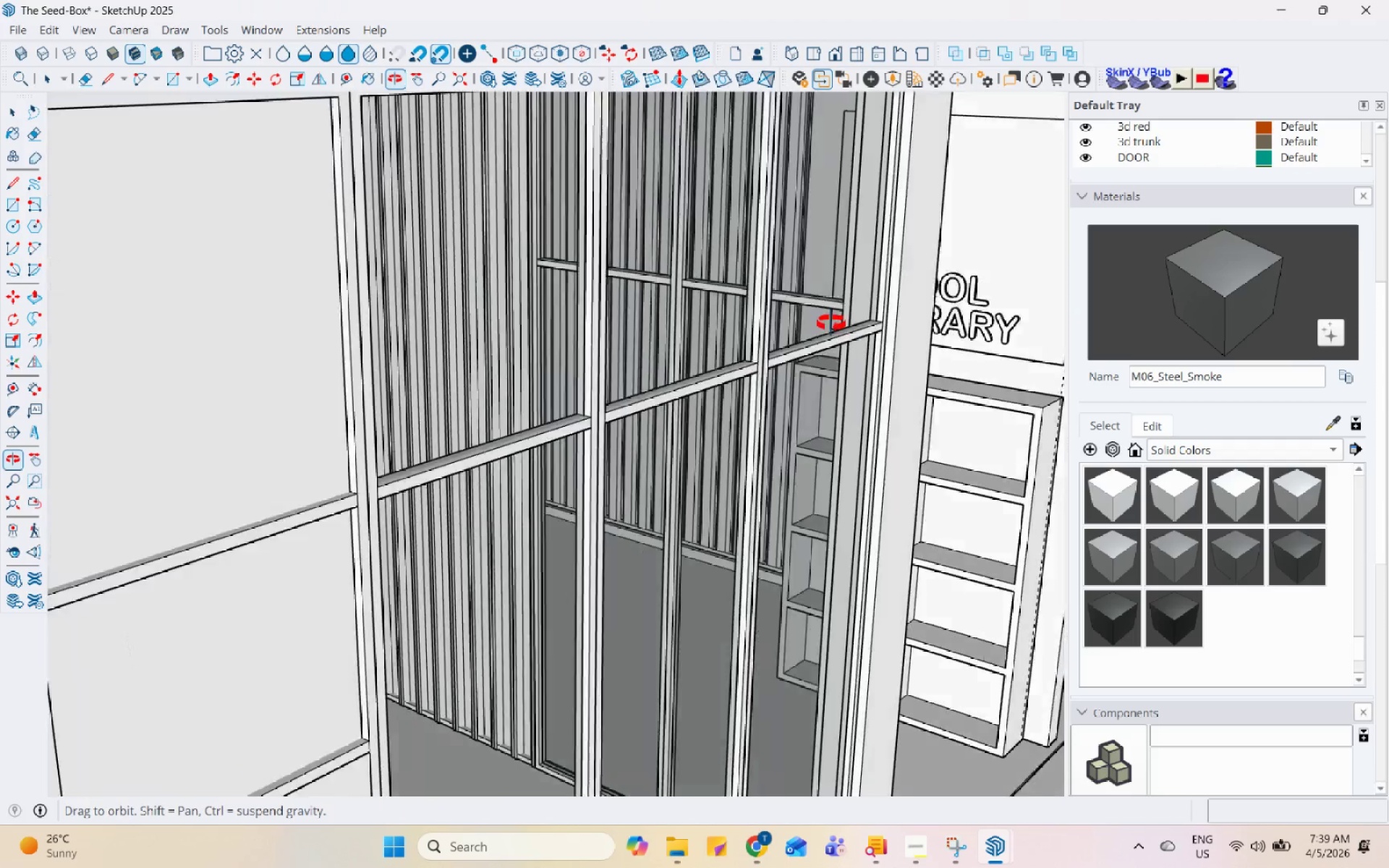 
double_click([845, 318])
 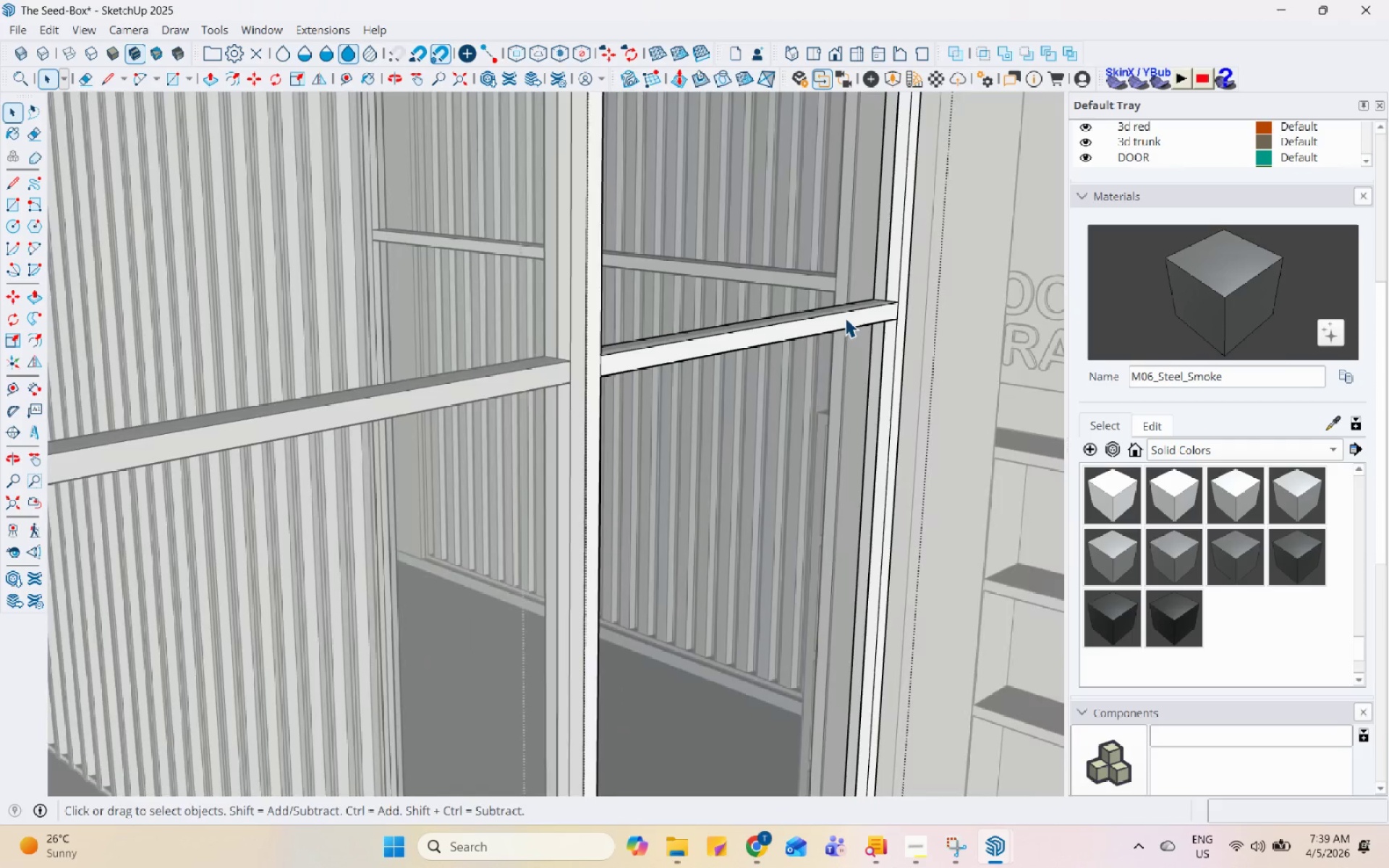 
triple_click([845, 318])
 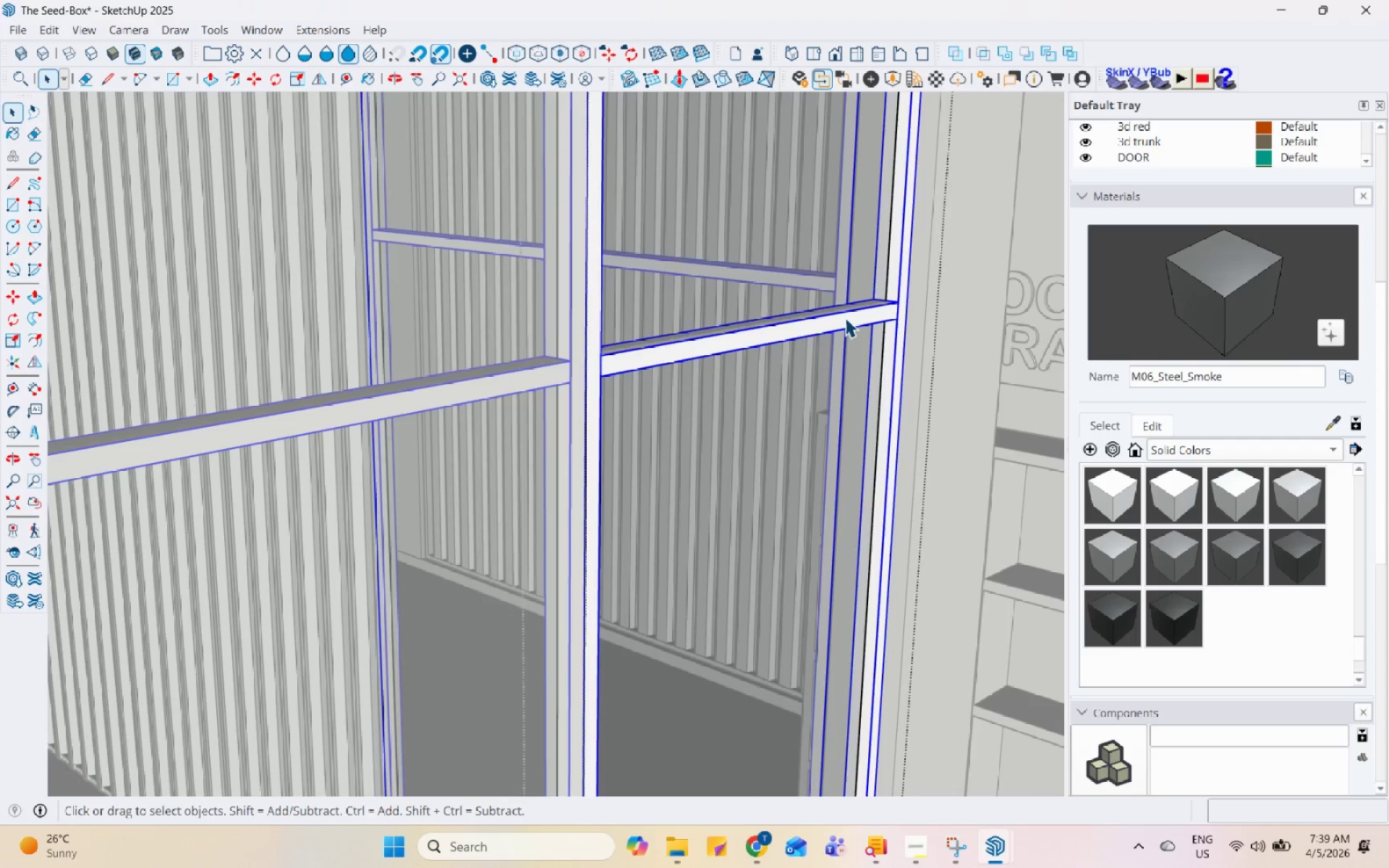 
scroll: coordinate [845, 318], scroll_direction: up, amount: 7.0
 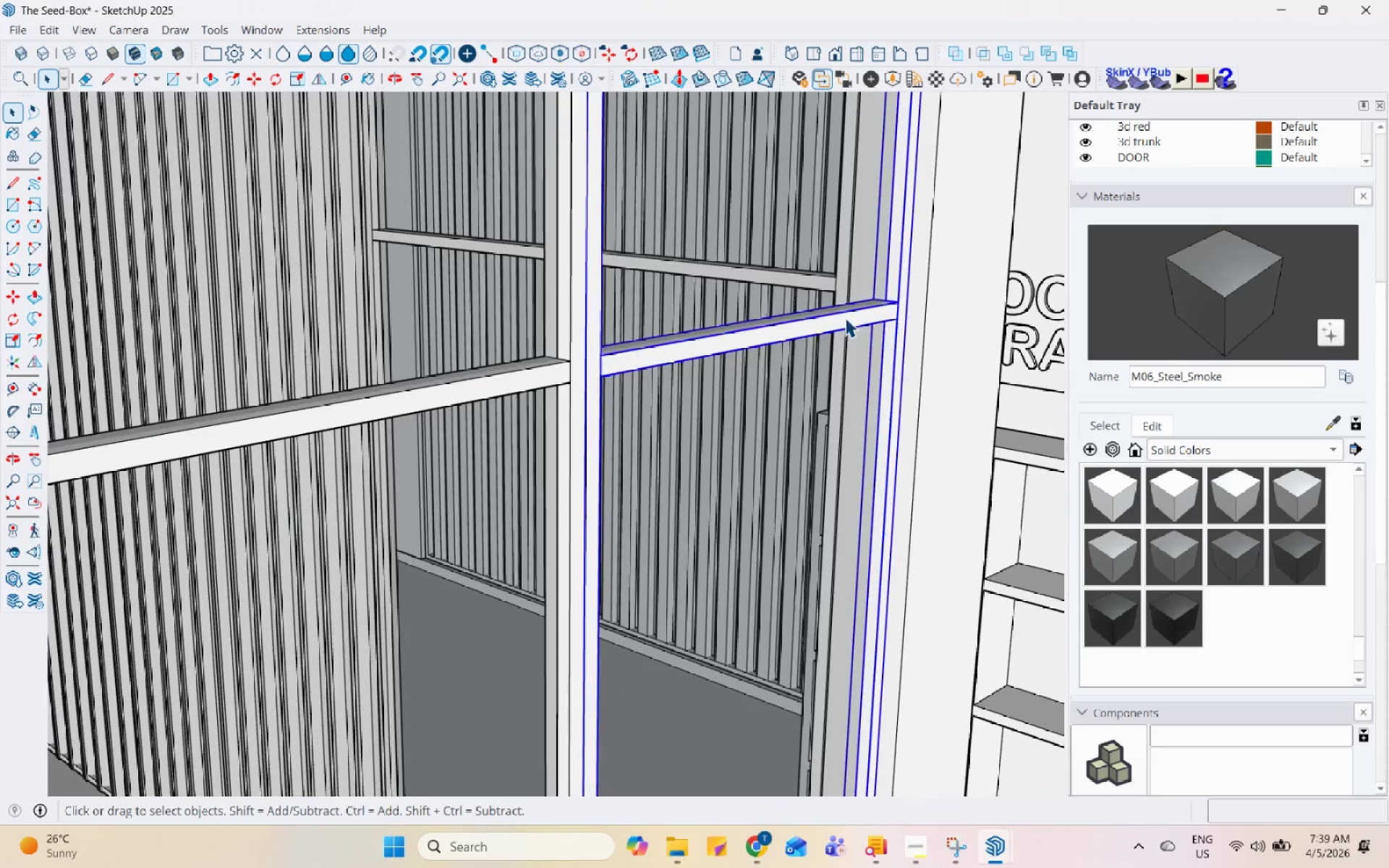 
triple_click([845, 318])
 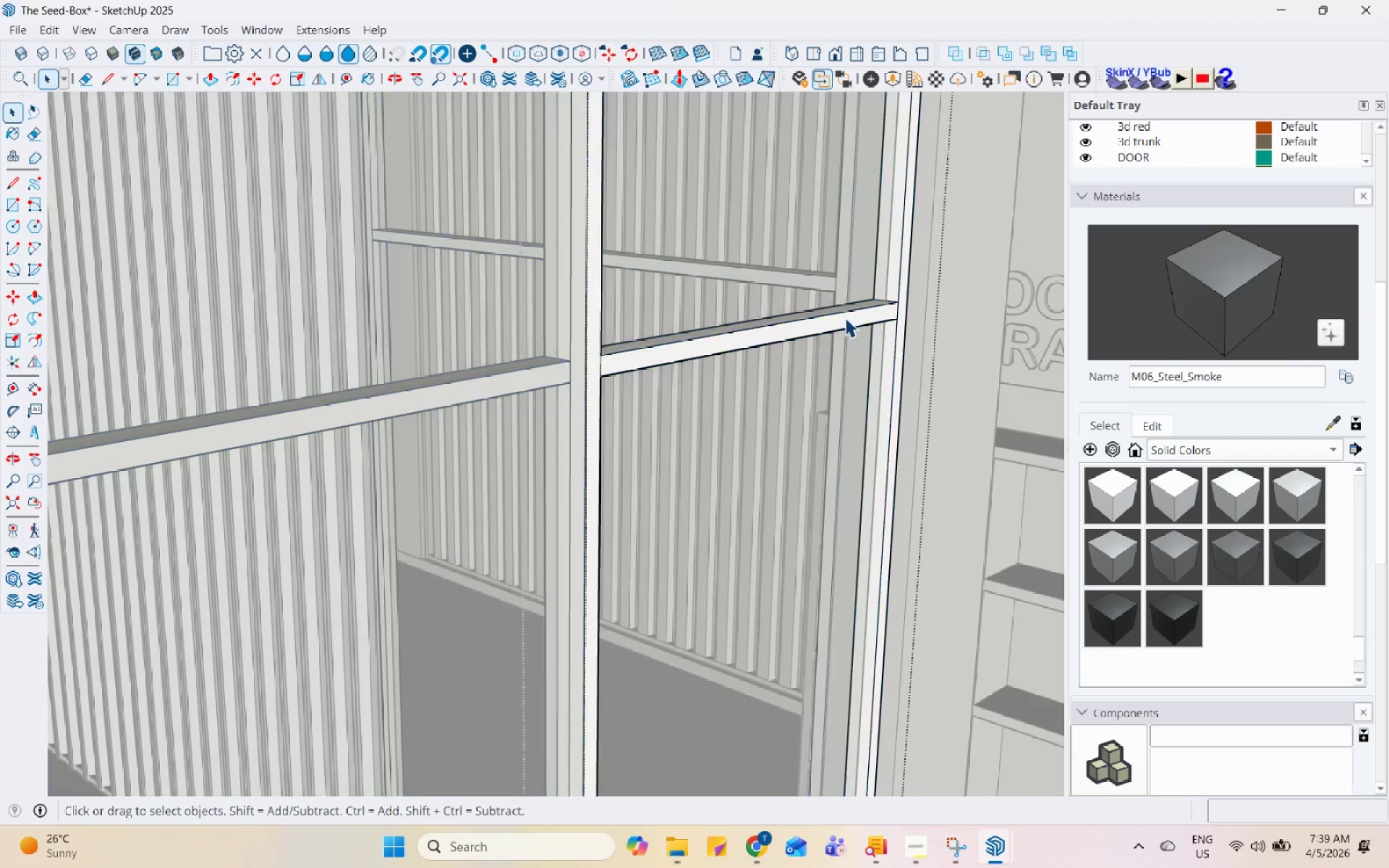 
triple_click([845, 318])
 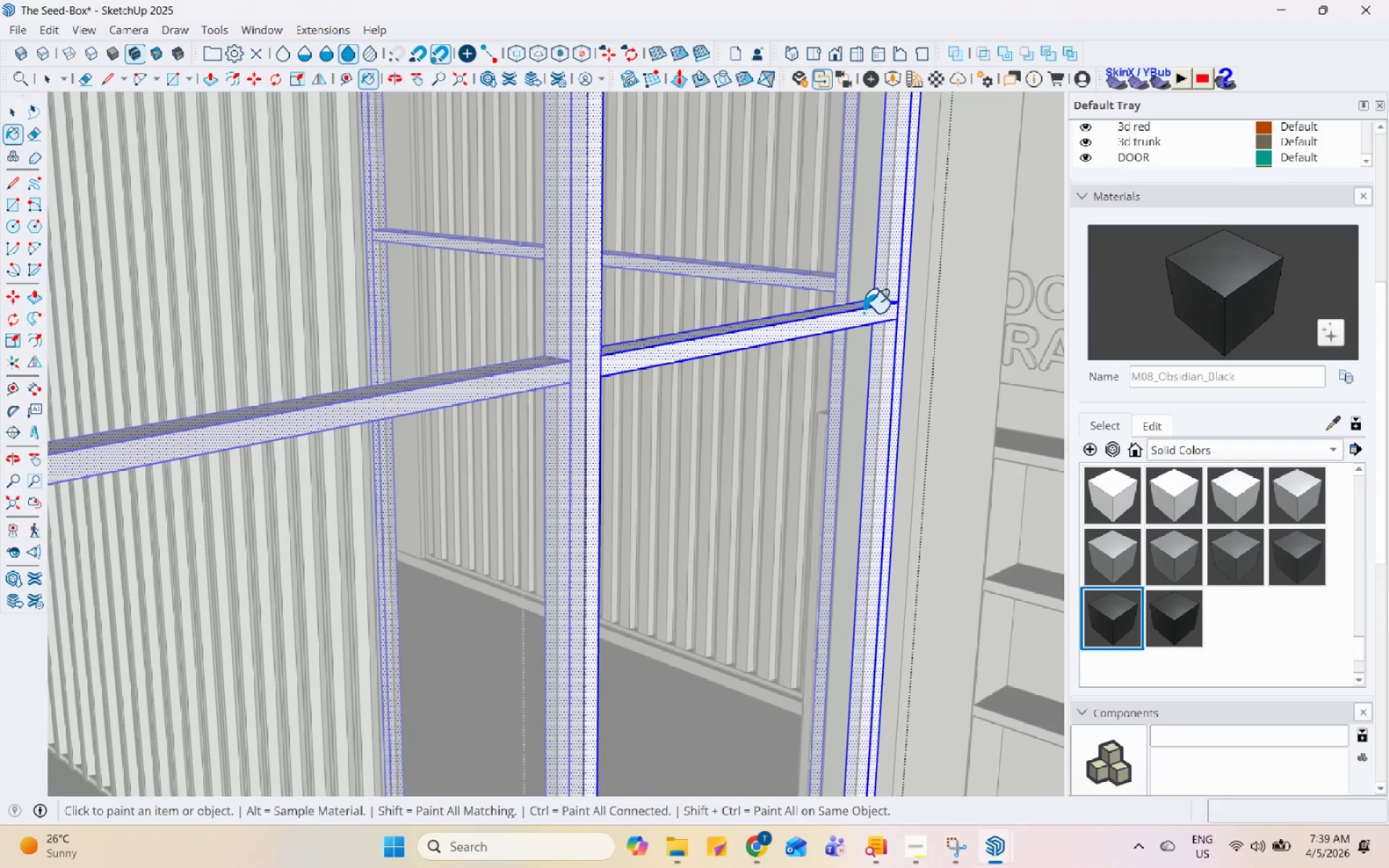 
left_click([1244, 380])
 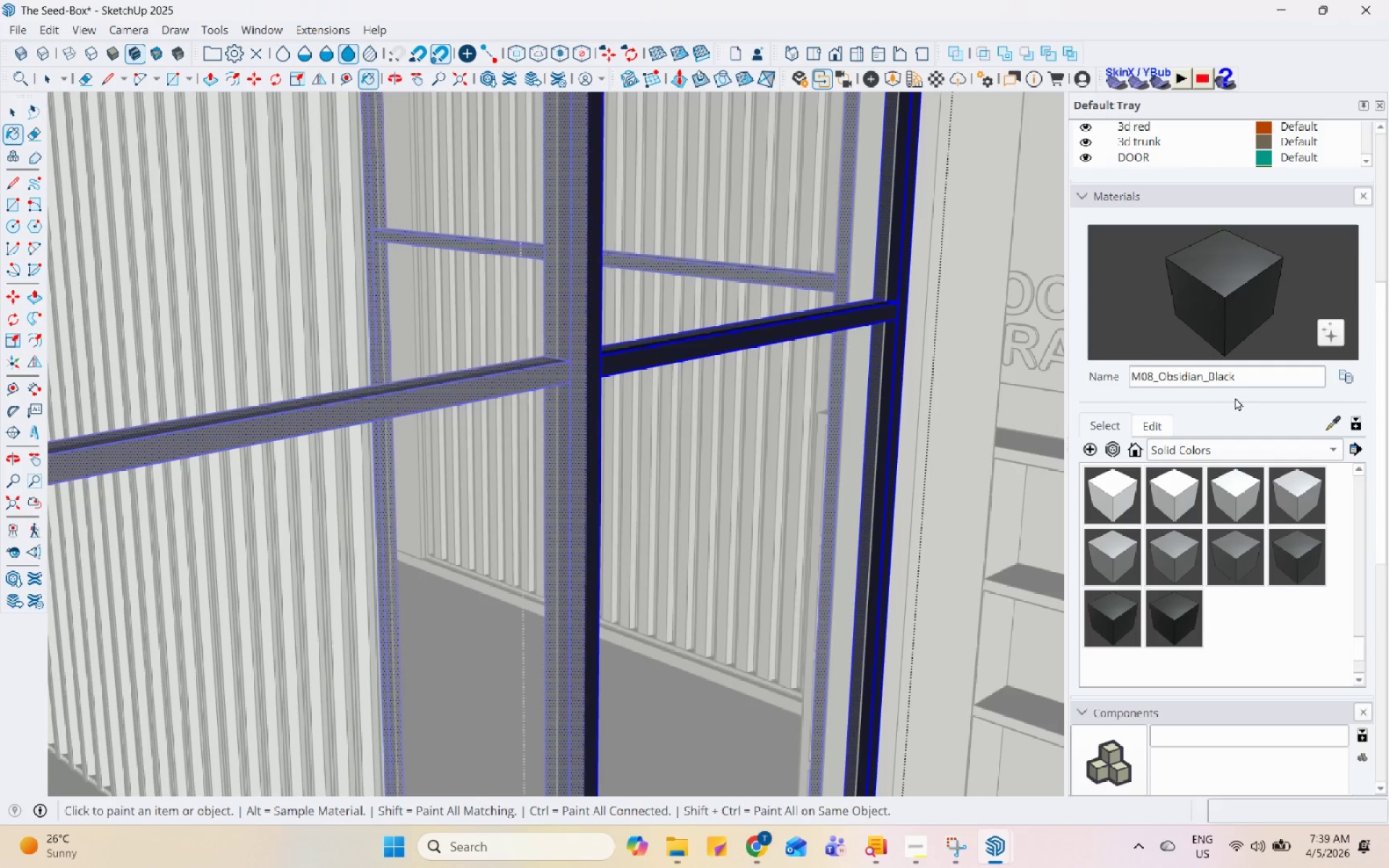 
type(_STEEL)
 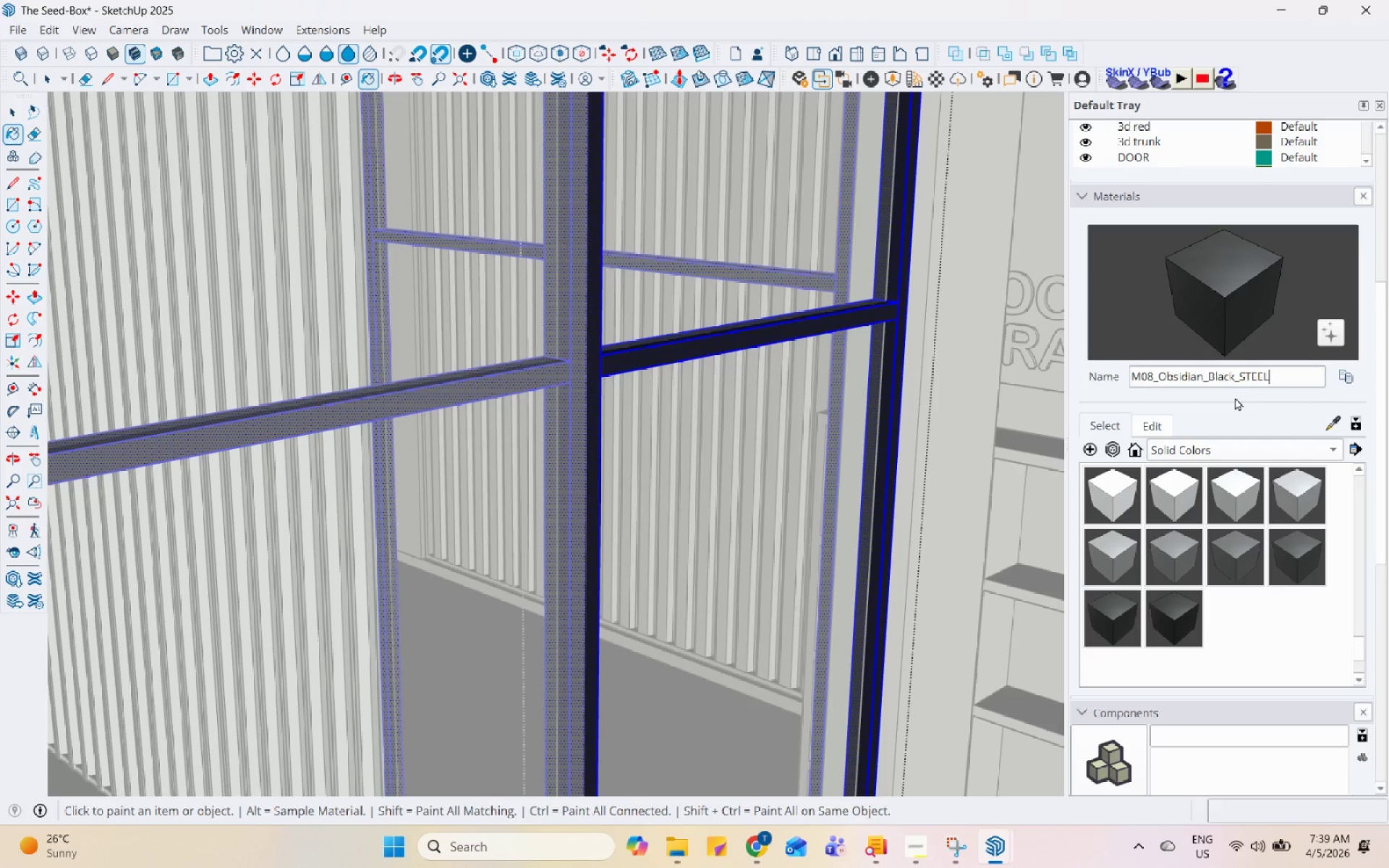 
key(Enter)
 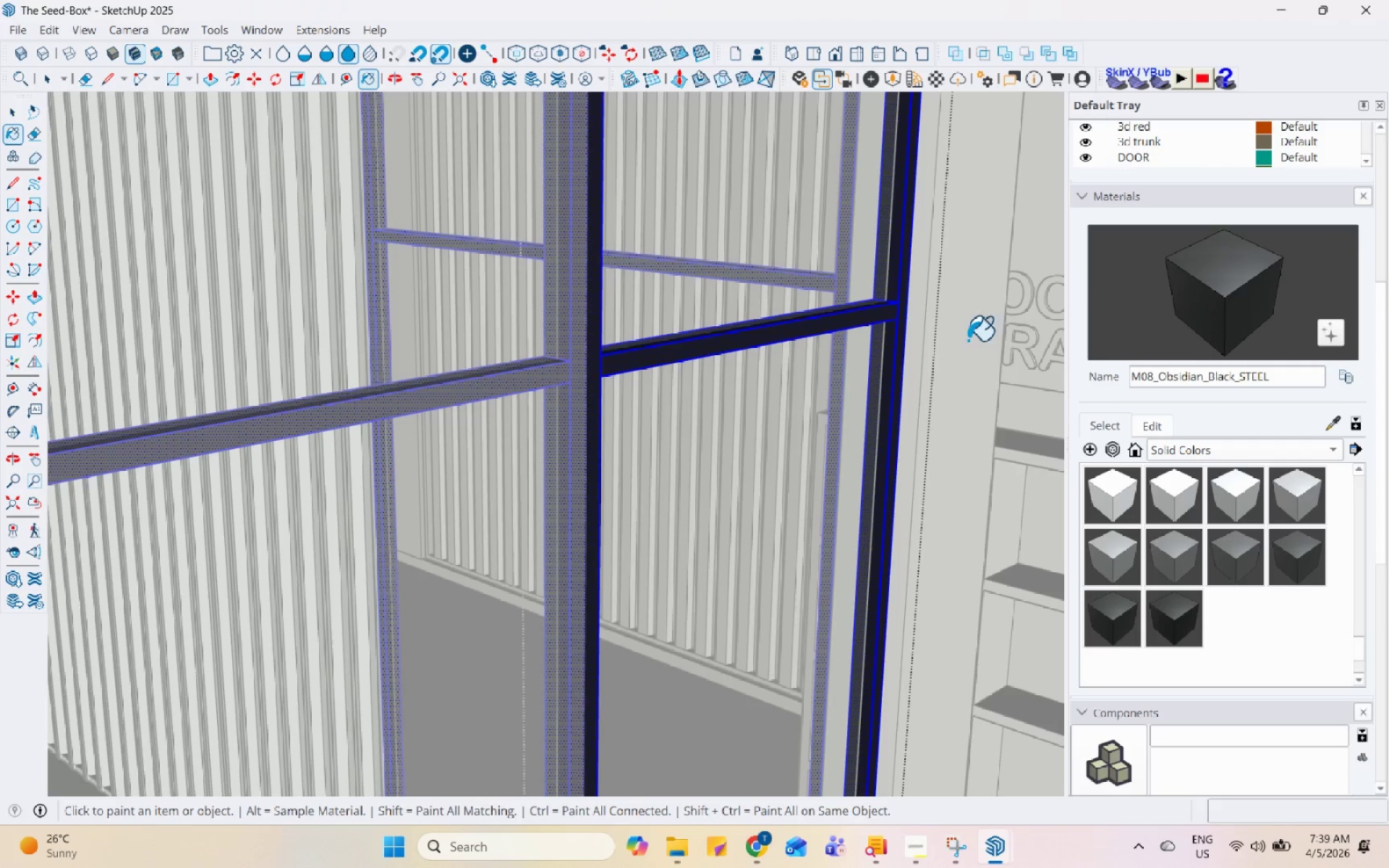 
key(Escape)
 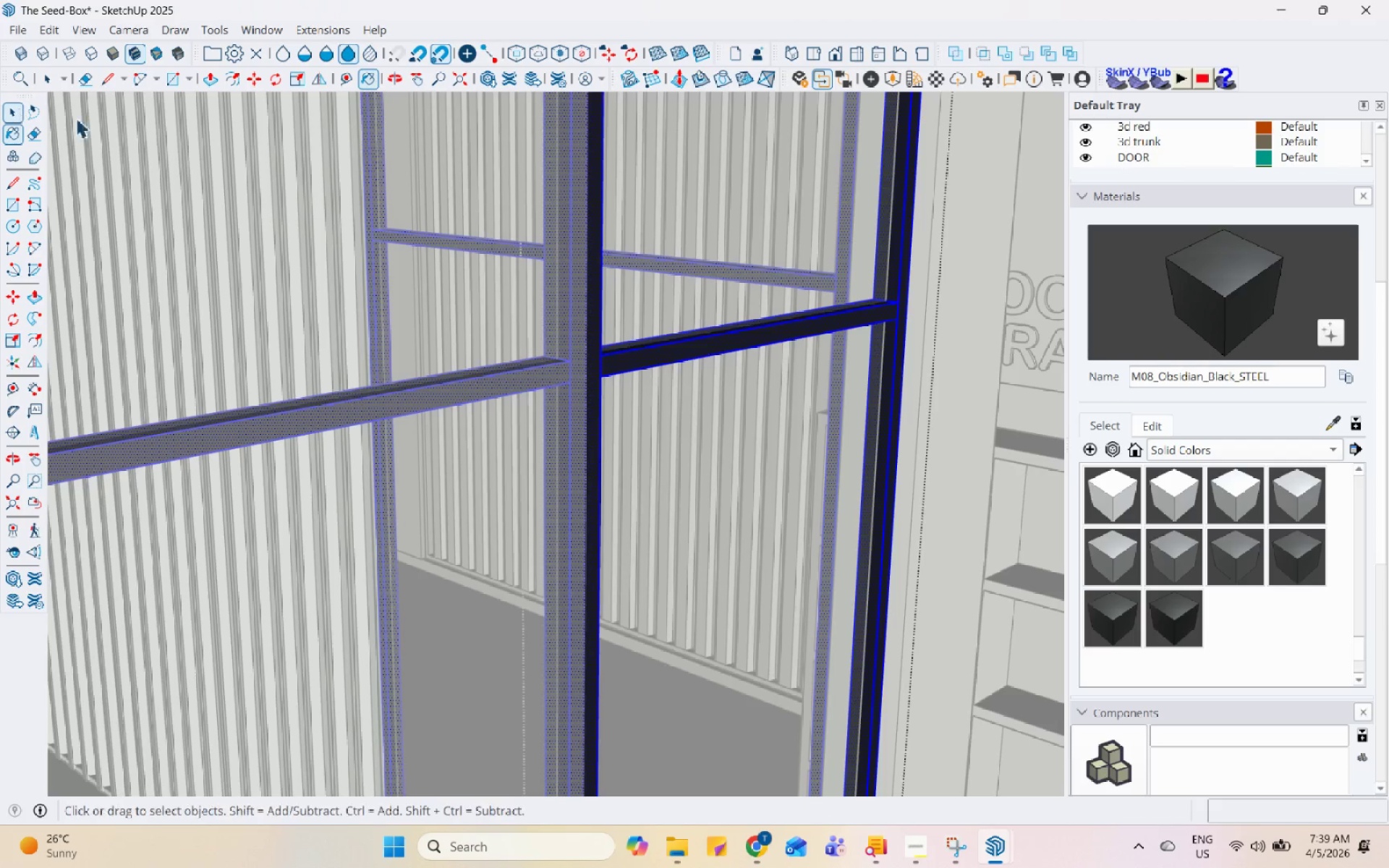 
double_click([906, 357])
 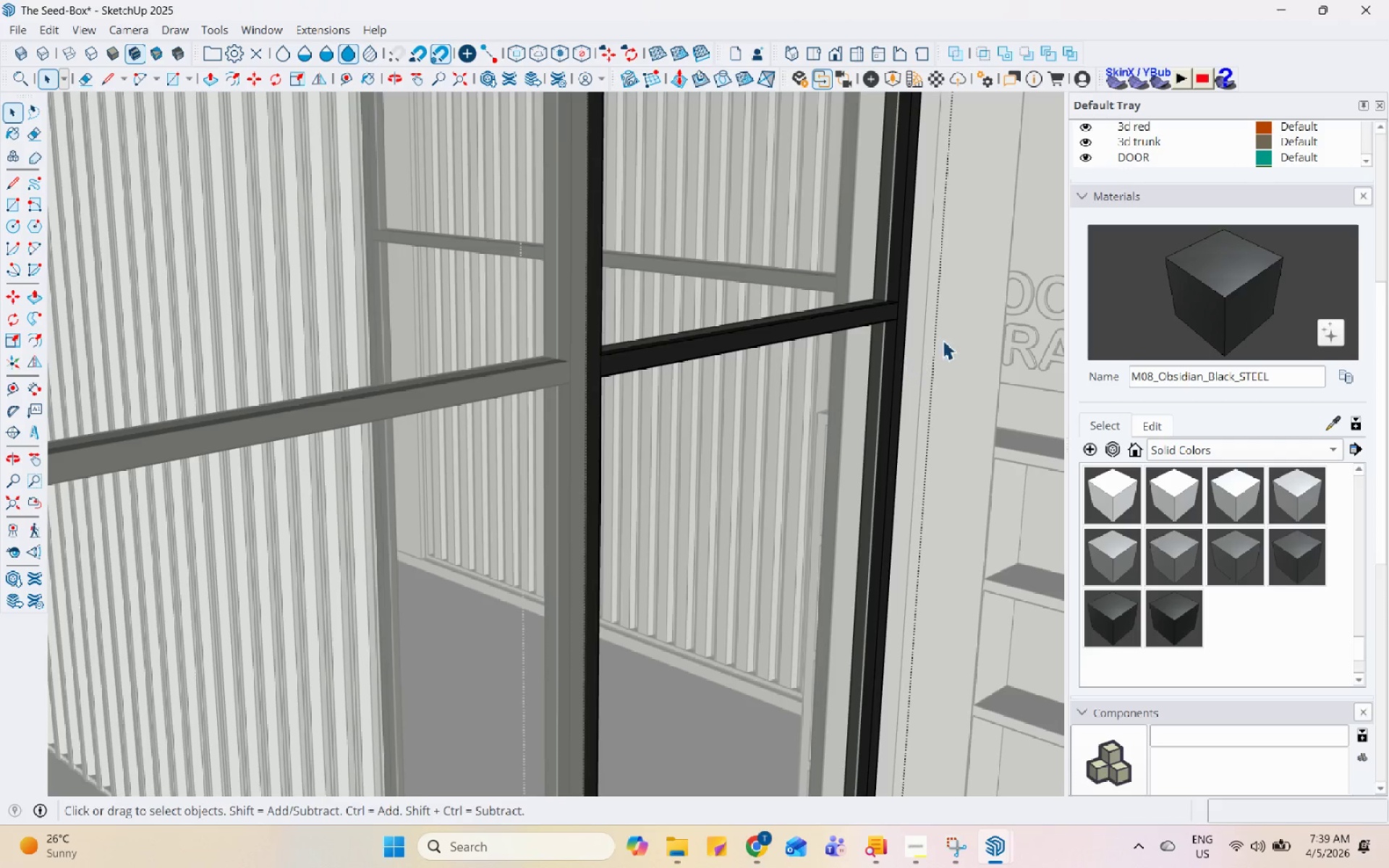 
triple_click([948, 338])
 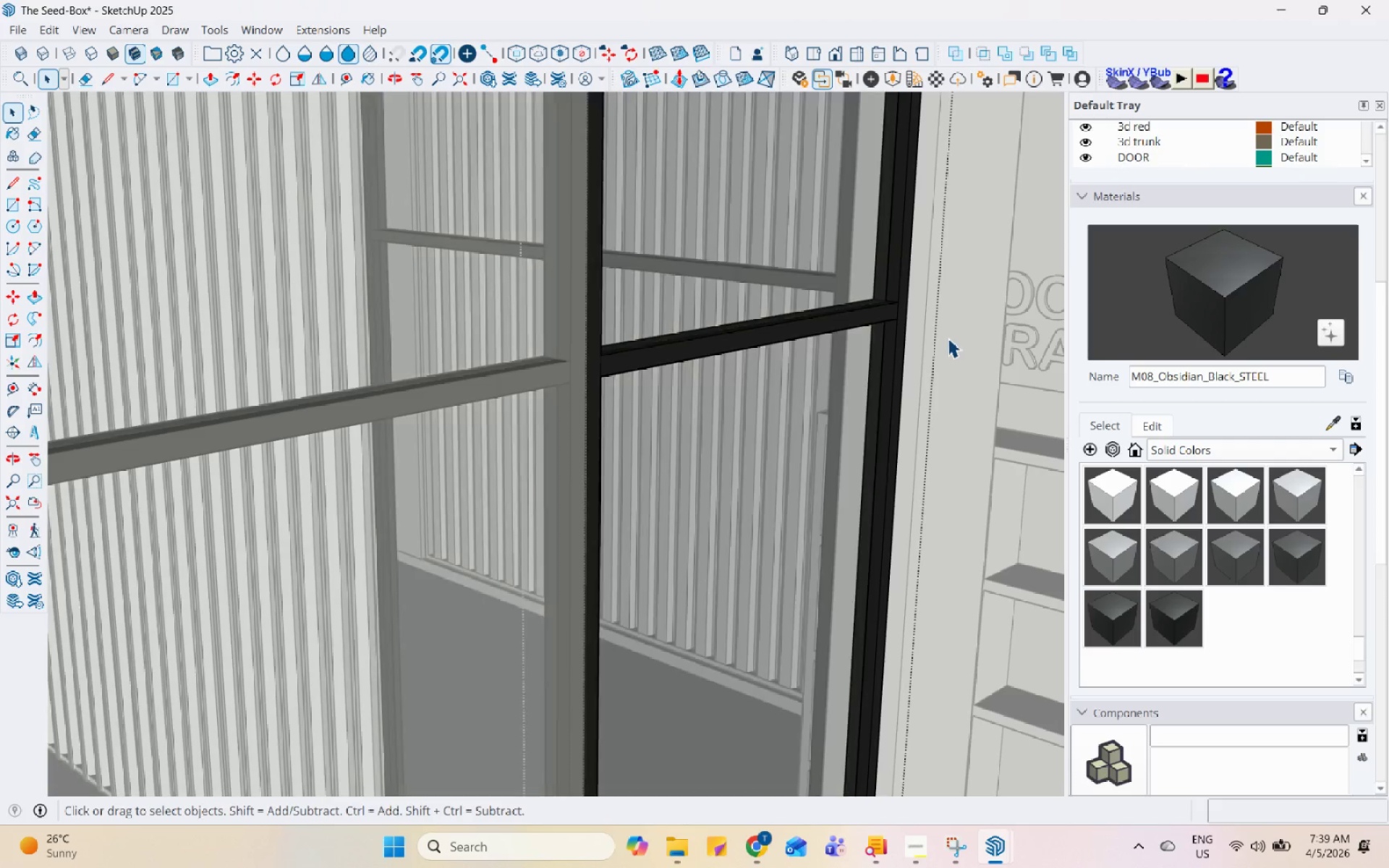 
key(Escape)
 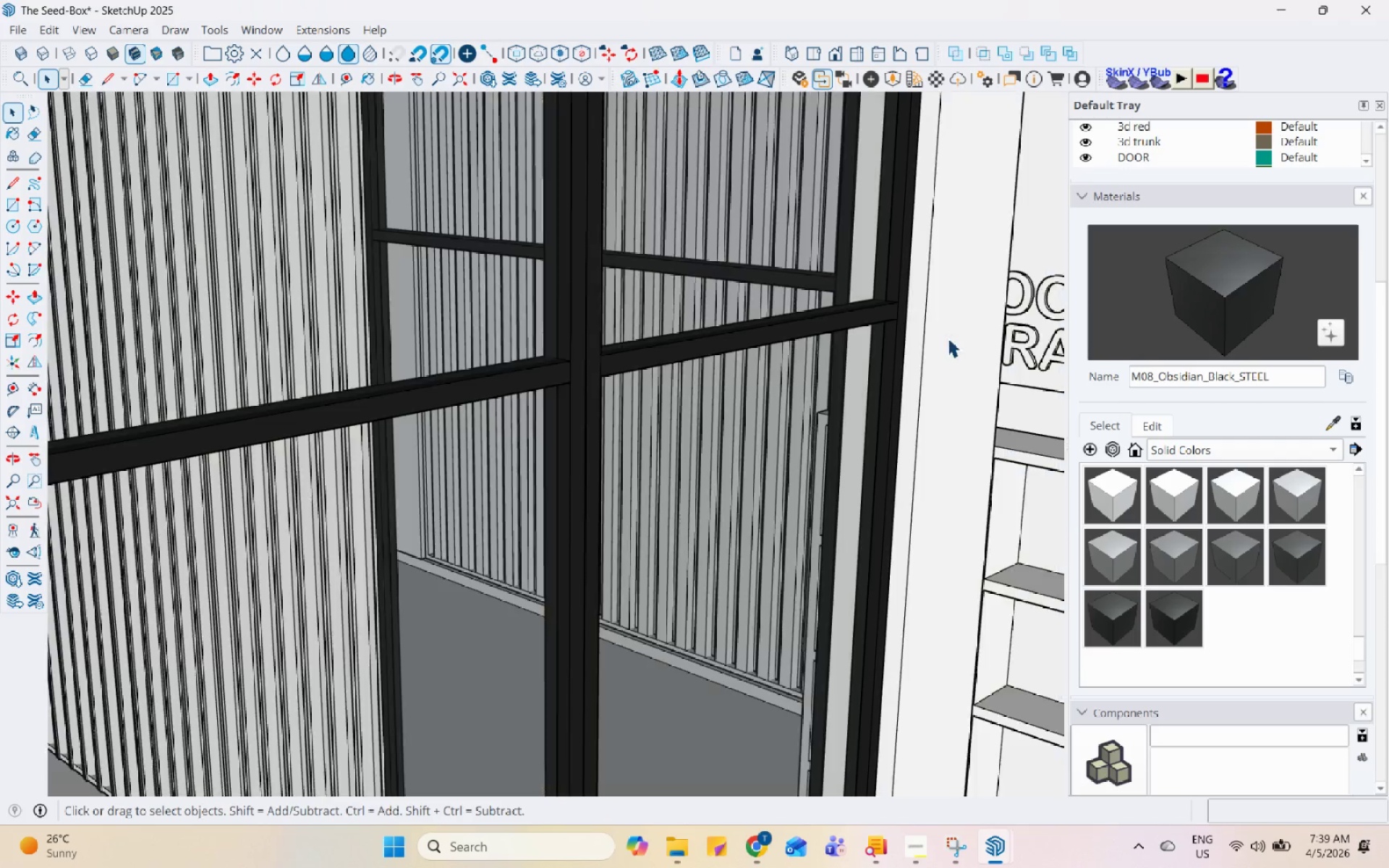 
key(Escape)
 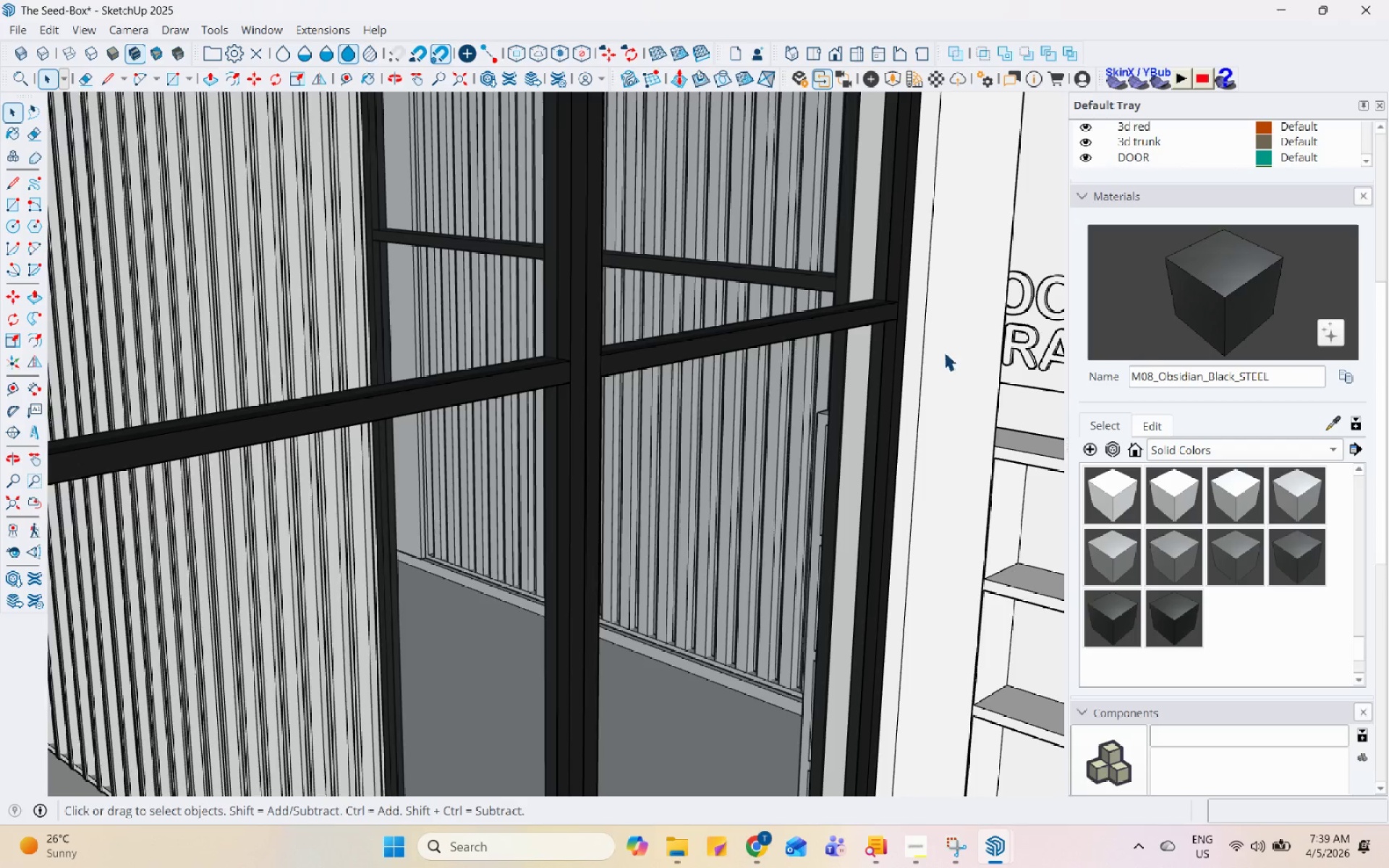 
scroll: coordinate [821, 443], scroll_direction: down, amount: 22.0
 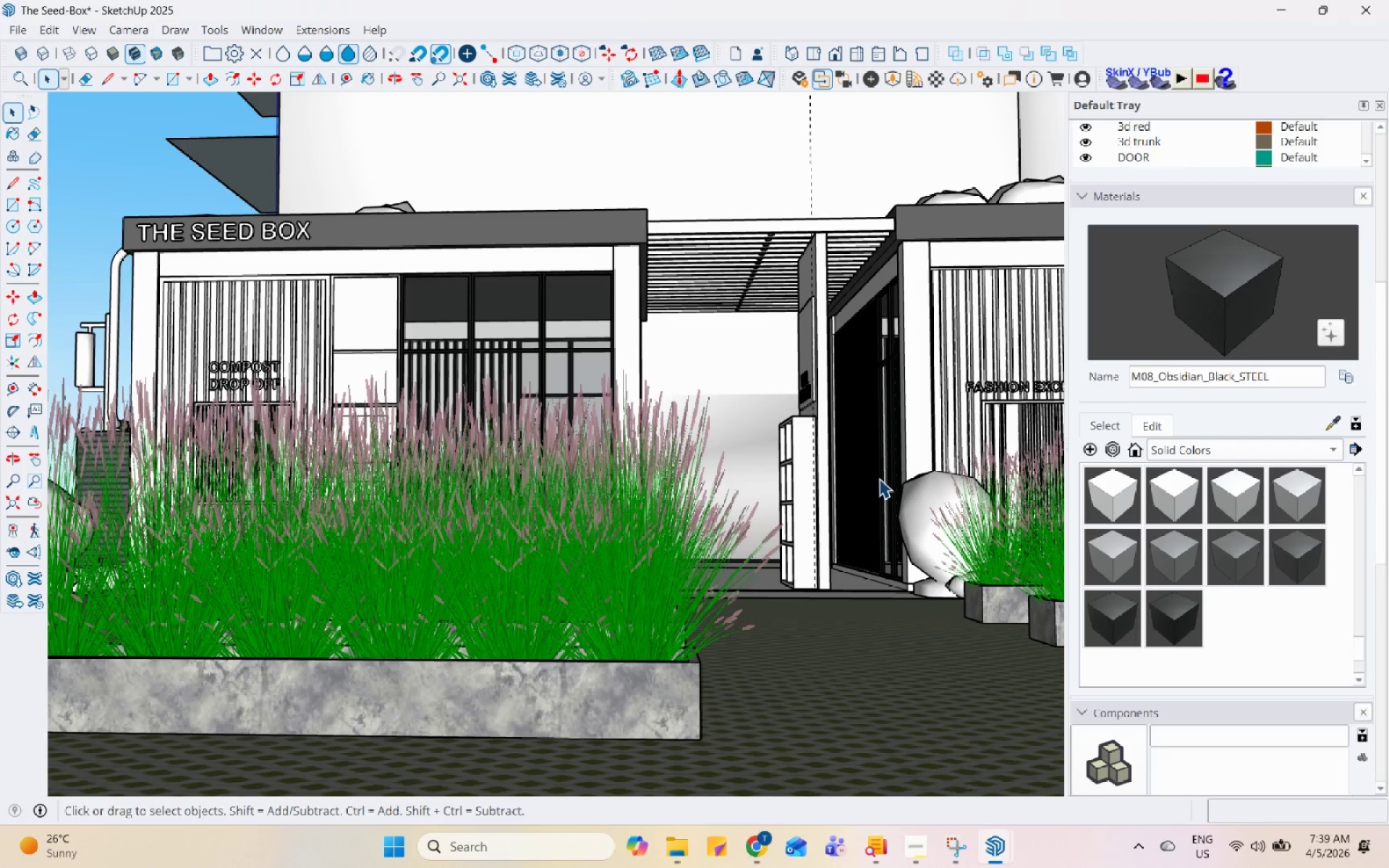 
wait(5.29)
 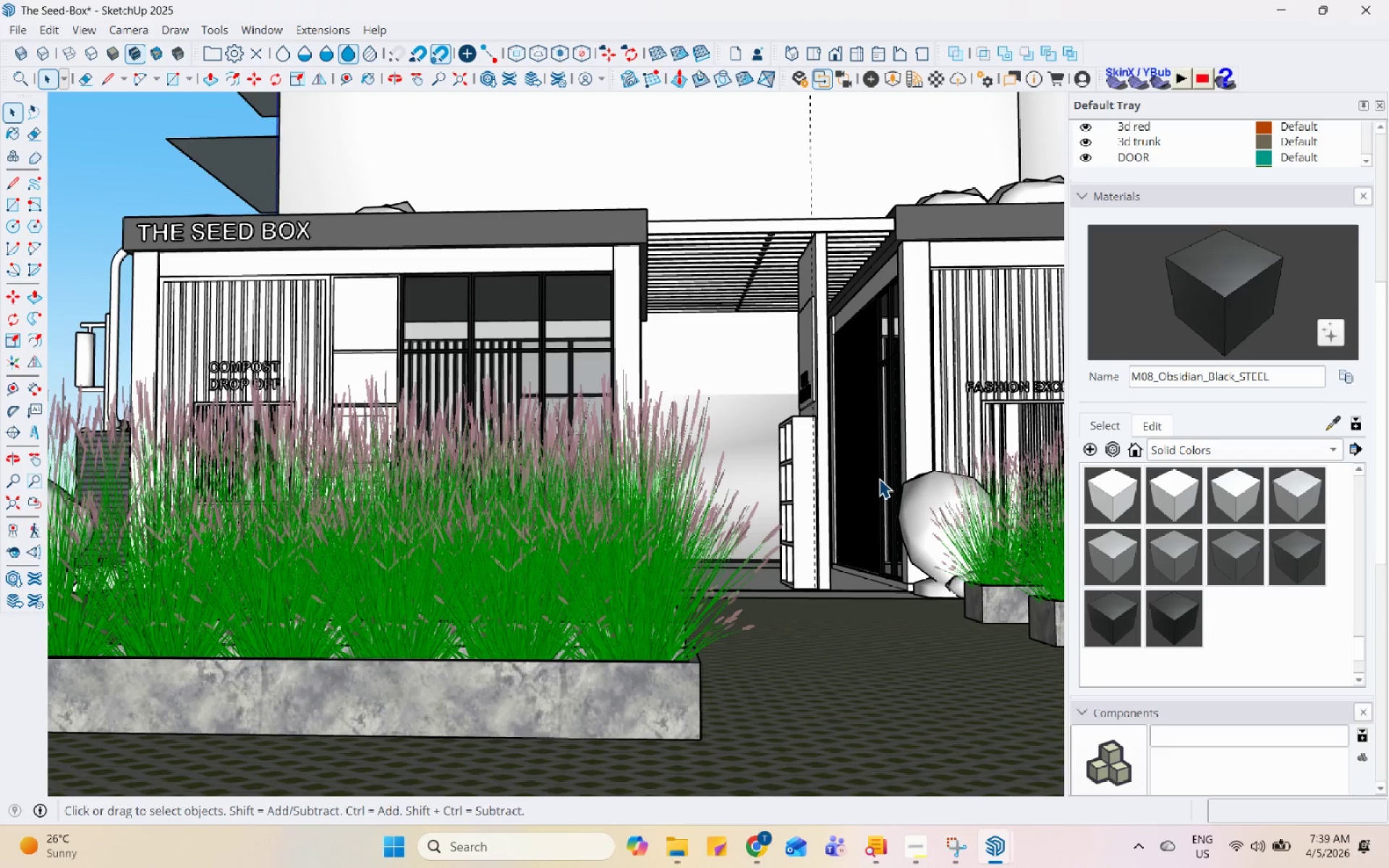 
scroll: coordinate [635, 307], scroll_direction: down, amount: 5.0
 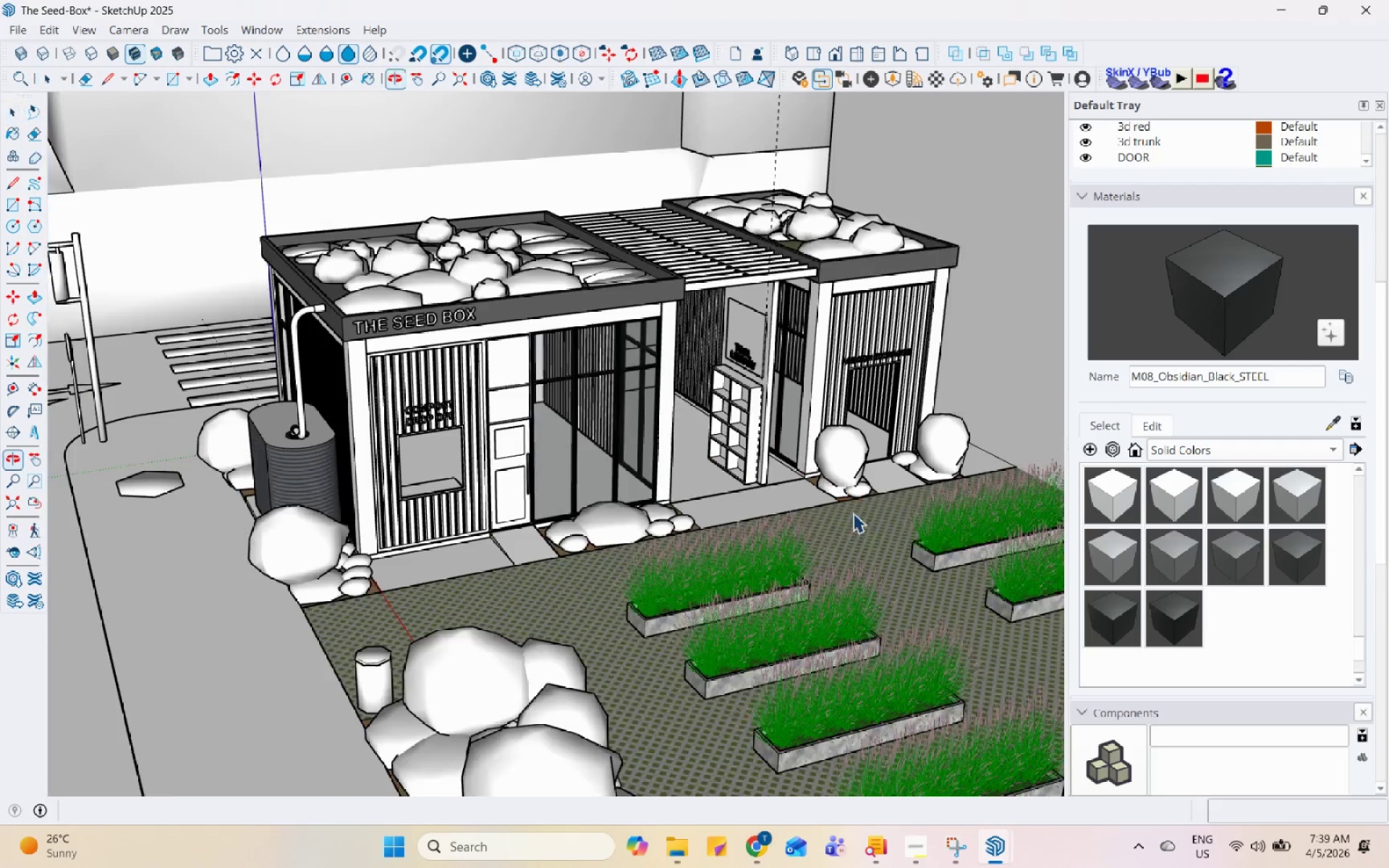 
left_click([681, 226])
 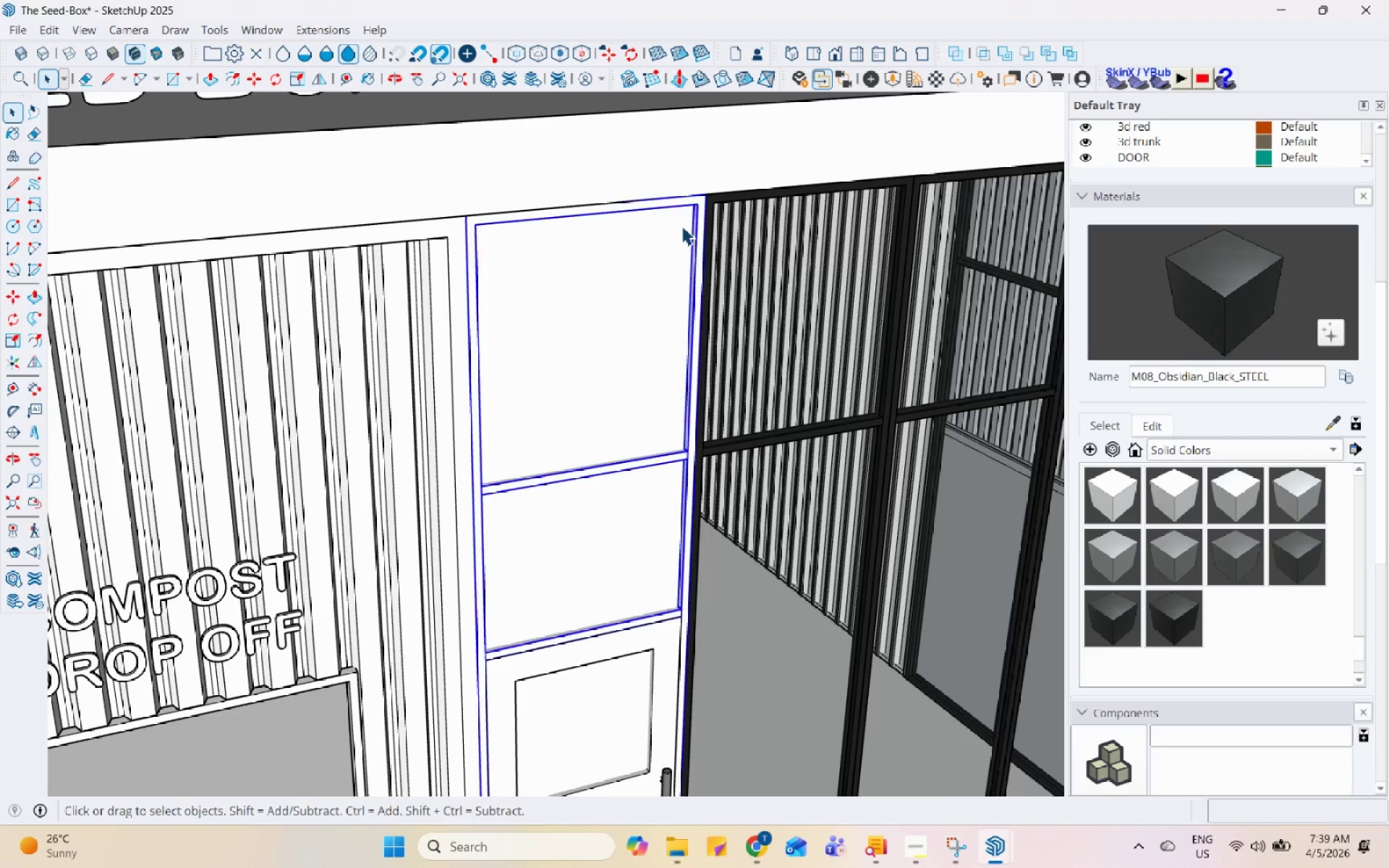 
scroll: coordinate [630, 297], scroll_direction: up, amount: 20.0
 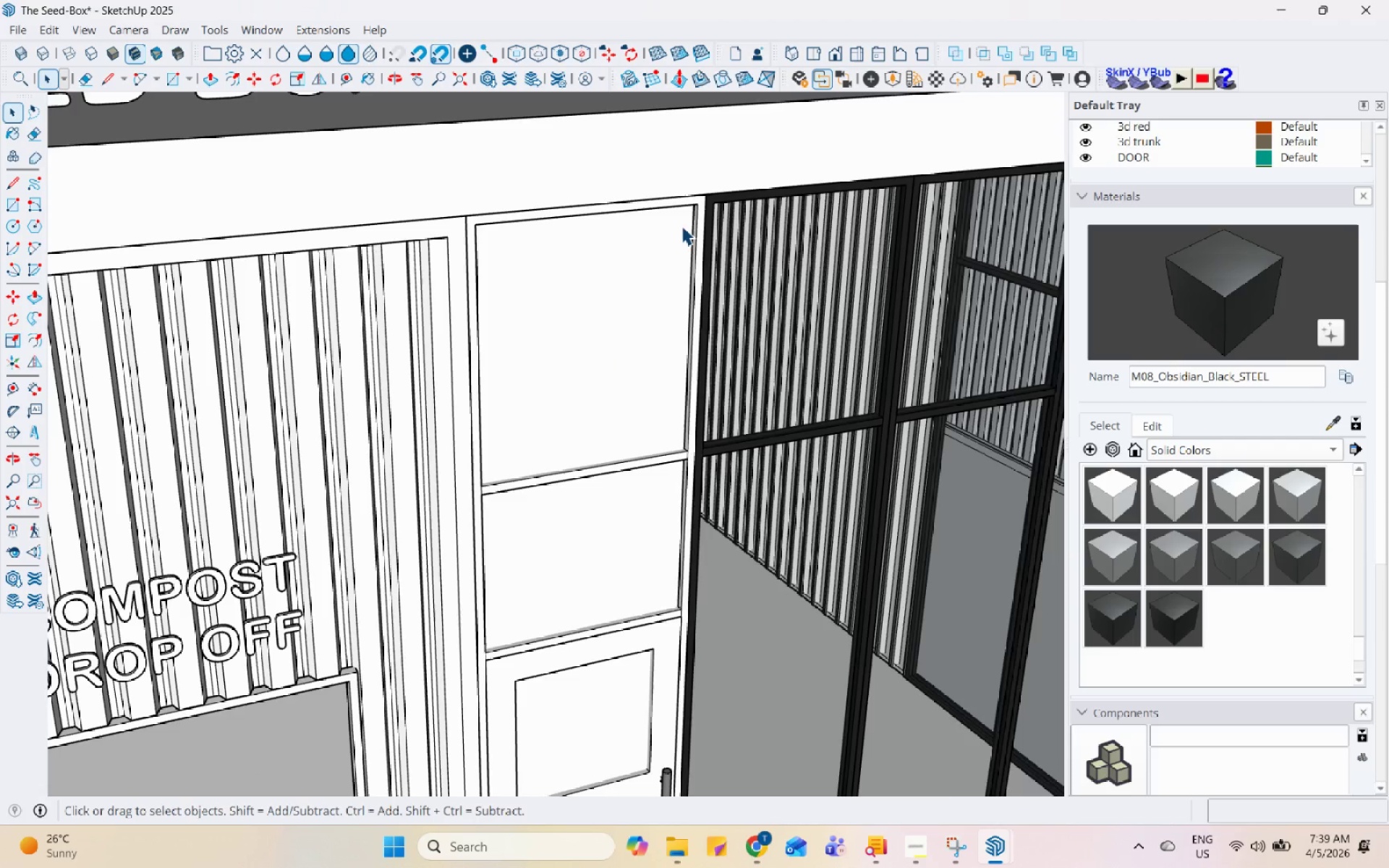 
double_click([681, 226])
 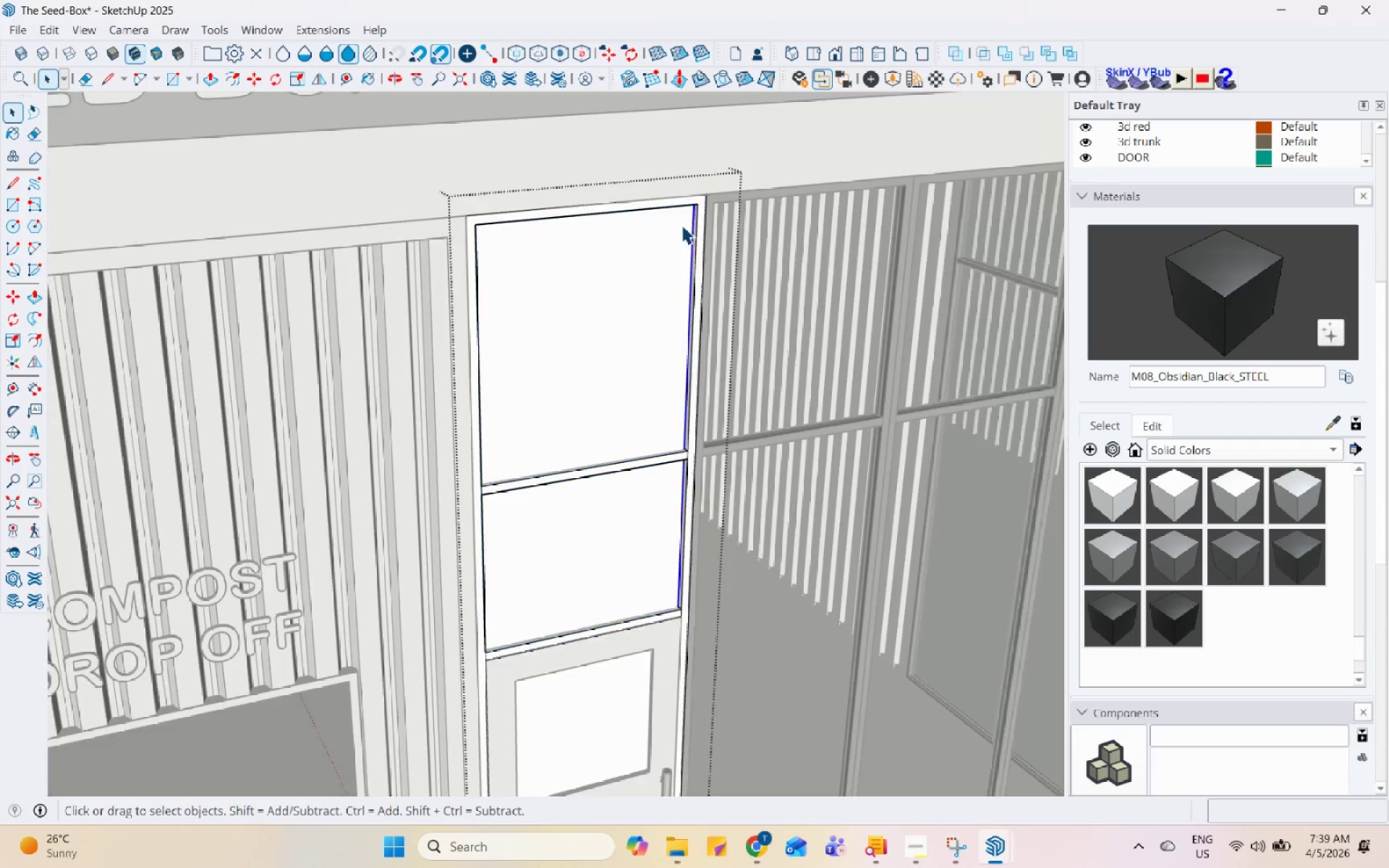 
triple_click([681, 225])
 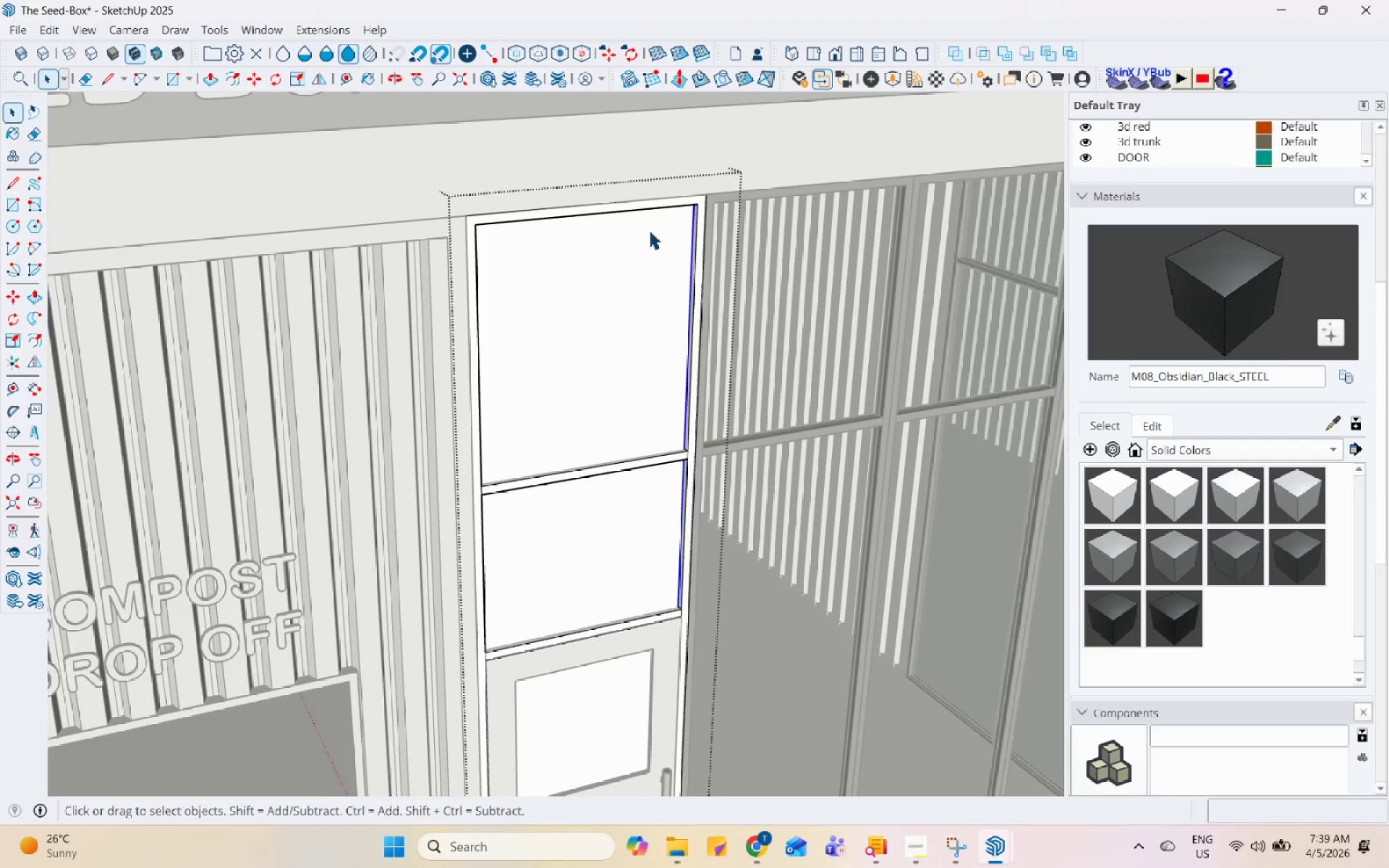 
triple_click([649, 230])
 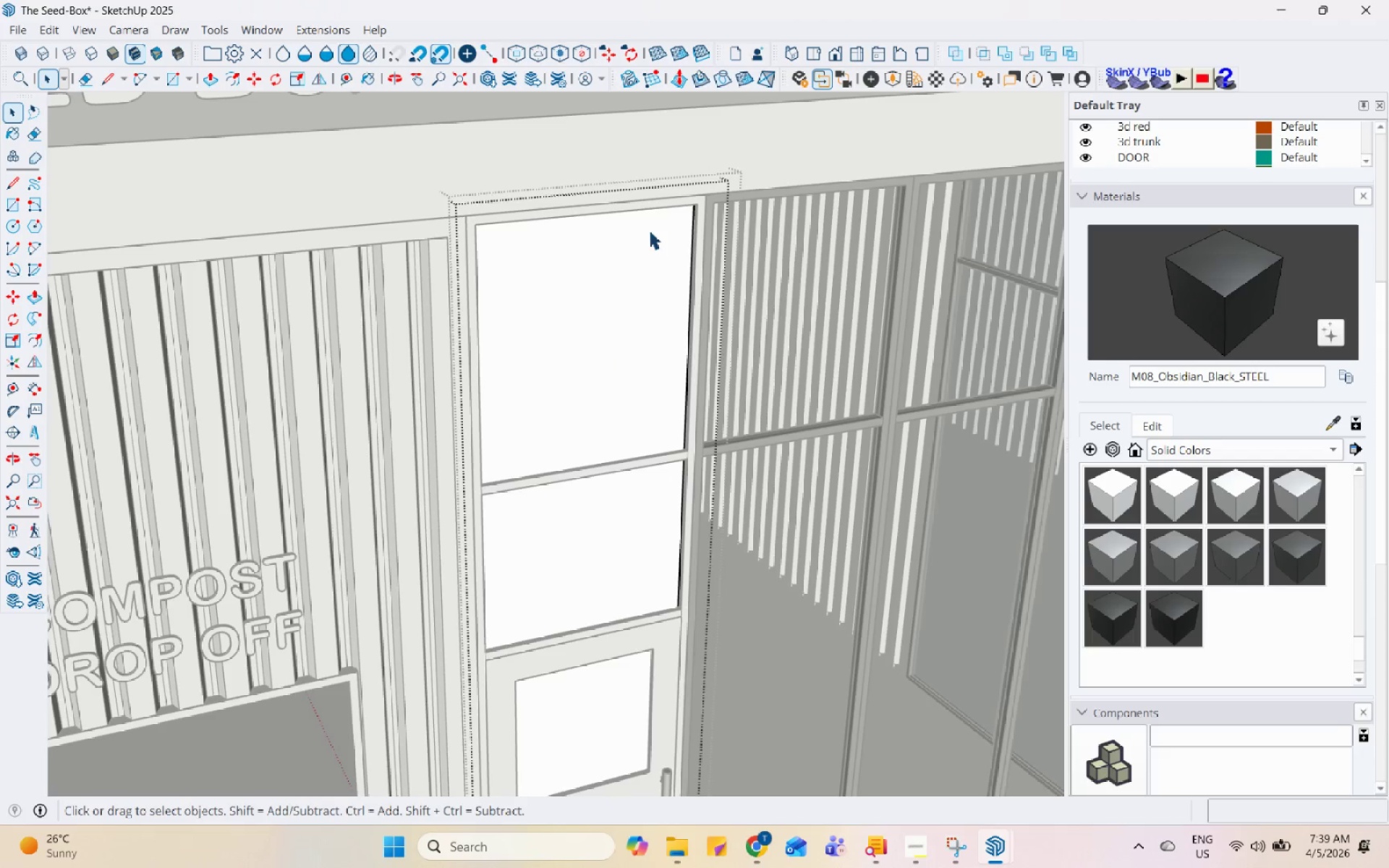 
triple_click([649, 230])
 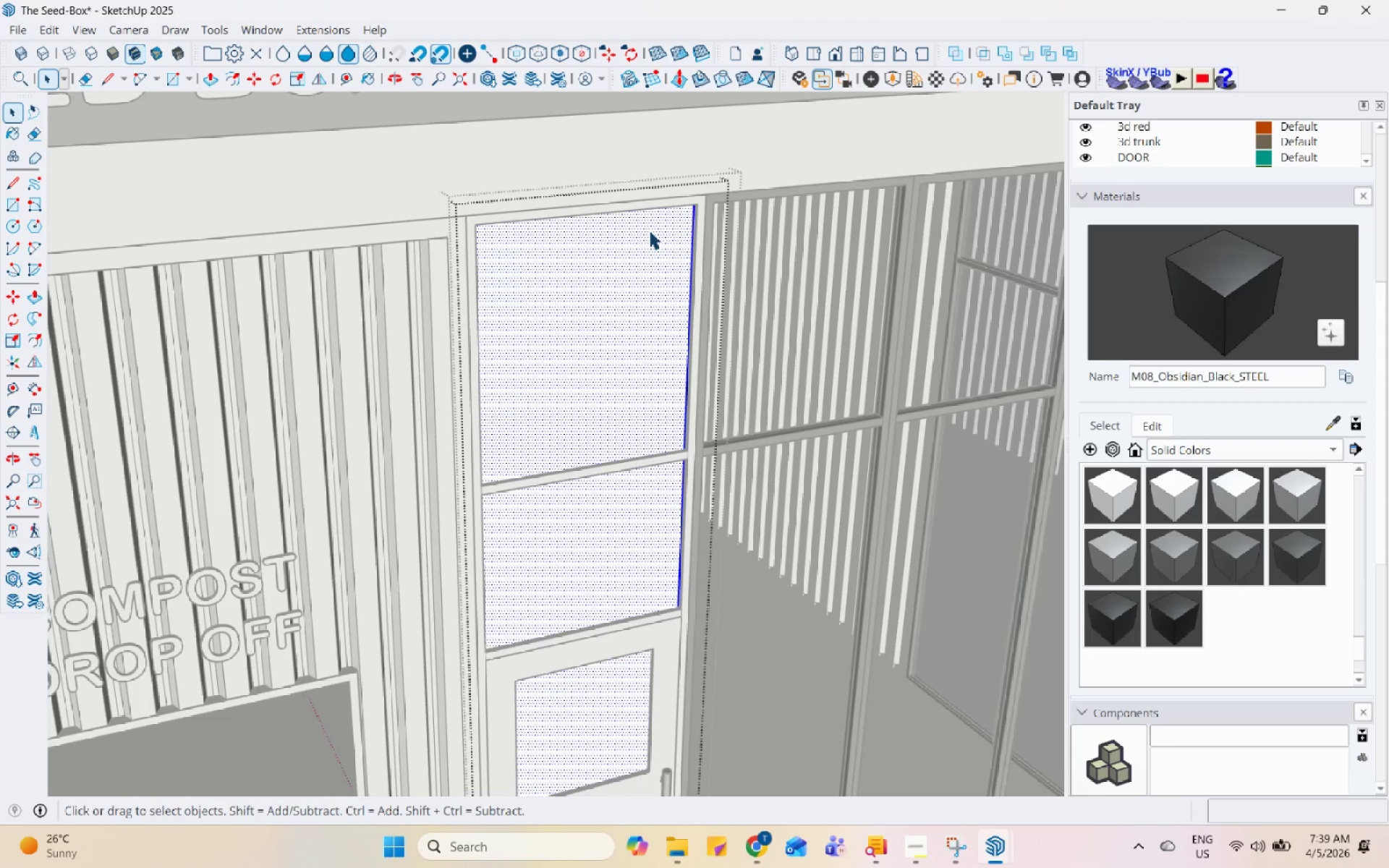 
triple_click([649, 230])
 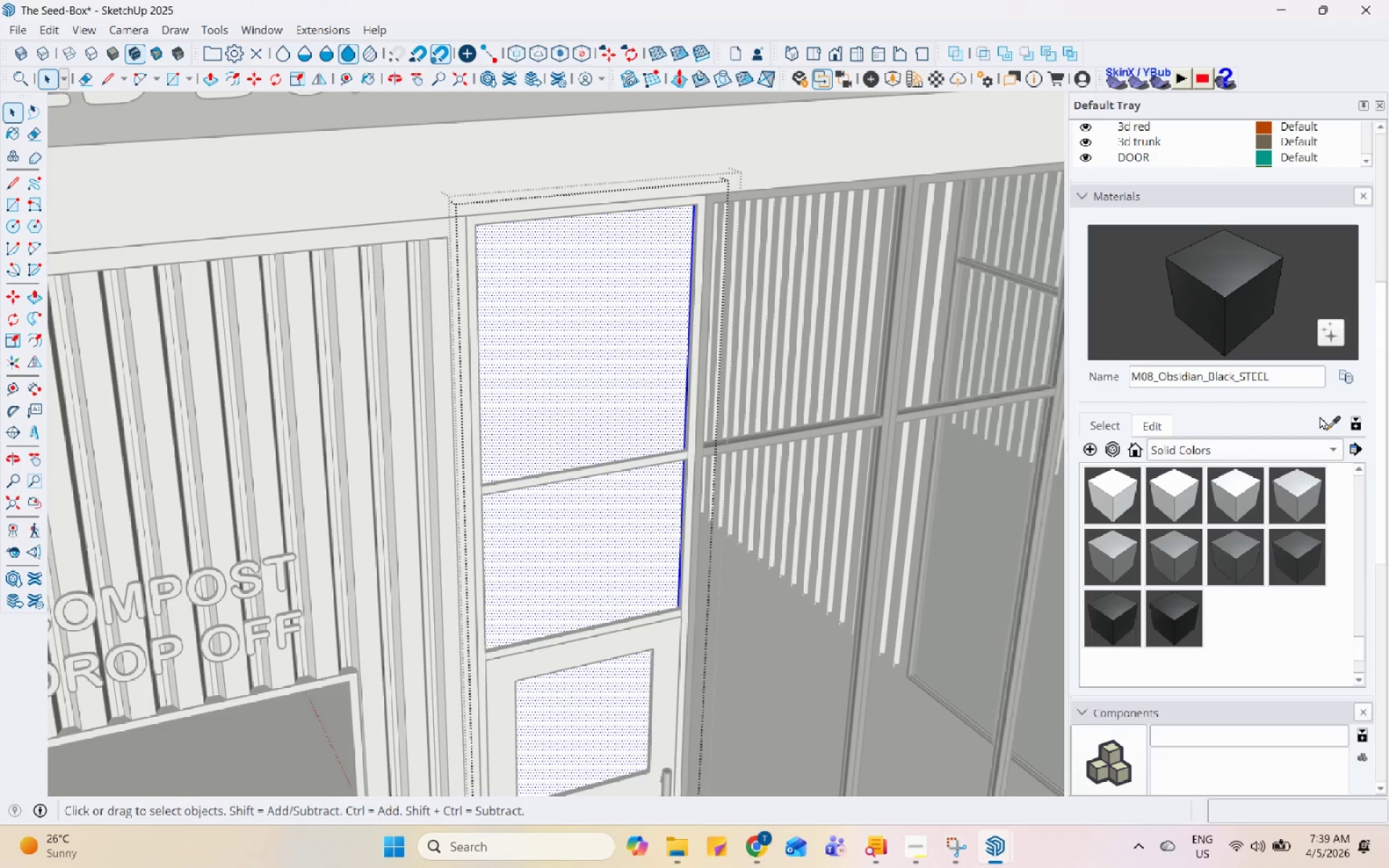 
double_click([1329, 423])
 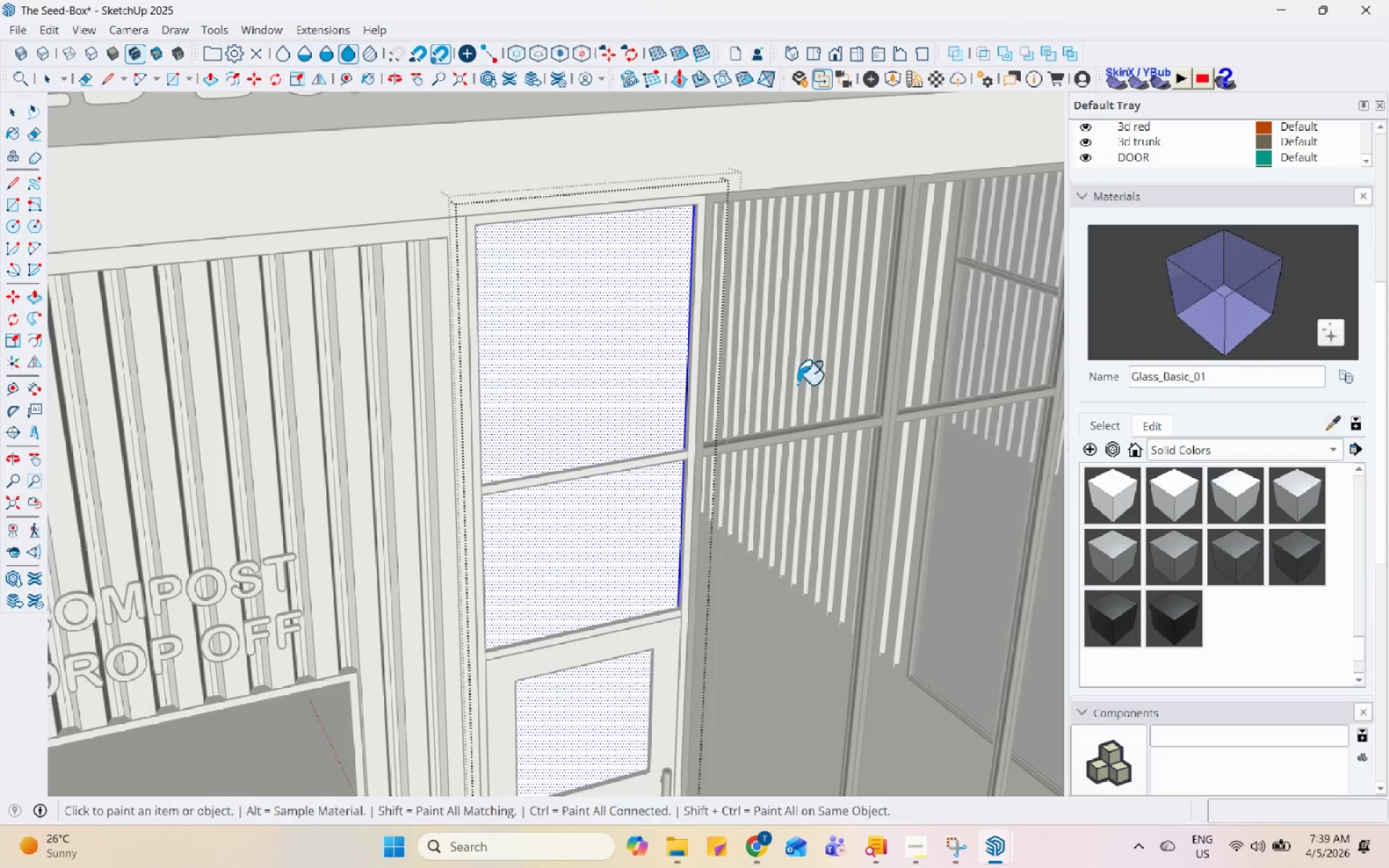 
triple_click([574, 334])
 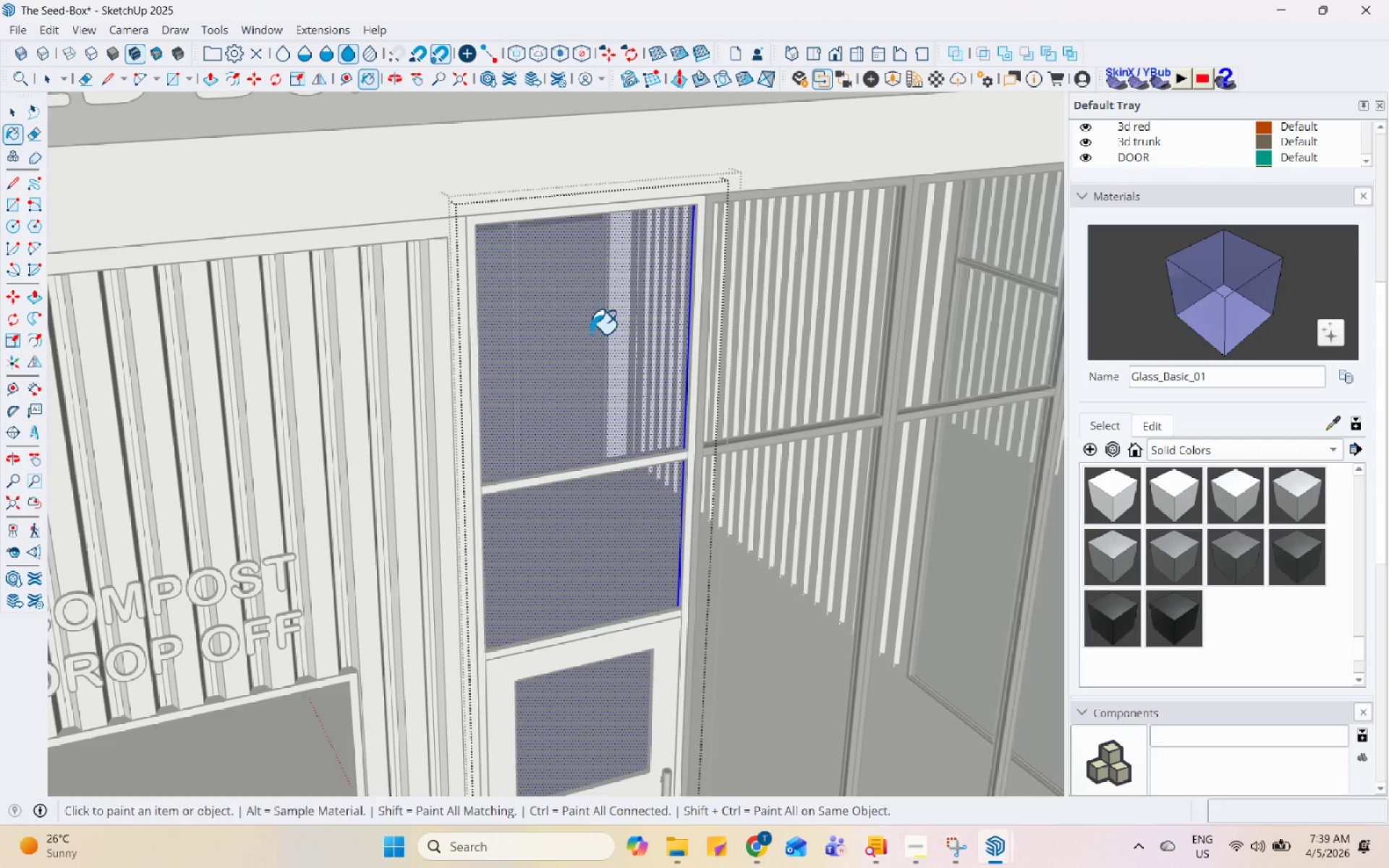 
key(Space)
 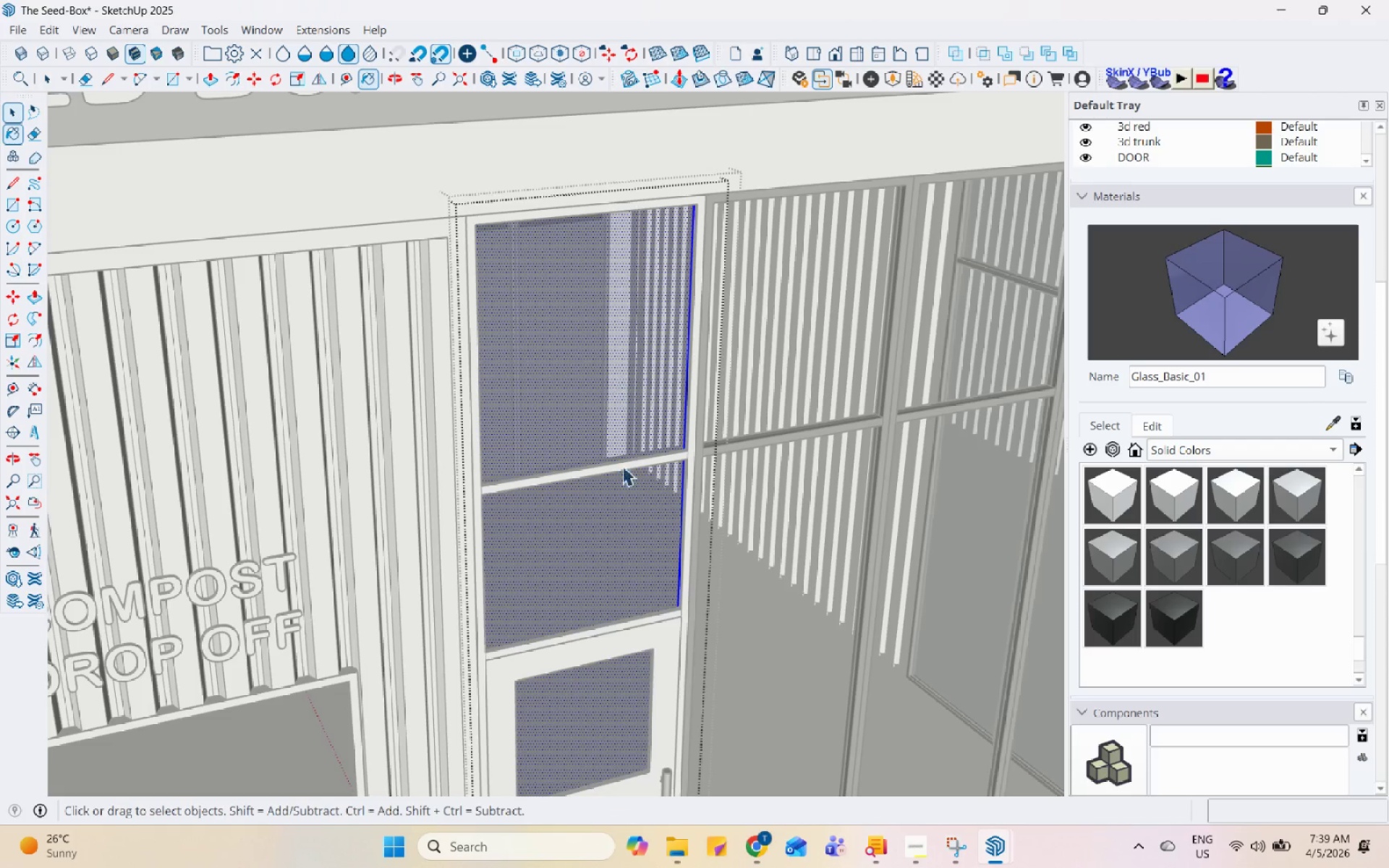 
key(Escape)
 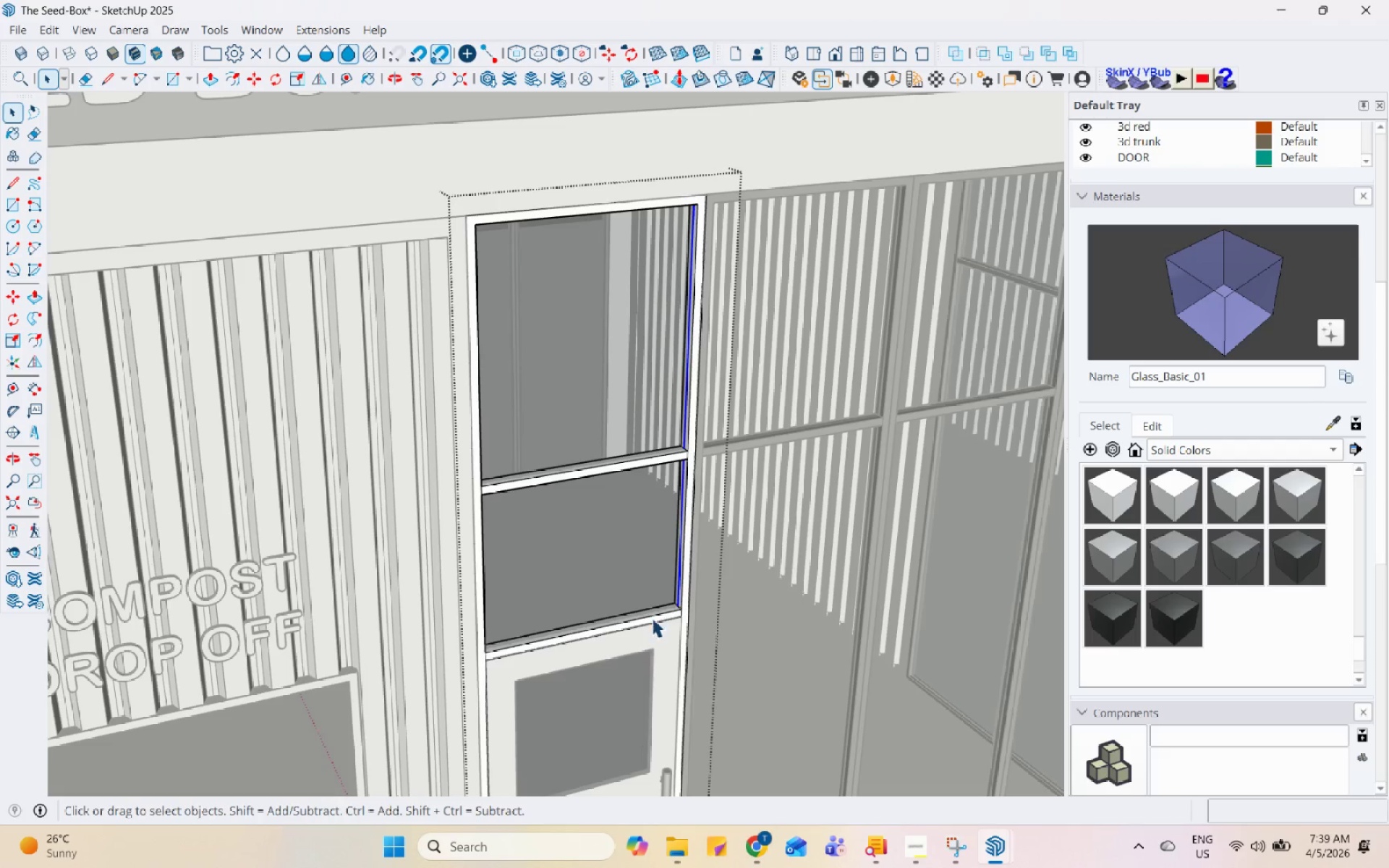 
double_click([660, 608])
 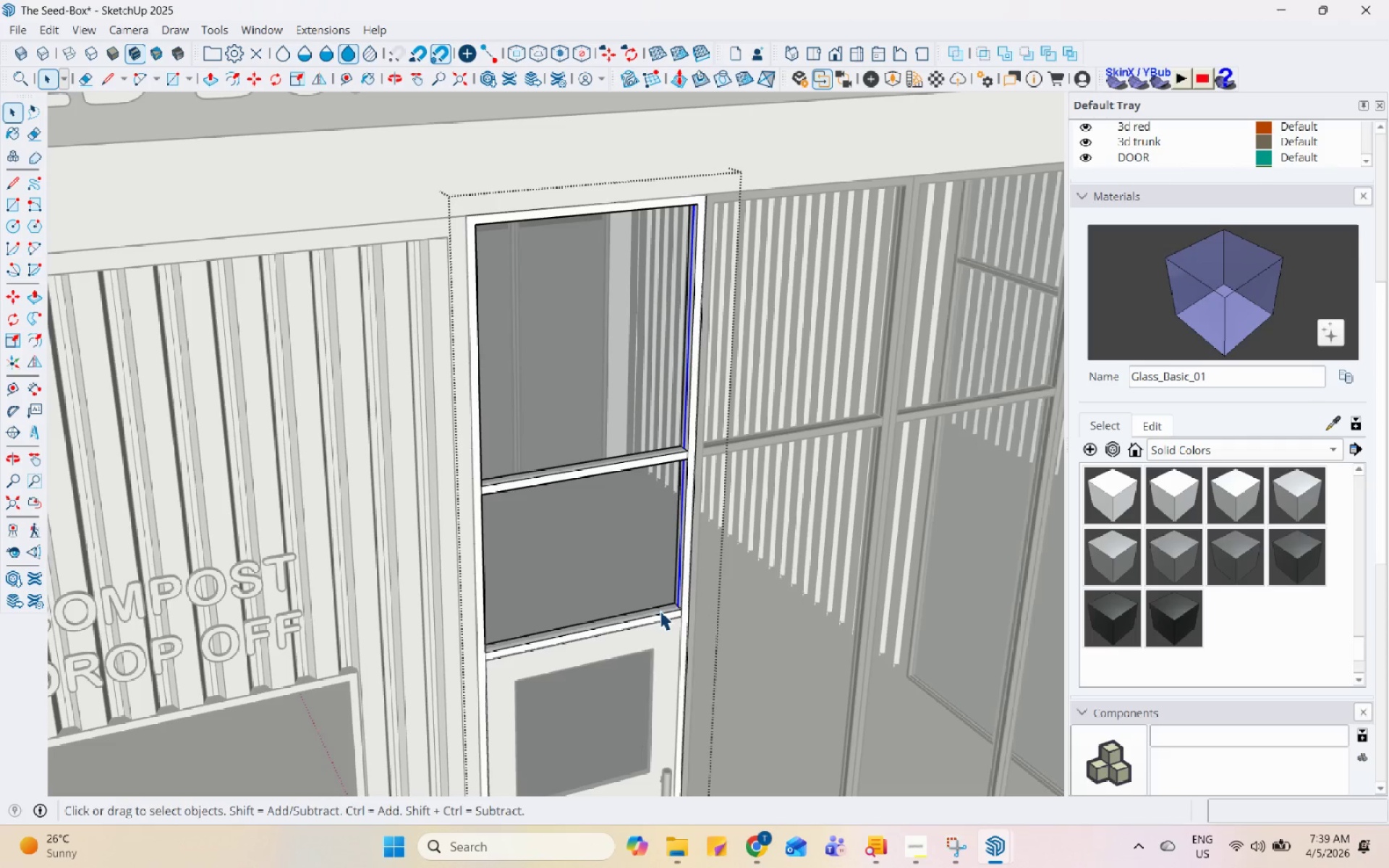 
triple_click([660, 610])
 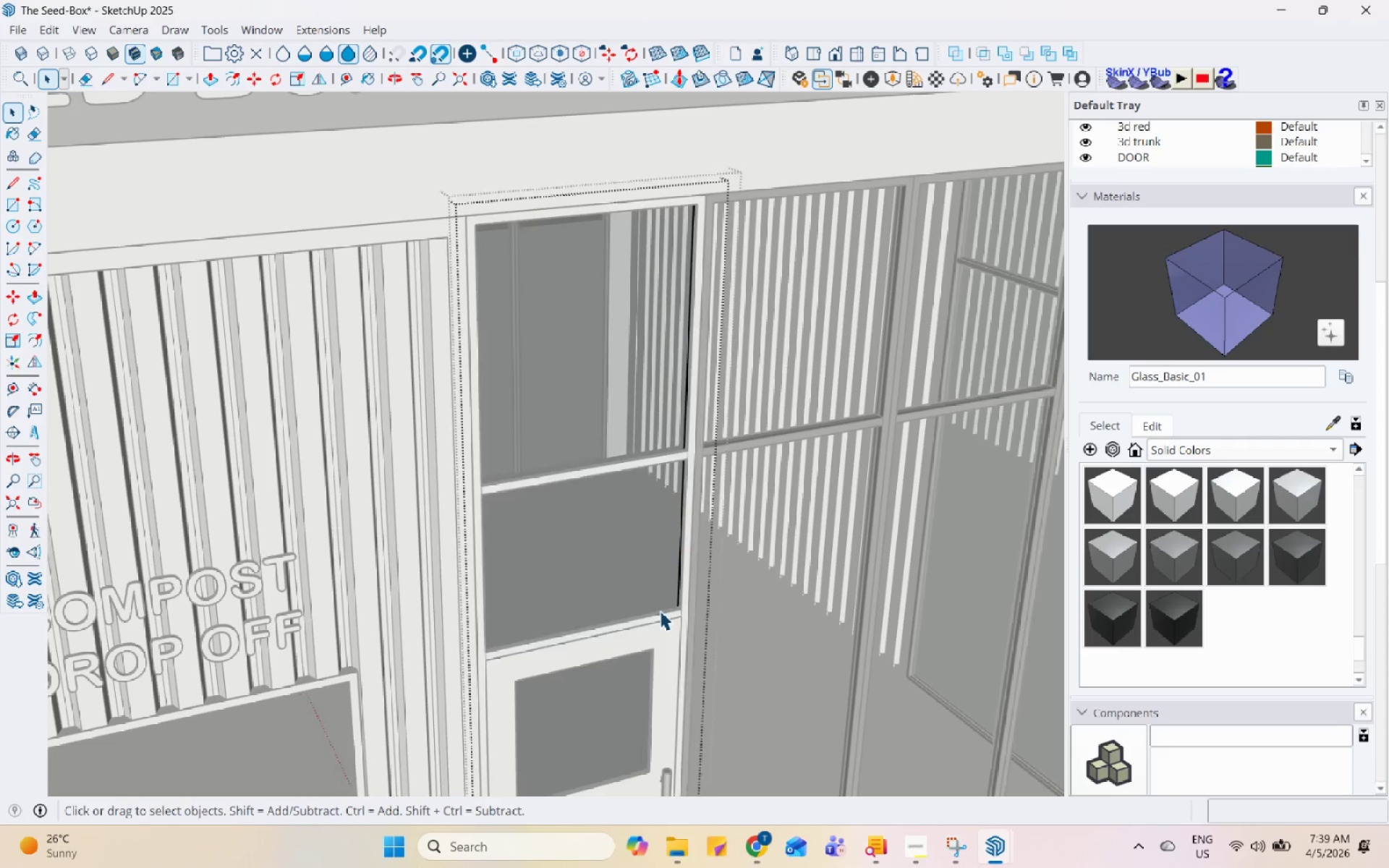 
triple_click([660, 610])
 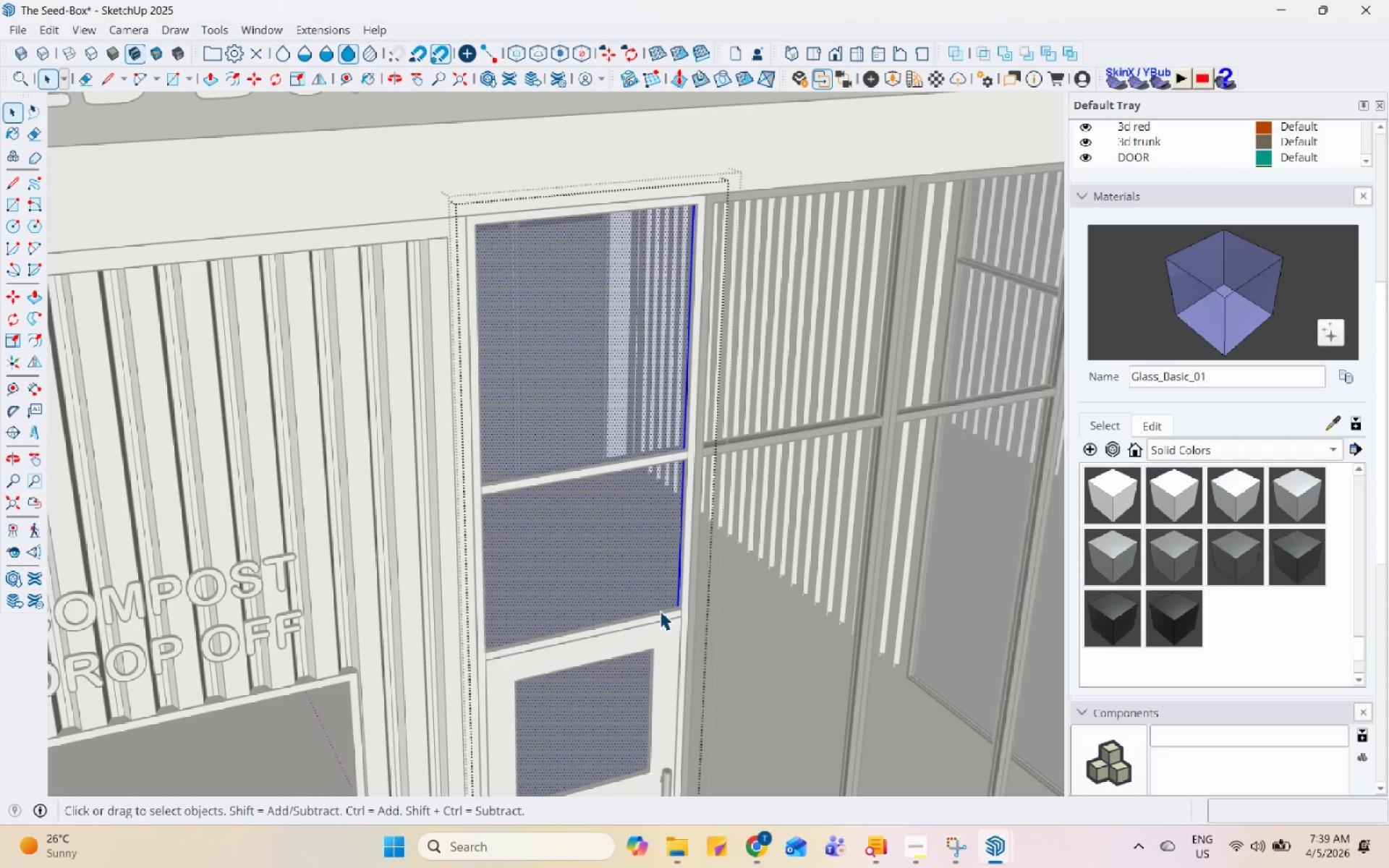 
triple_click([660, 610])
 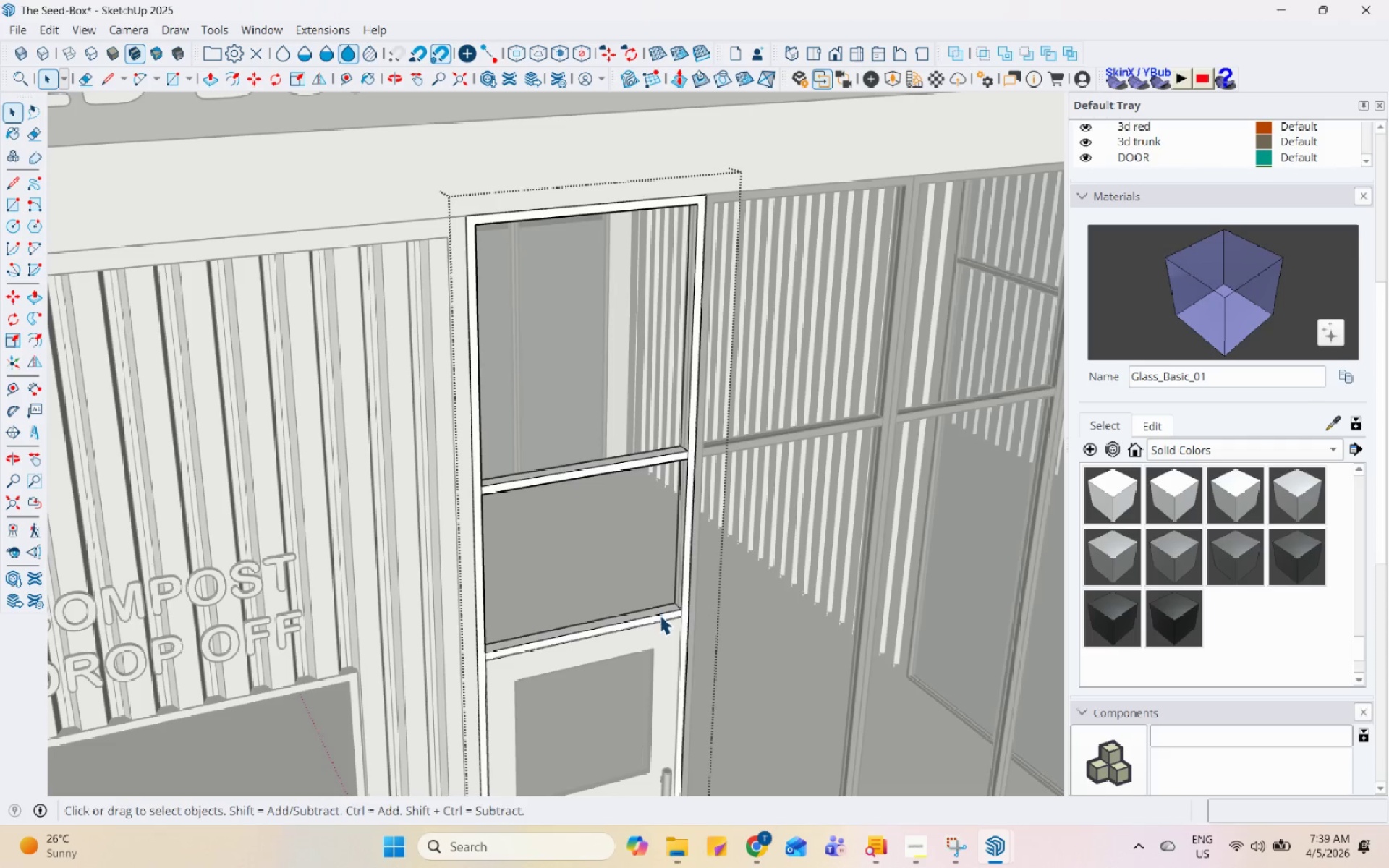 
triple_click([663, 613])
 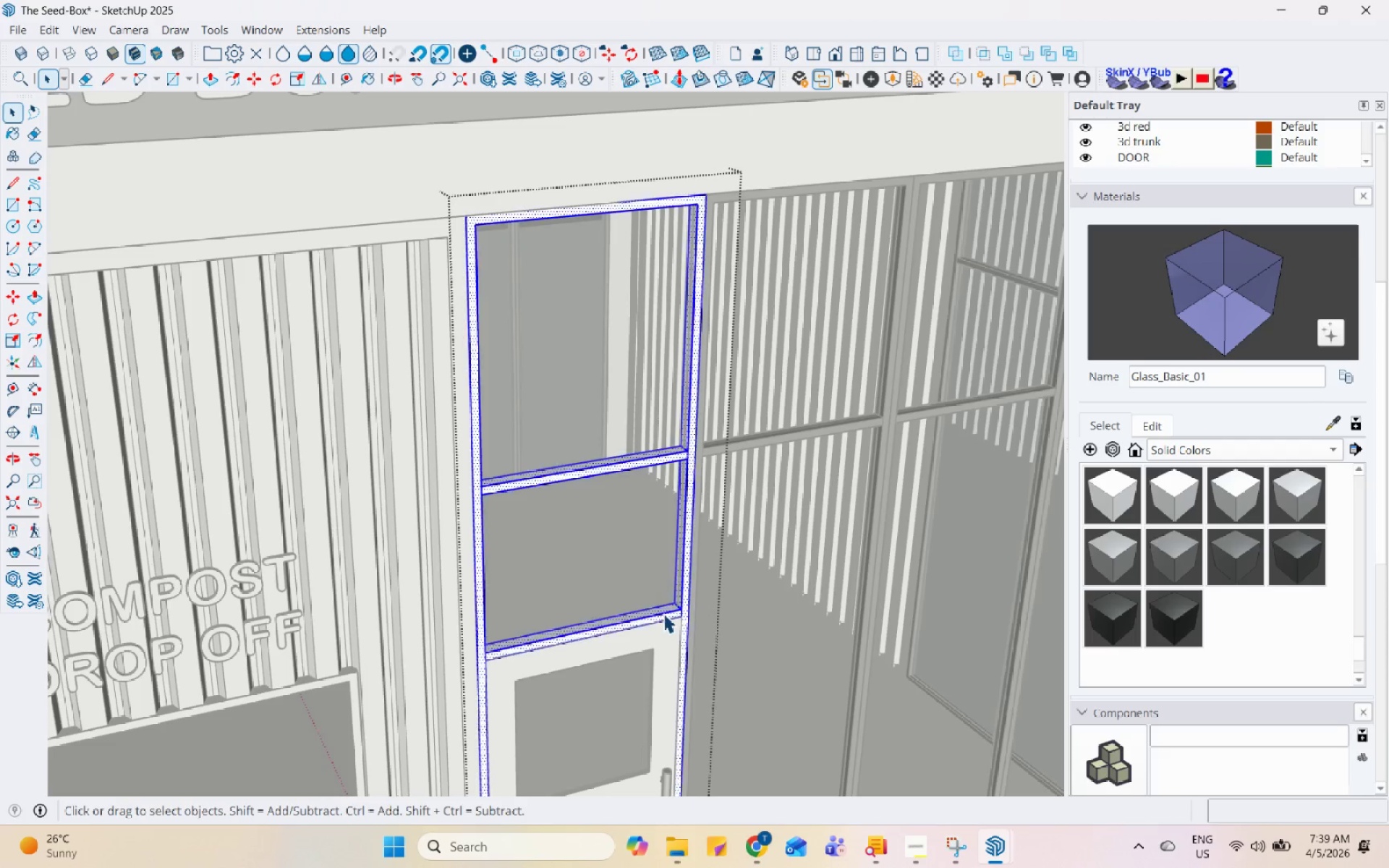 
triple_click([663, 613])
 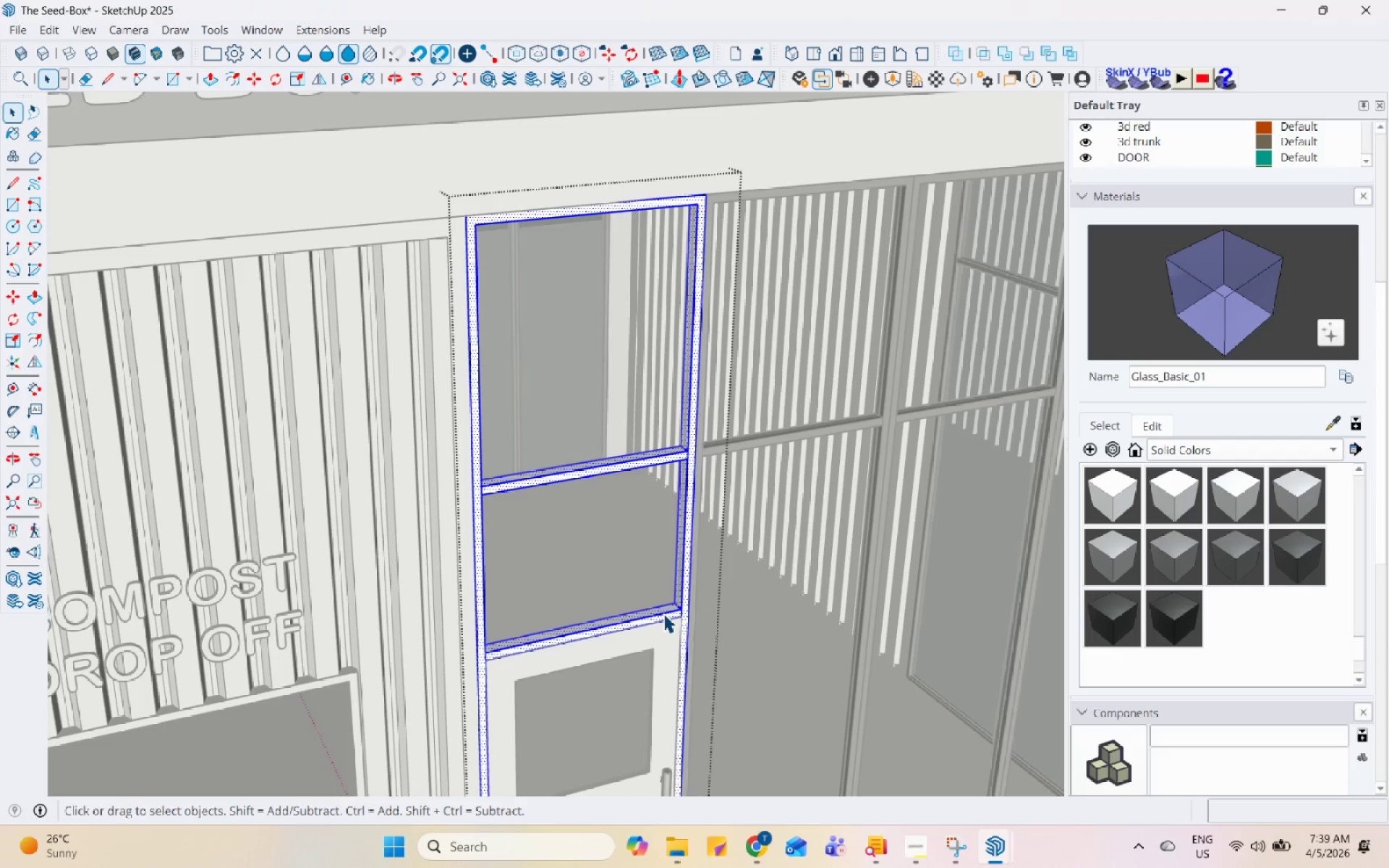 
triple_click([663, 613])
 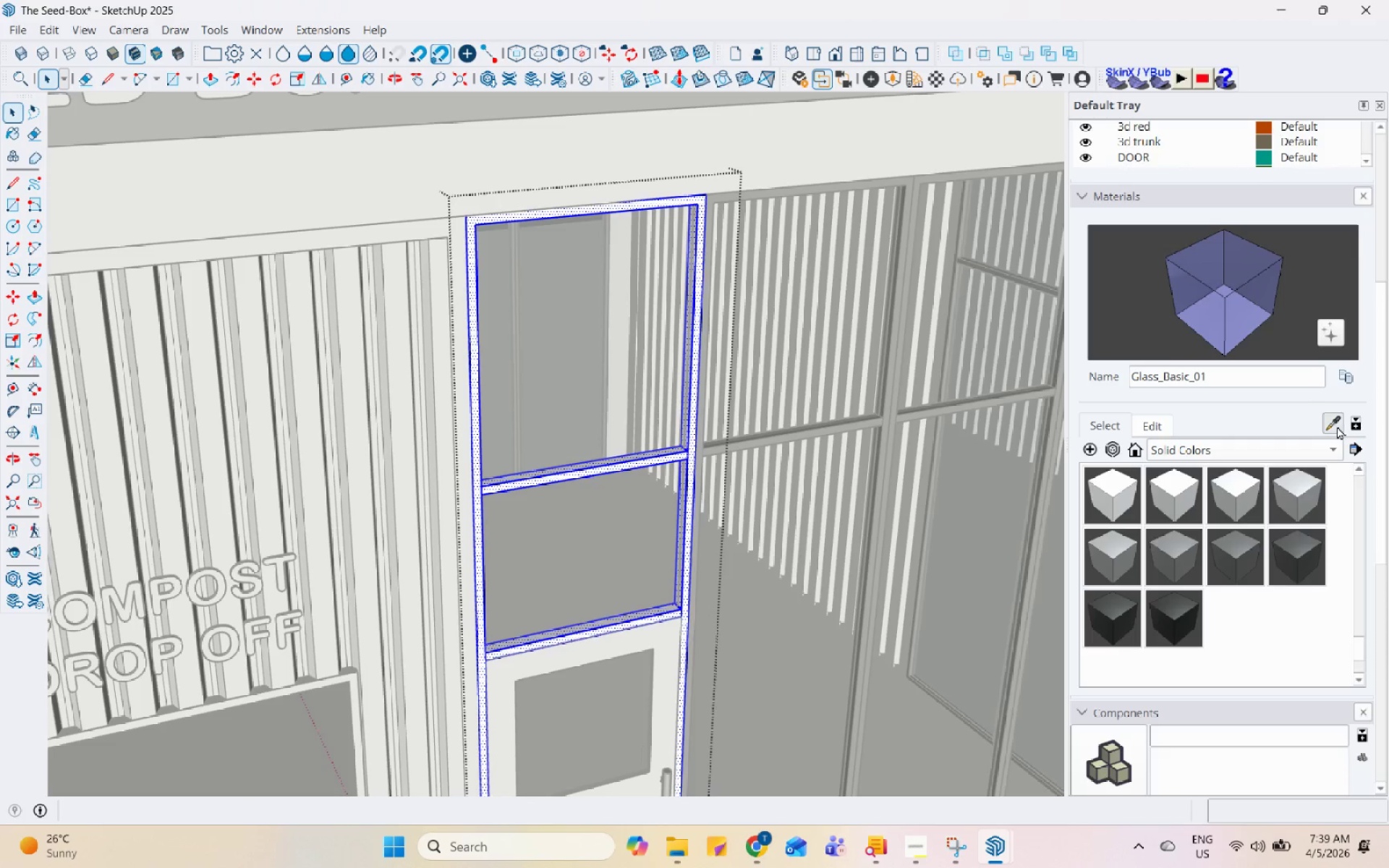 
left_click([747, 443])
 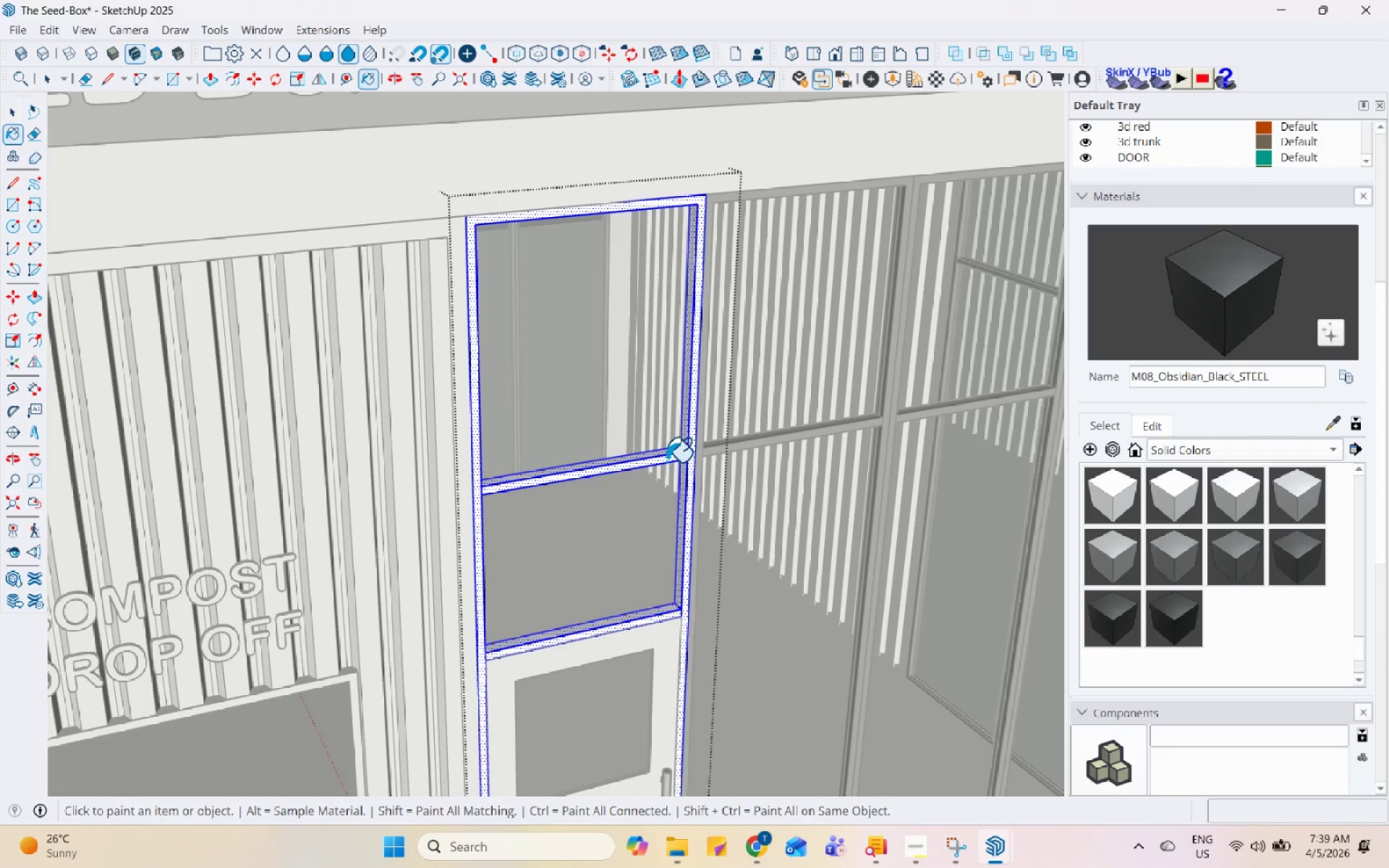 
left_click([667, 460])
 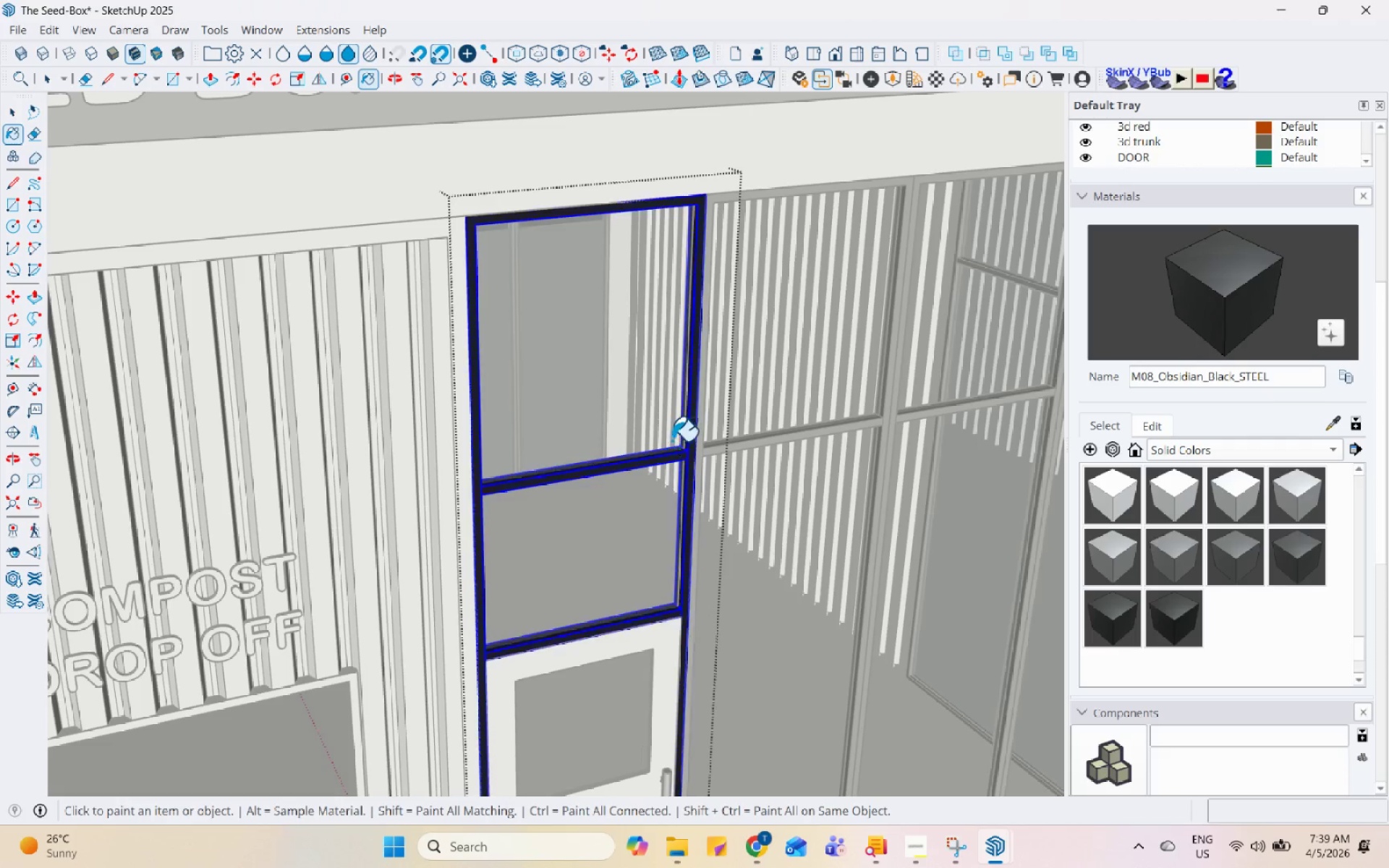 
key(Space)
 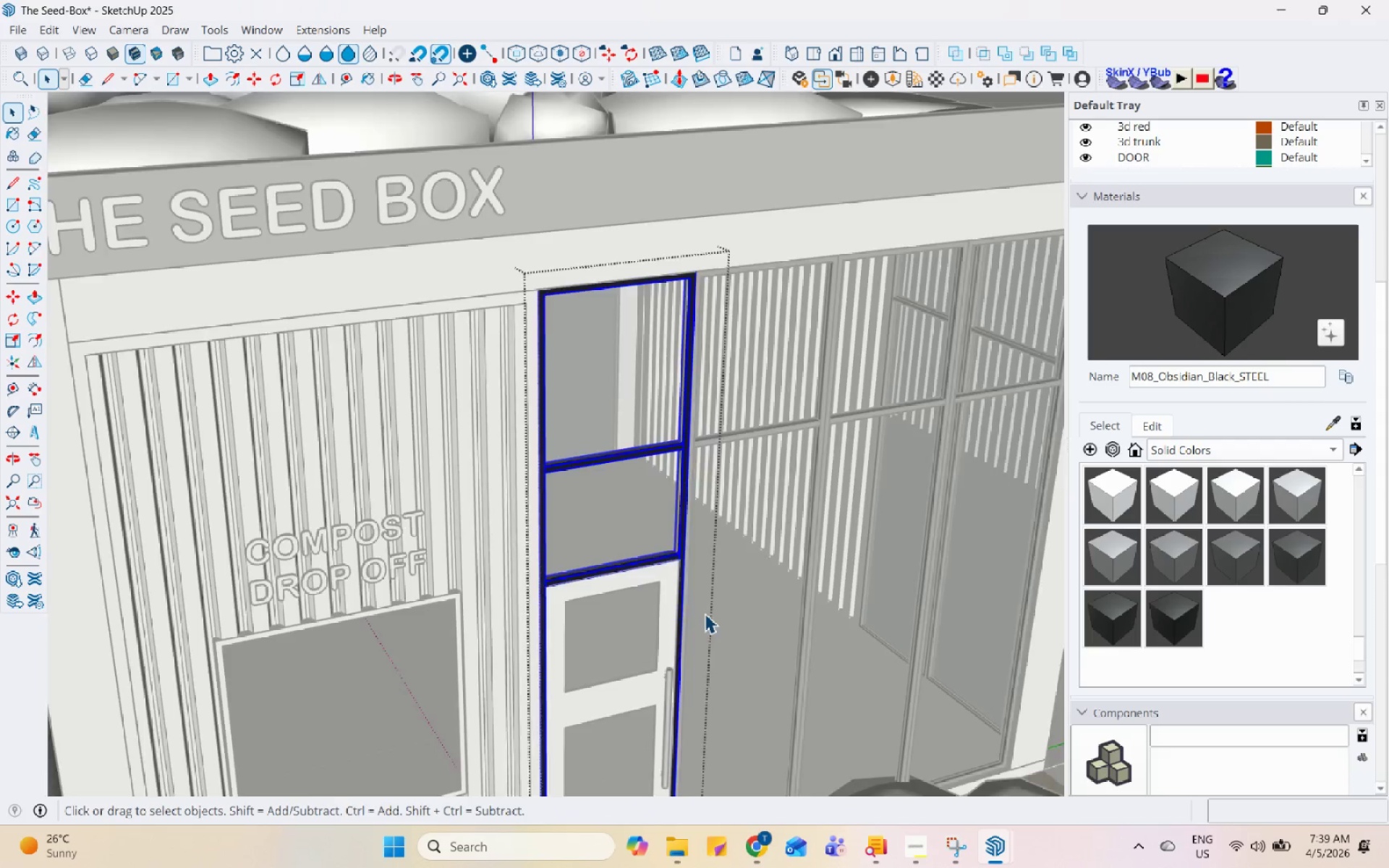 
key(Escape)
 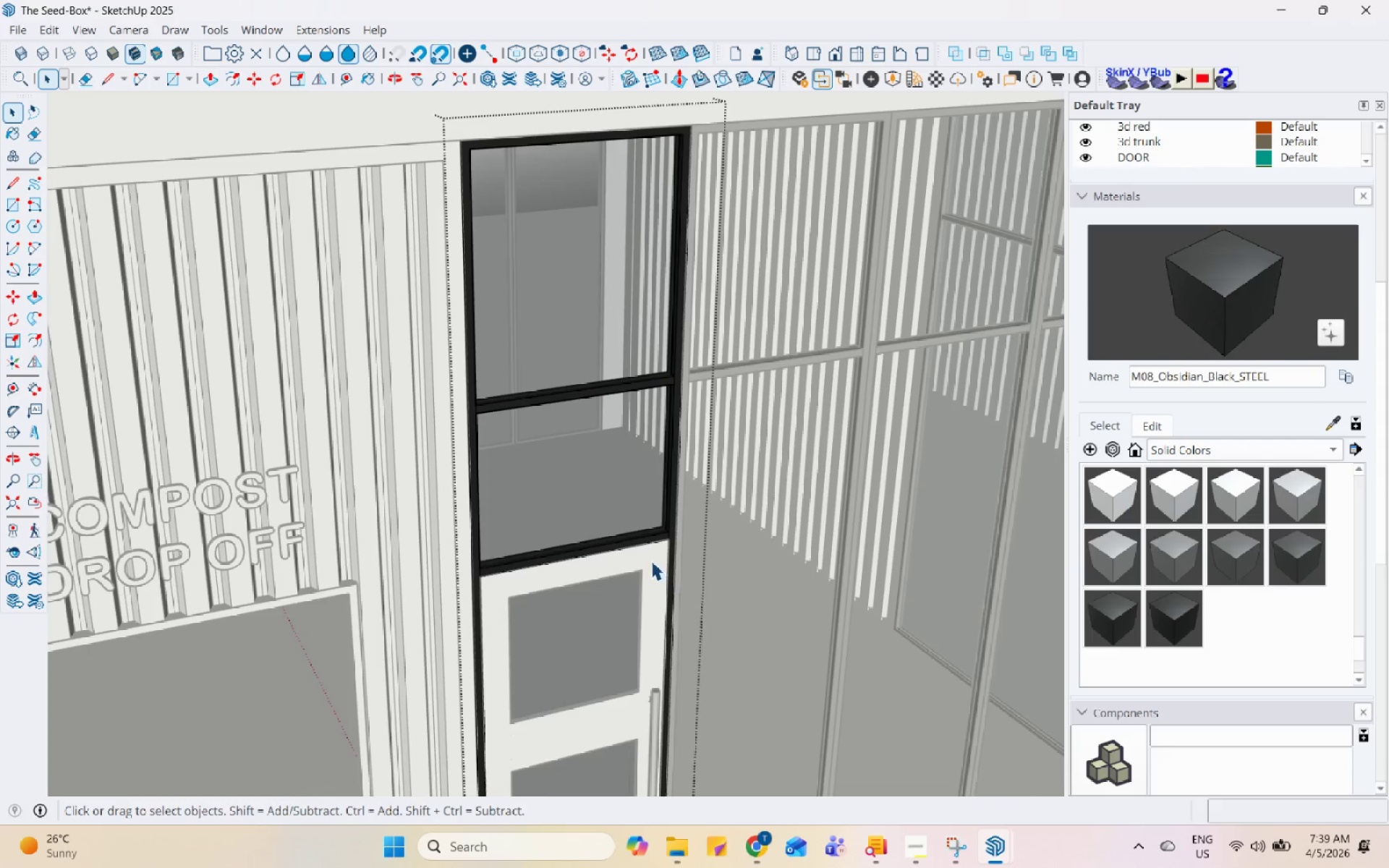 
double_click([647, 559])
 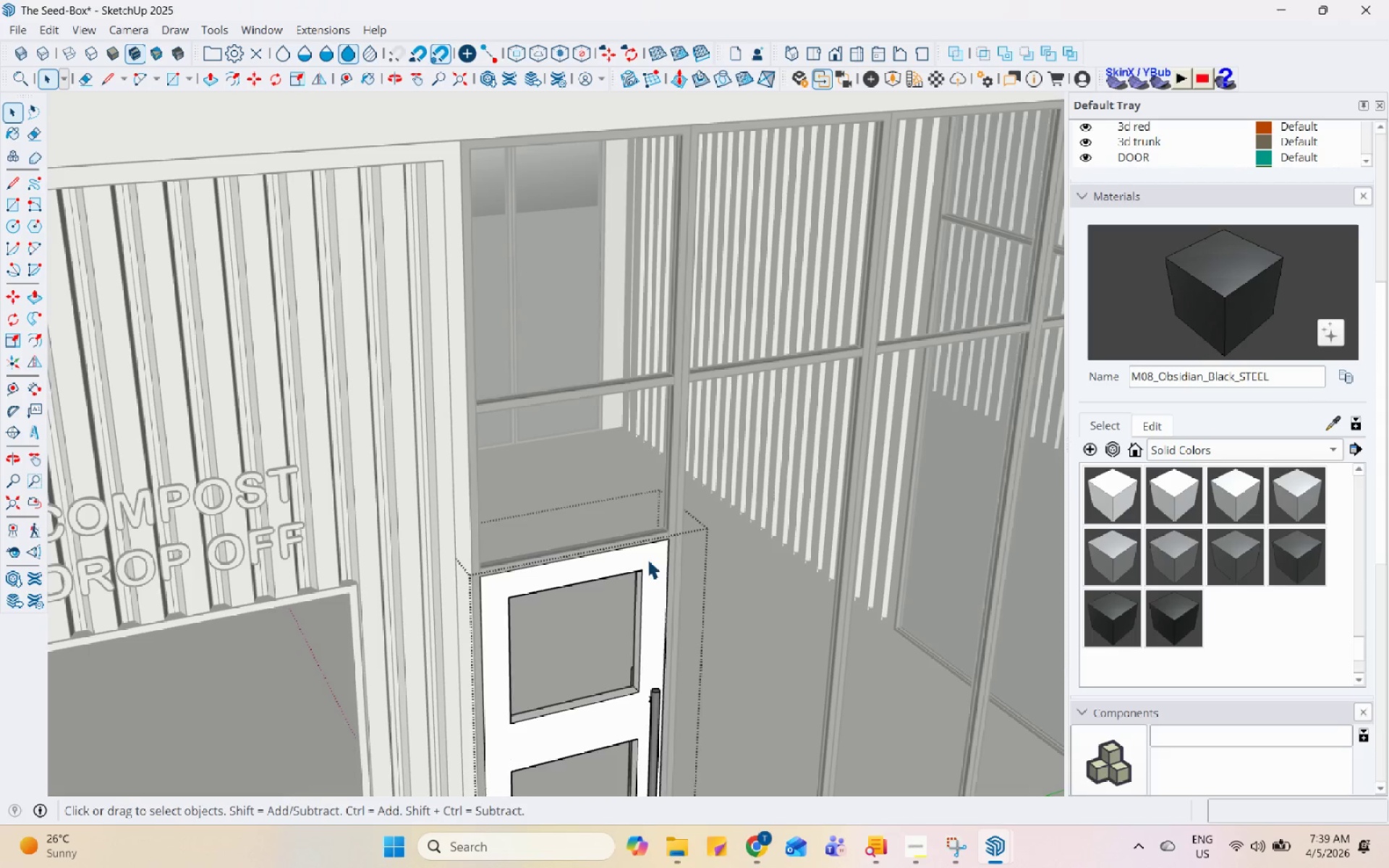 
scroll: coordinate [705, 615], scroll_direction: none, amount: 0.0
 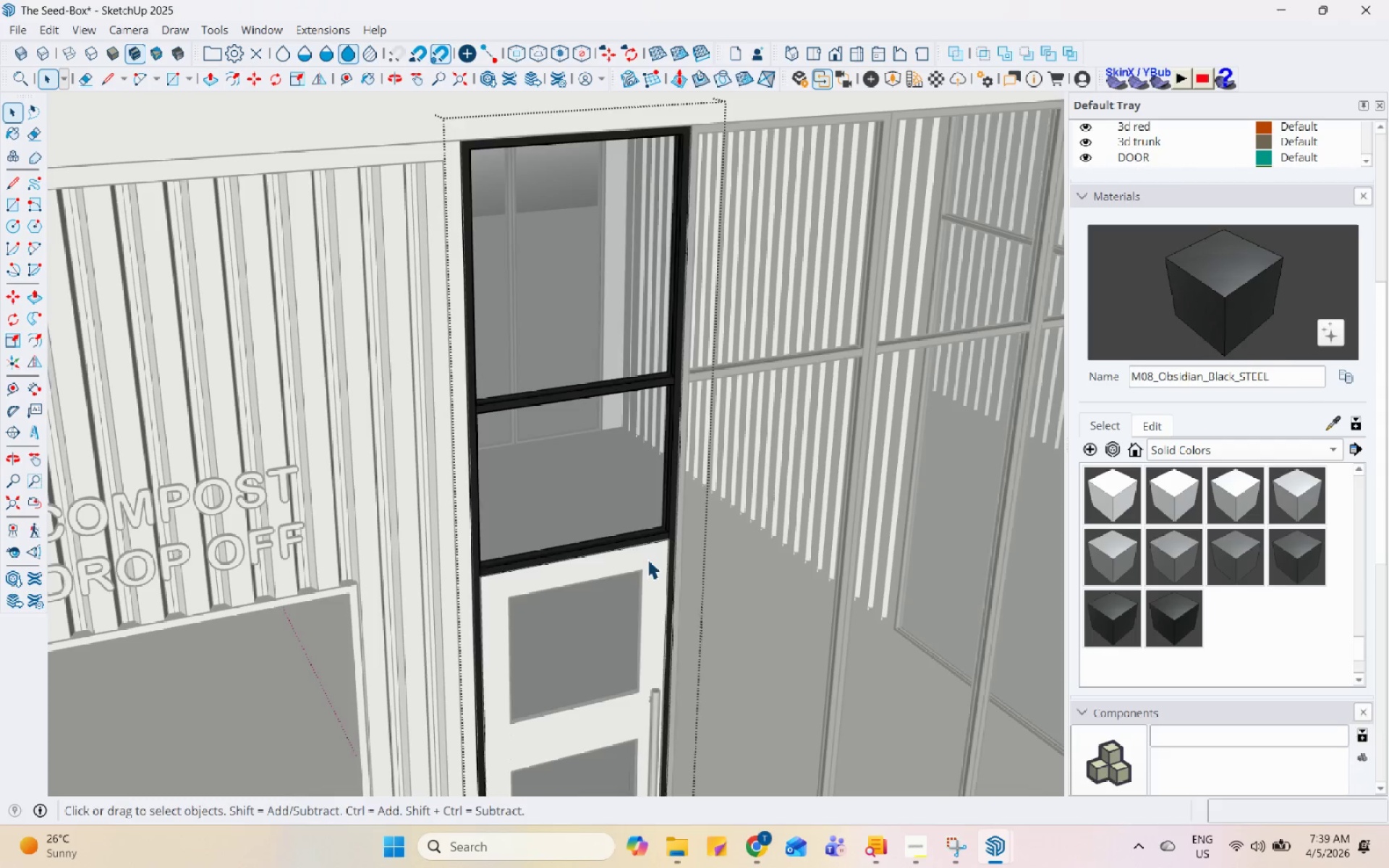 
triple_click([647, 559])
 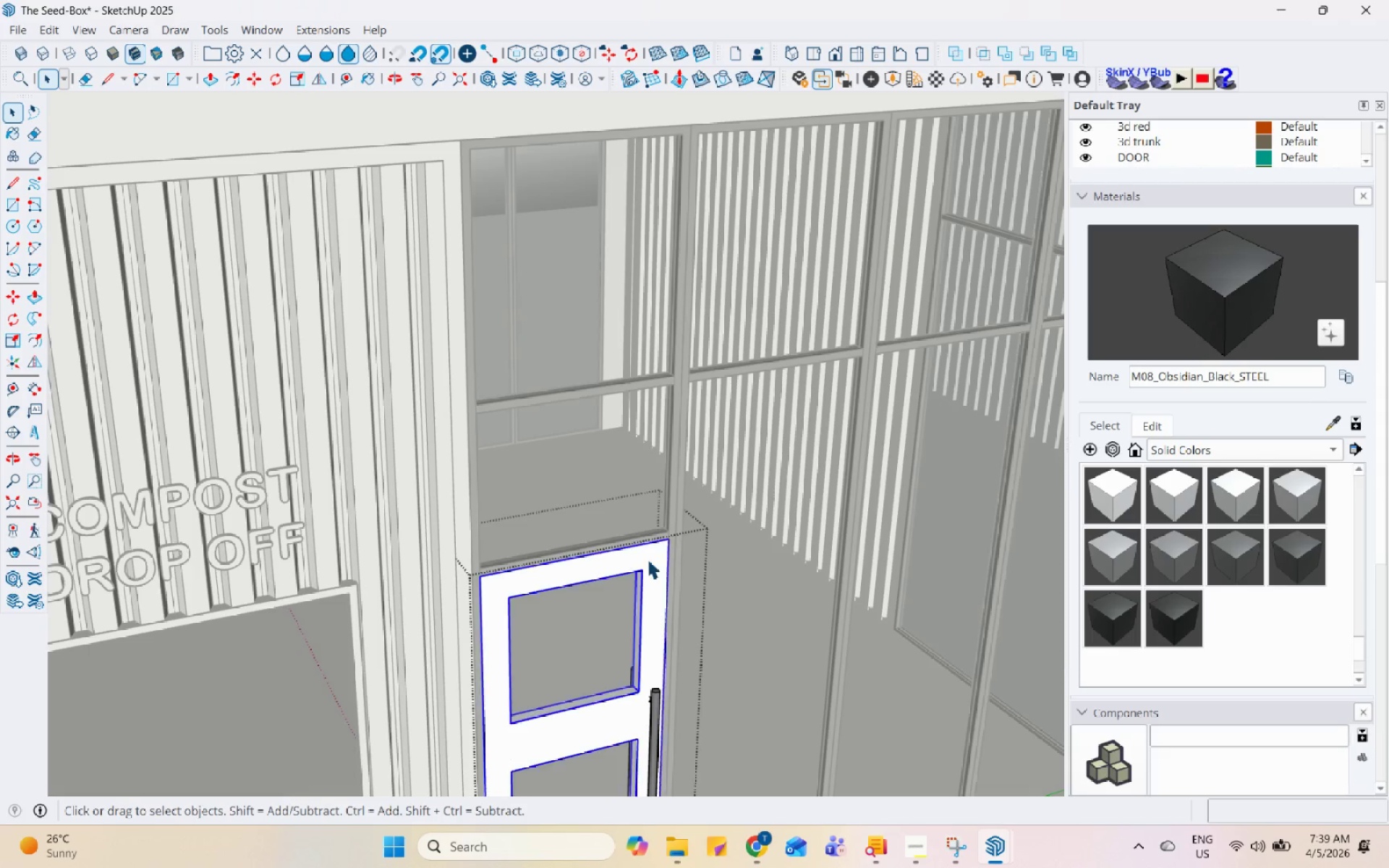 
triple_click([647, 559])
 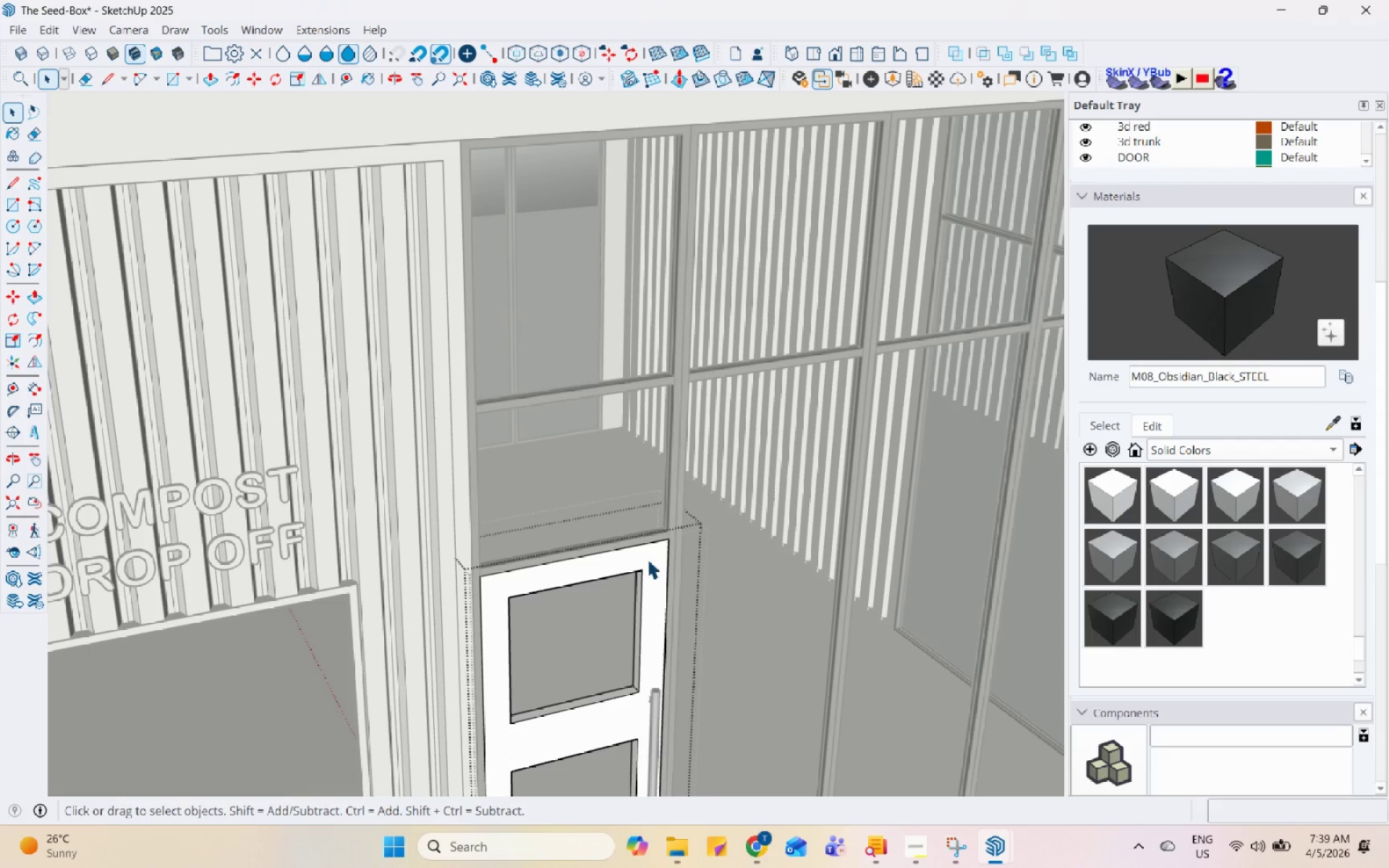 
triple_click([647, 559])
 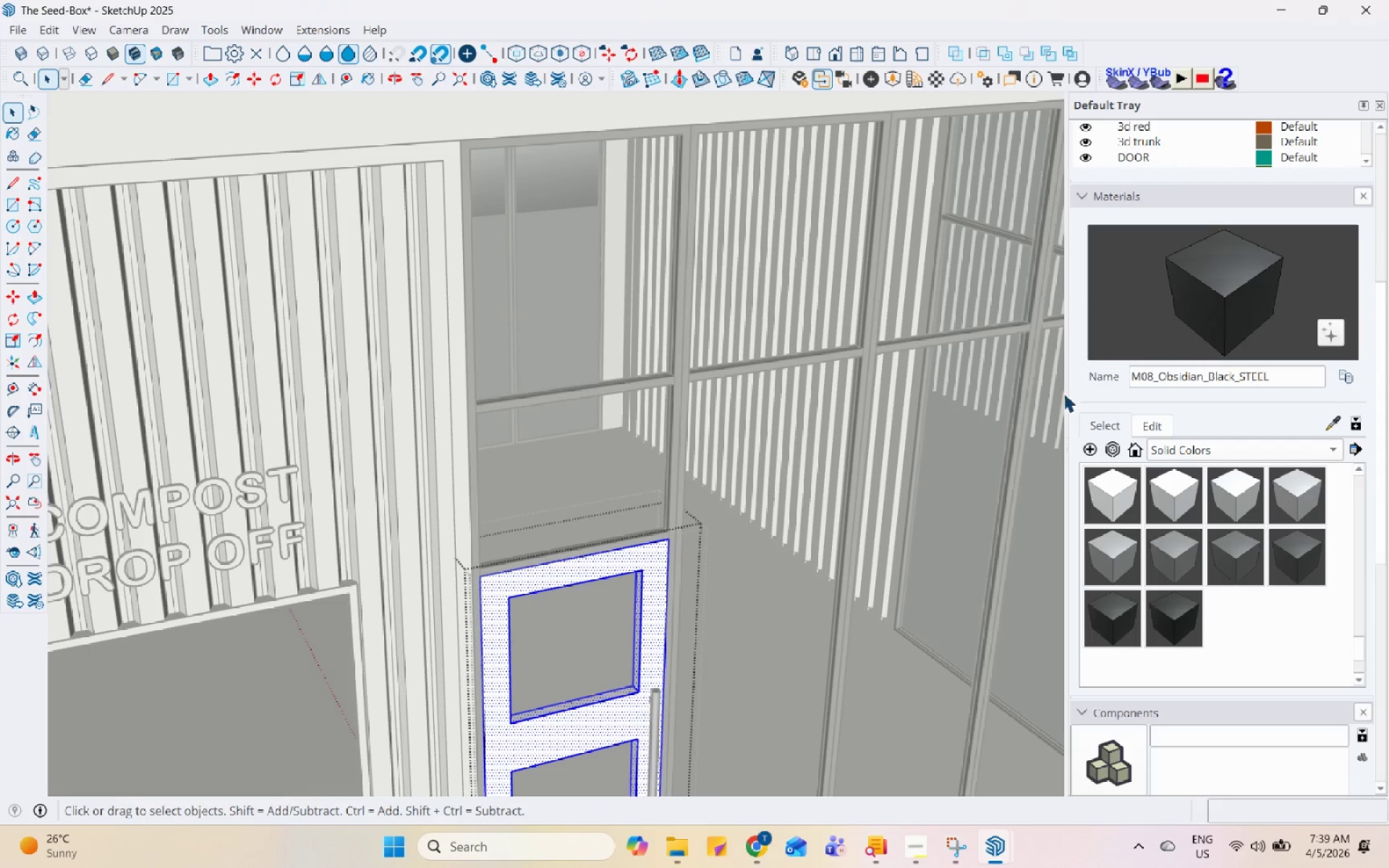 
left_click([1174, 318])
 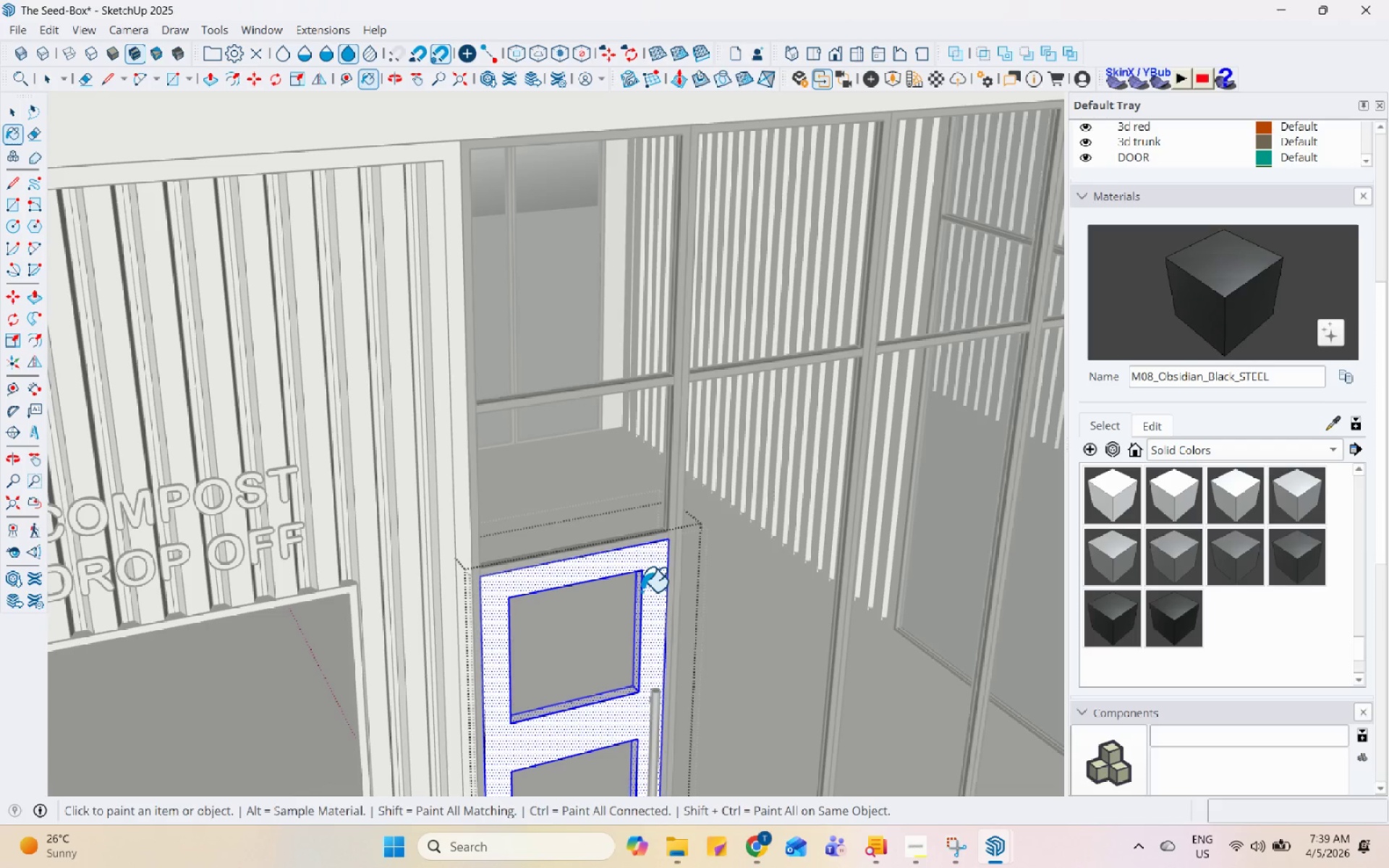 
left_click([650, 582])
 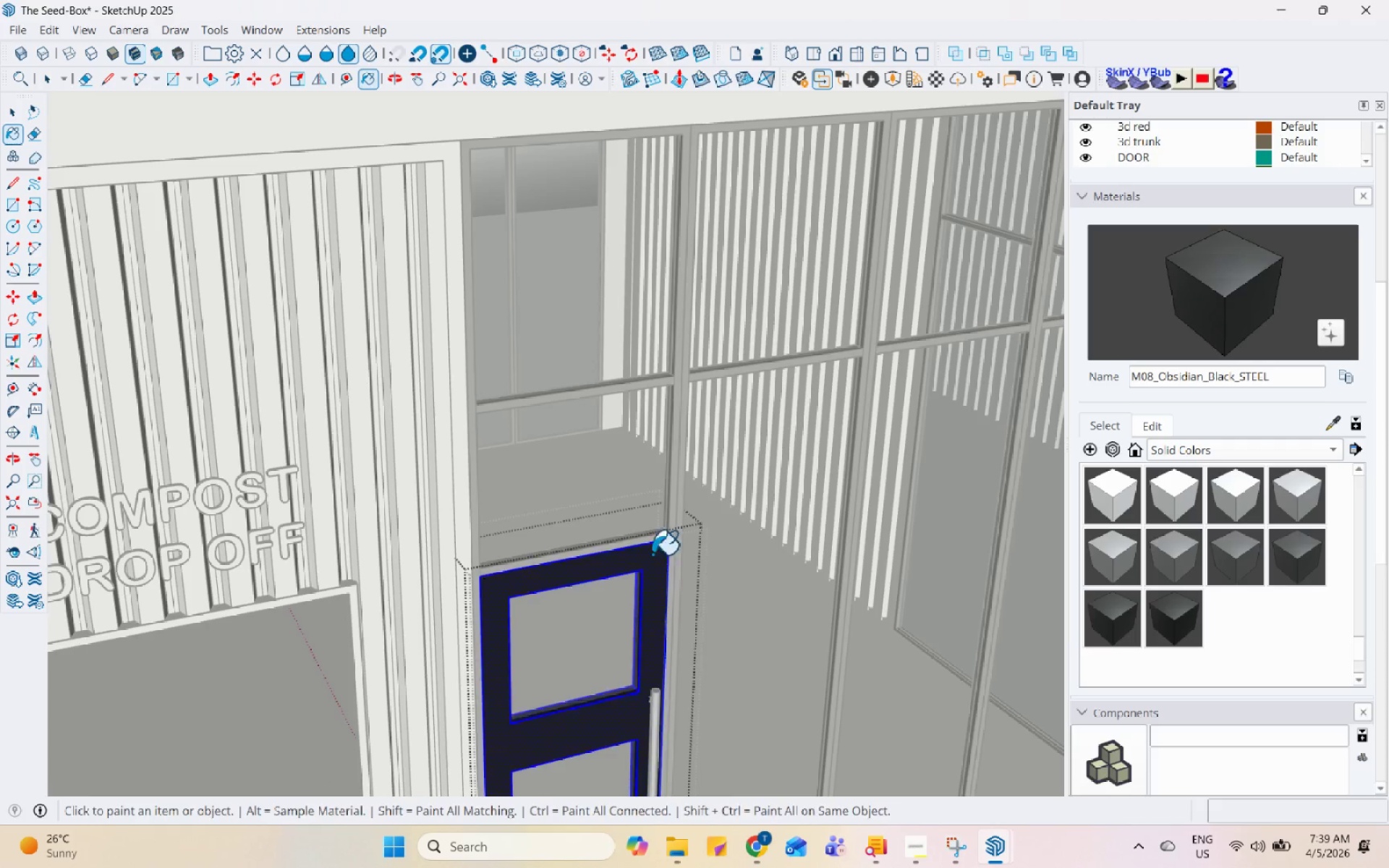 
key(Space)
 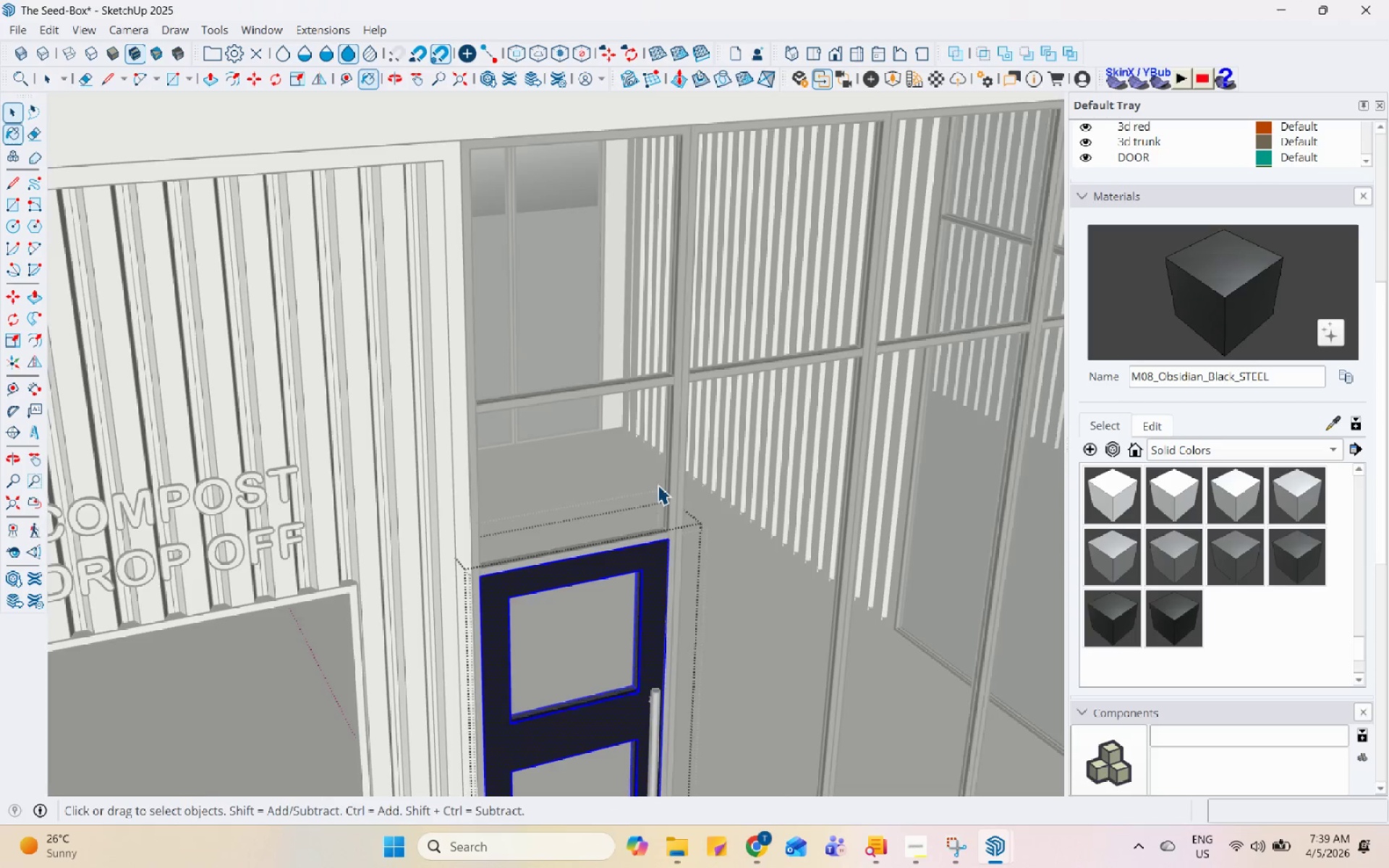 
key(Escape)
 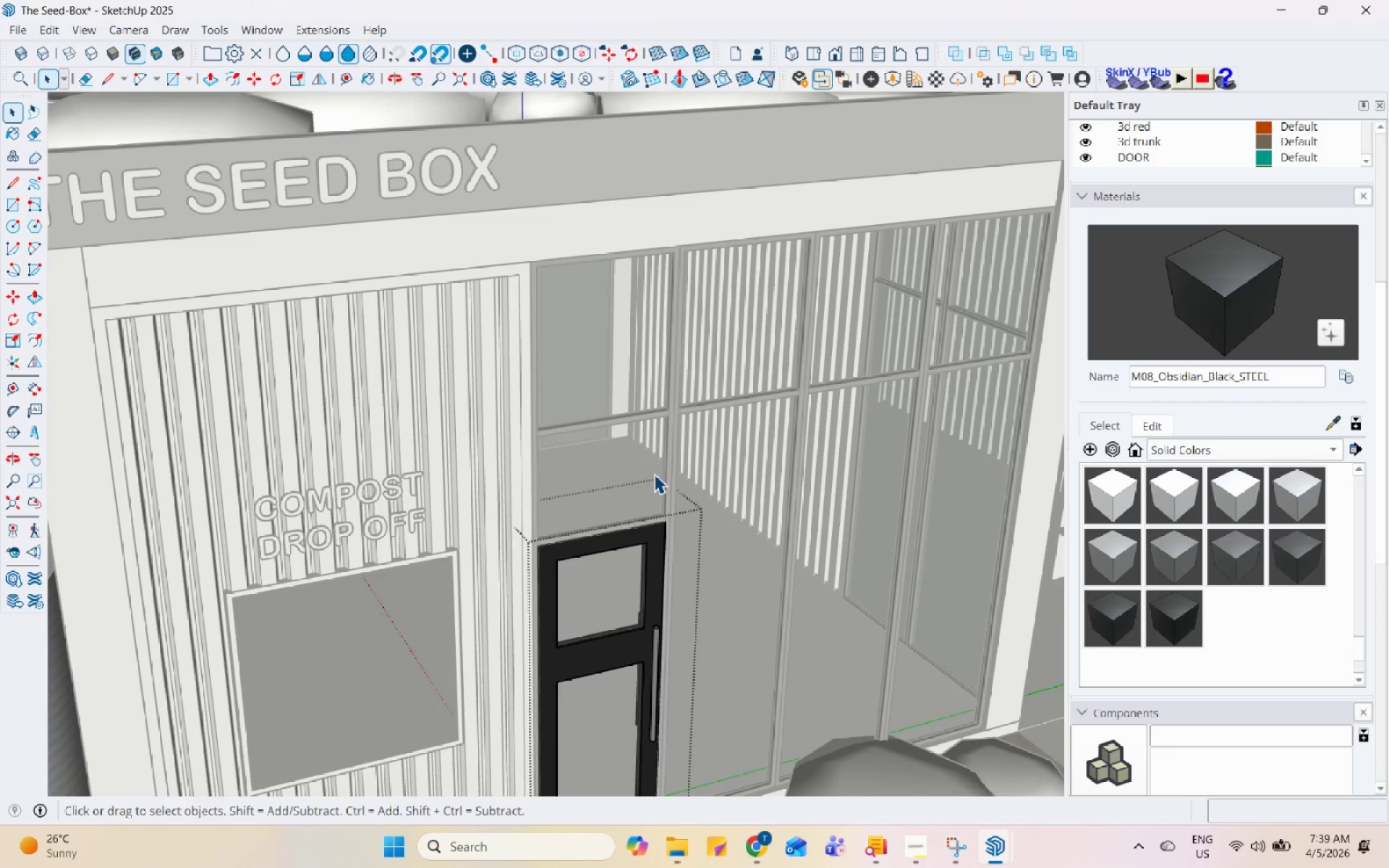 
key(Escape)
 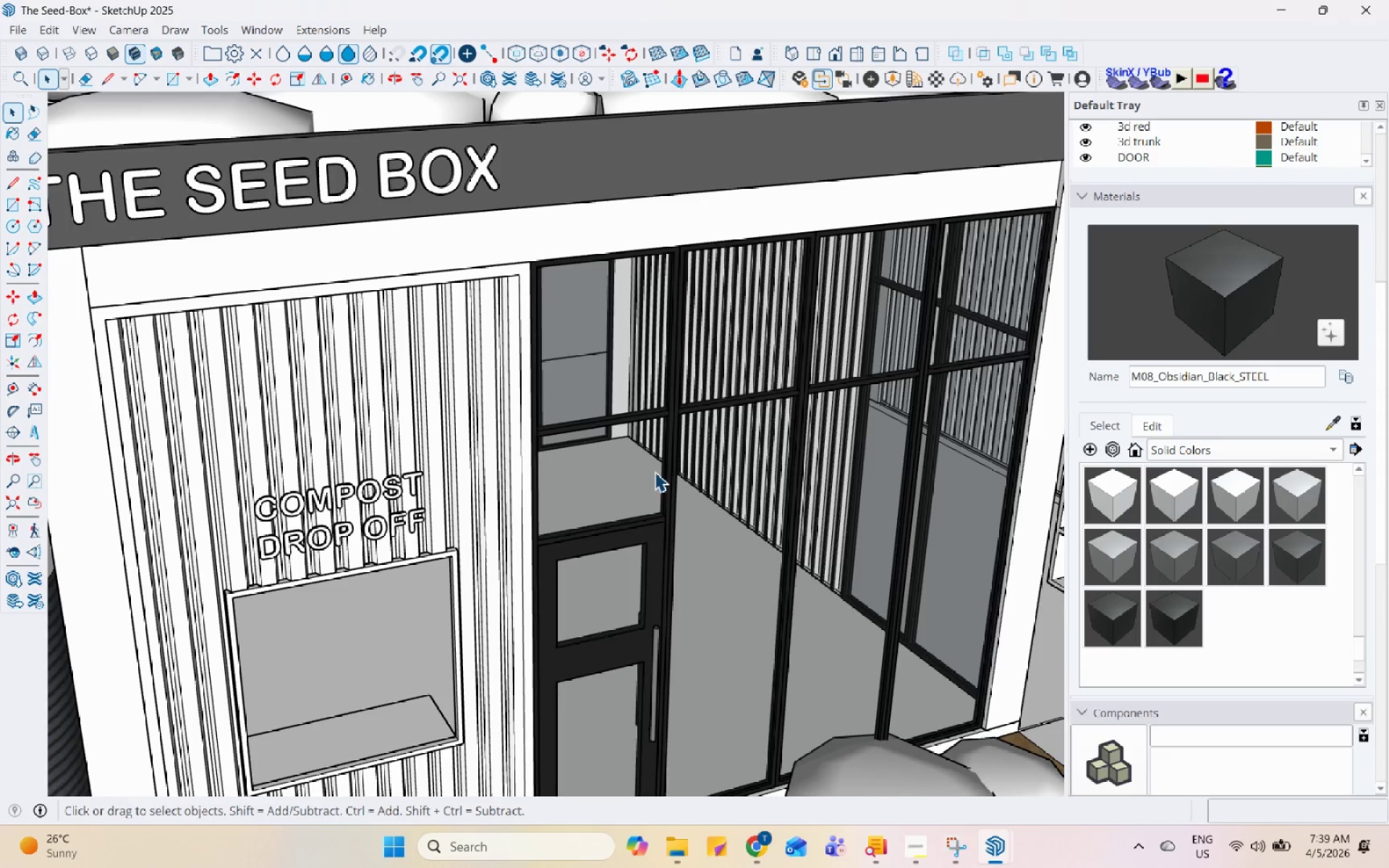 
scroll: coordinate [657, 480], scroll_direction: down, amount: 5.0
 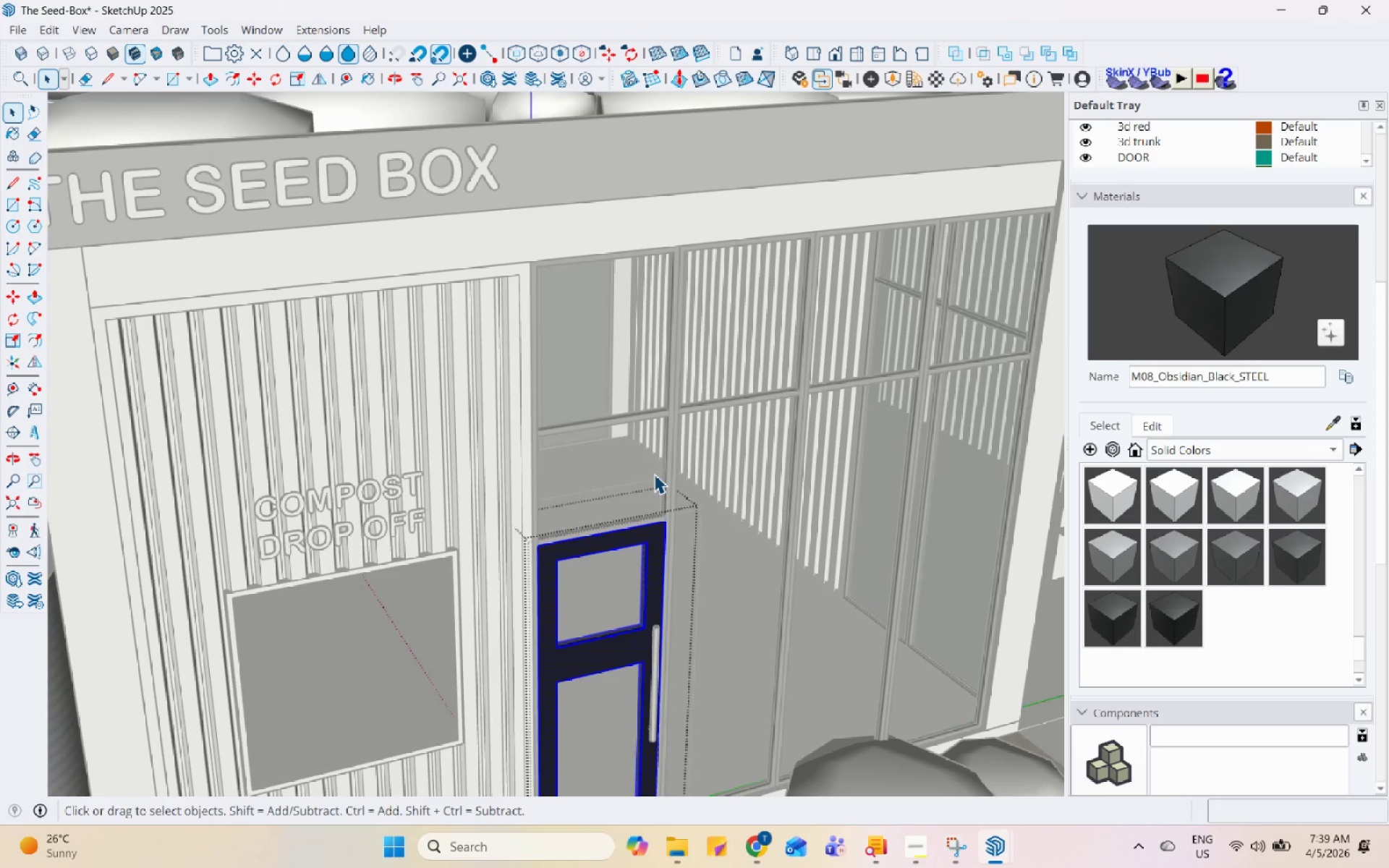 
key(Escape)
 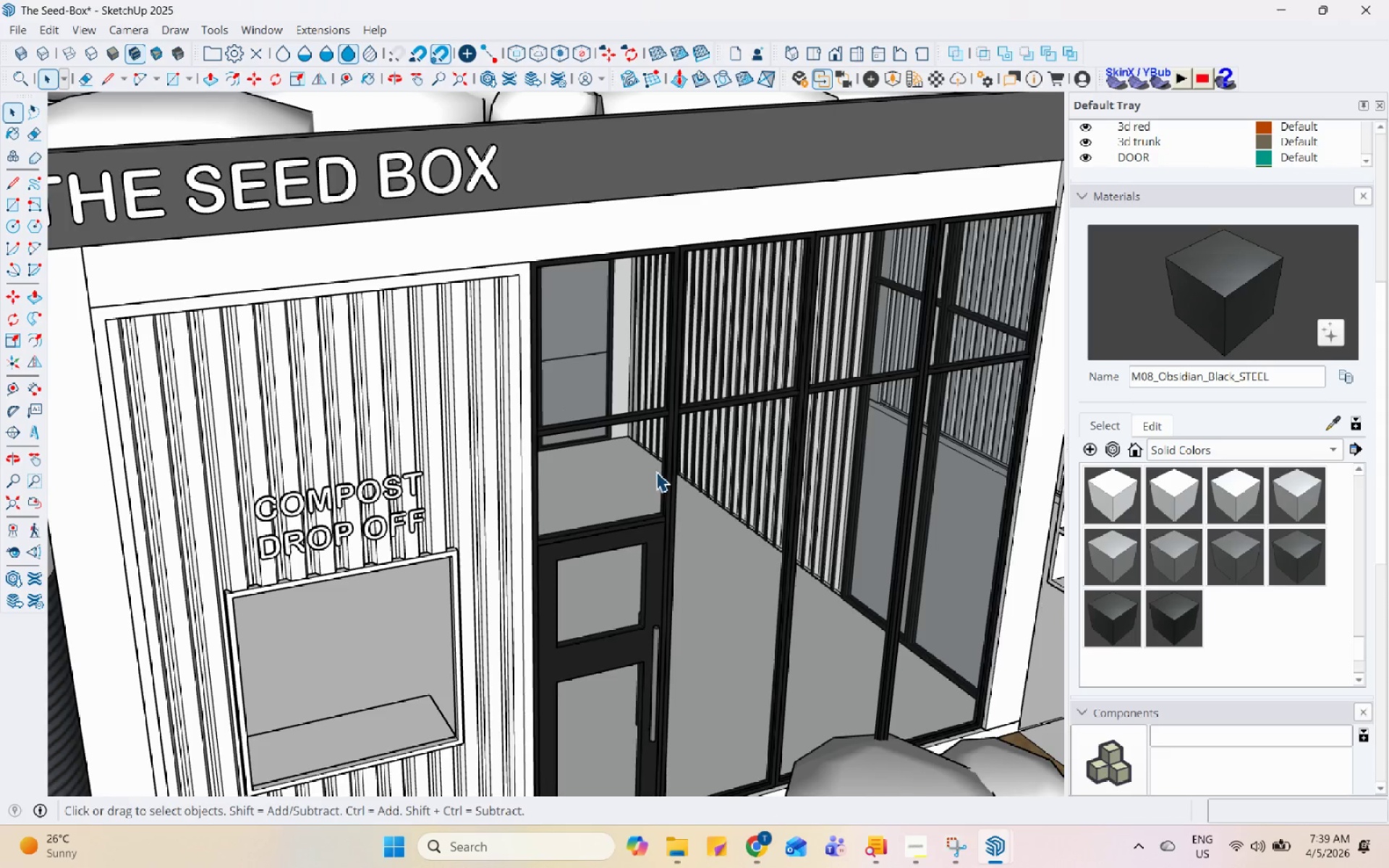 
key(Escape)
 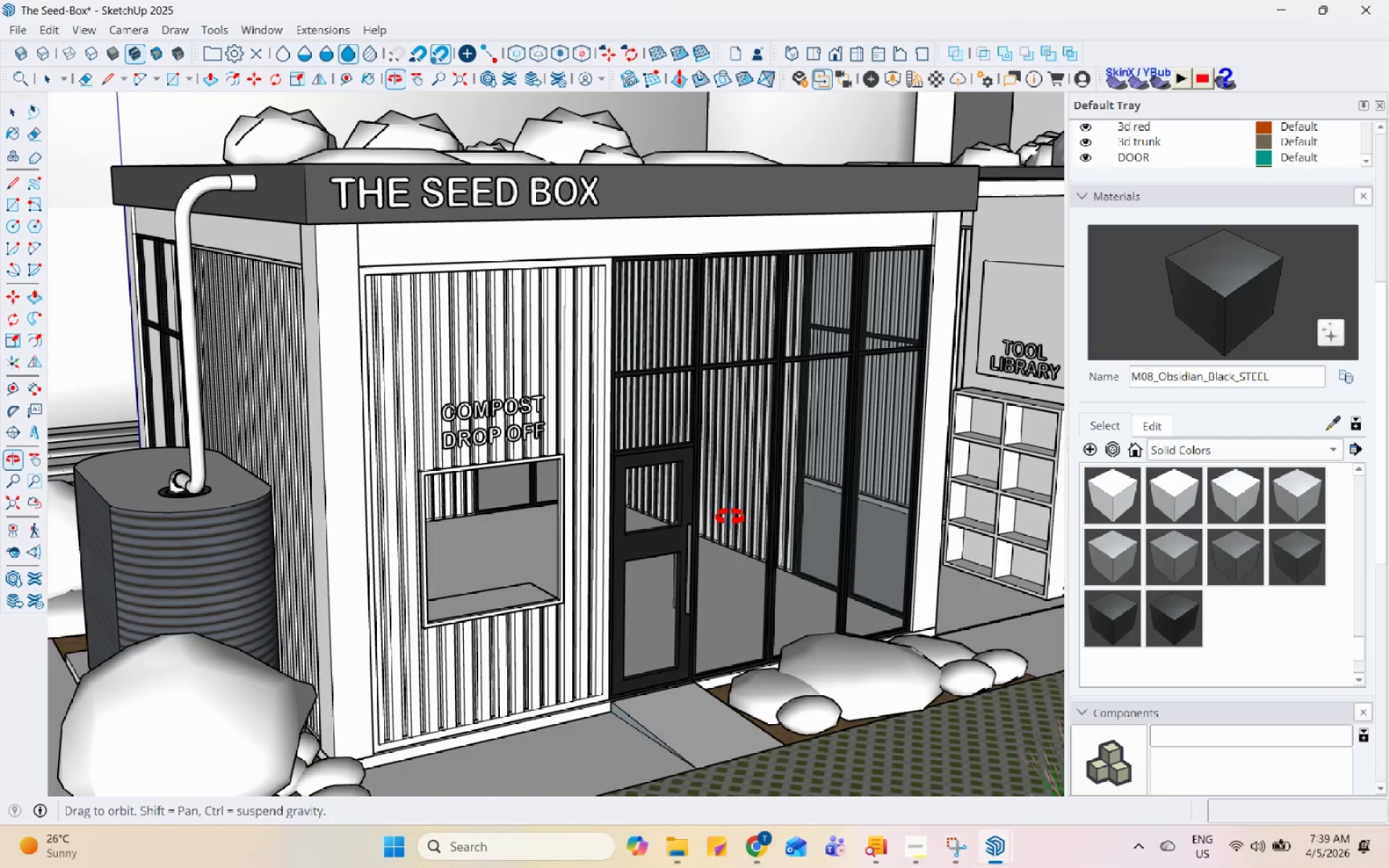 
scroll: coordinate [658, 468], scroll_direction: down, amount: 5.0
 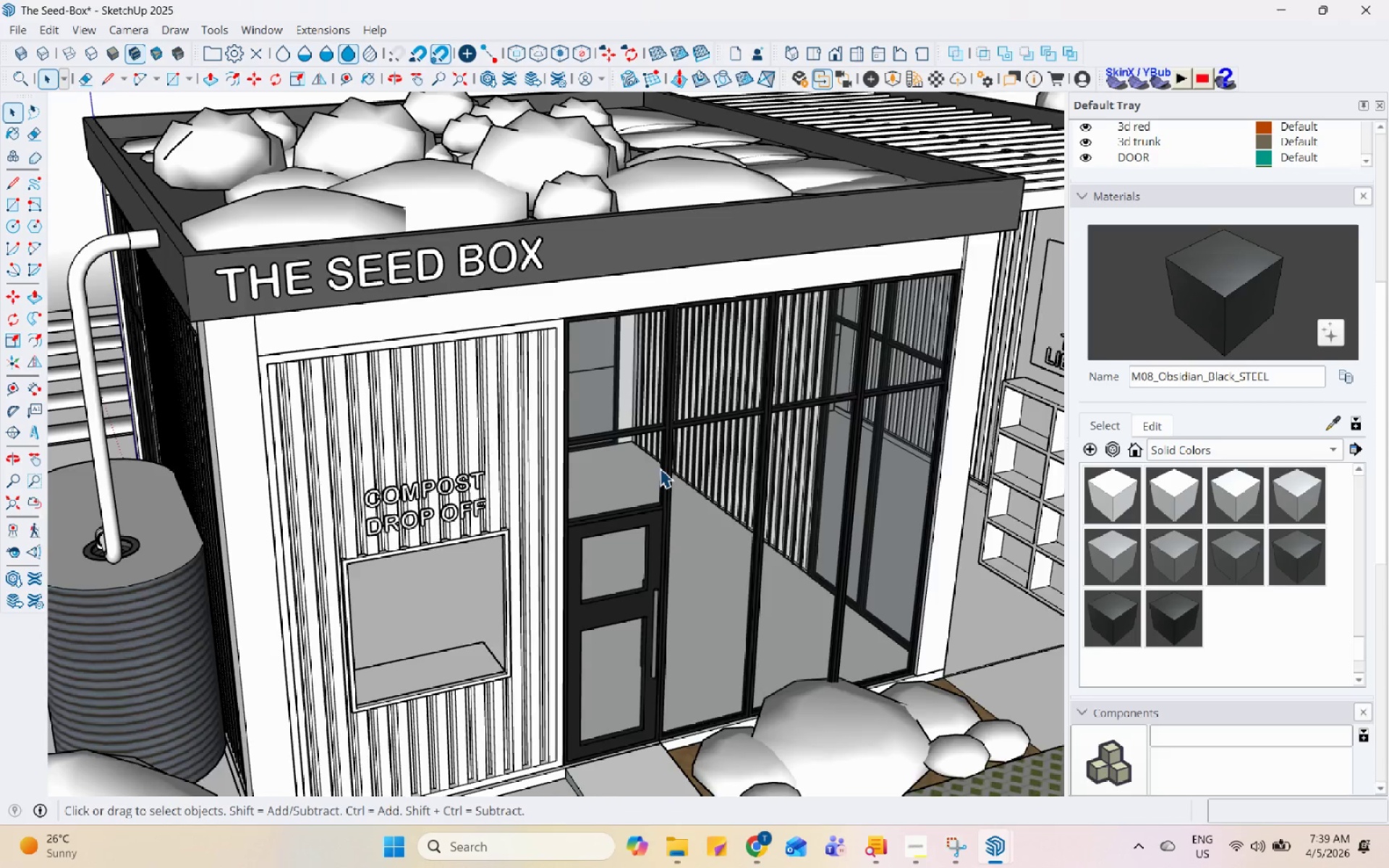 
scroll: coordinate [620, 417], scroll_direction: up, amount: 2.0
 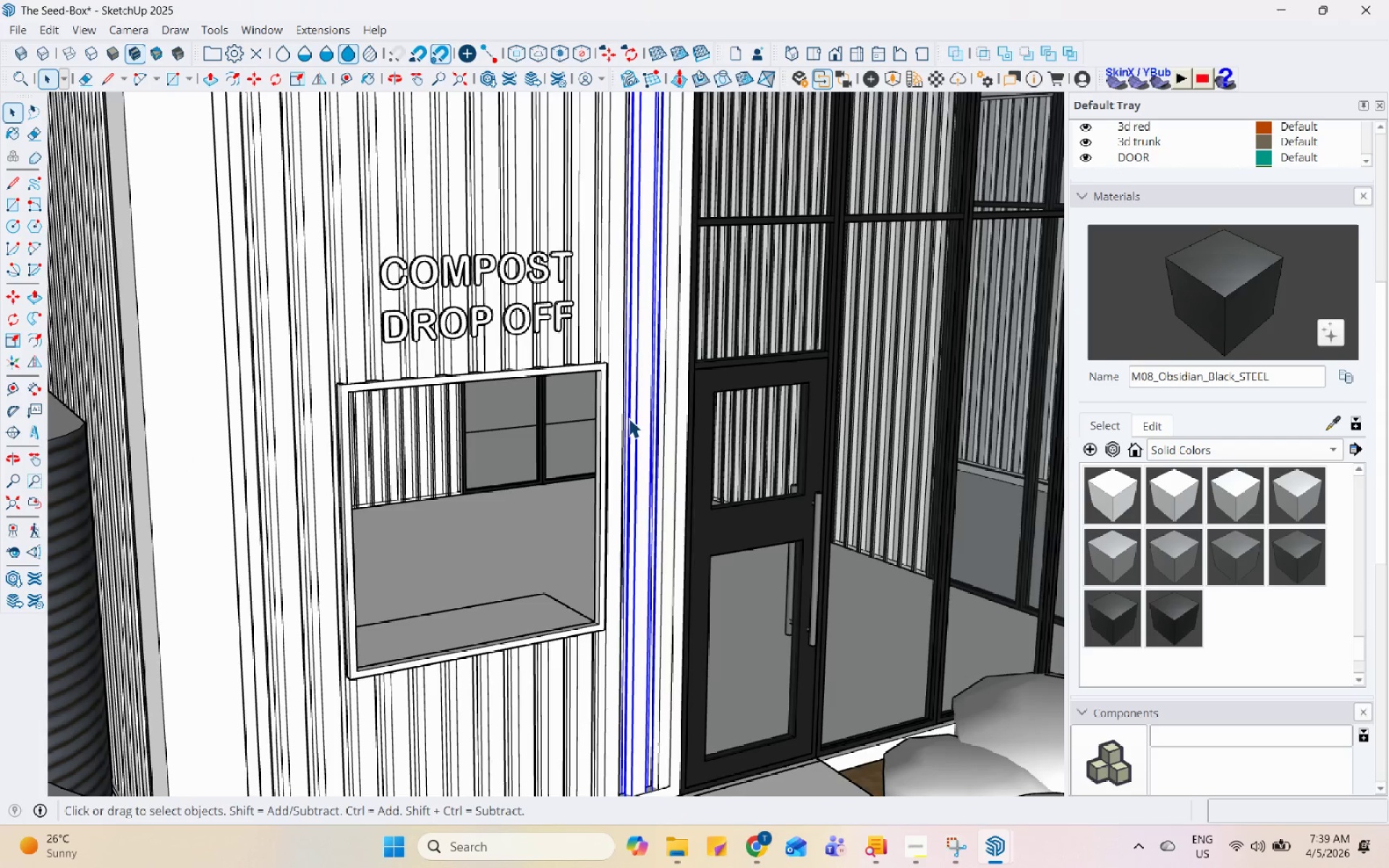 
left_click([623, 243])
 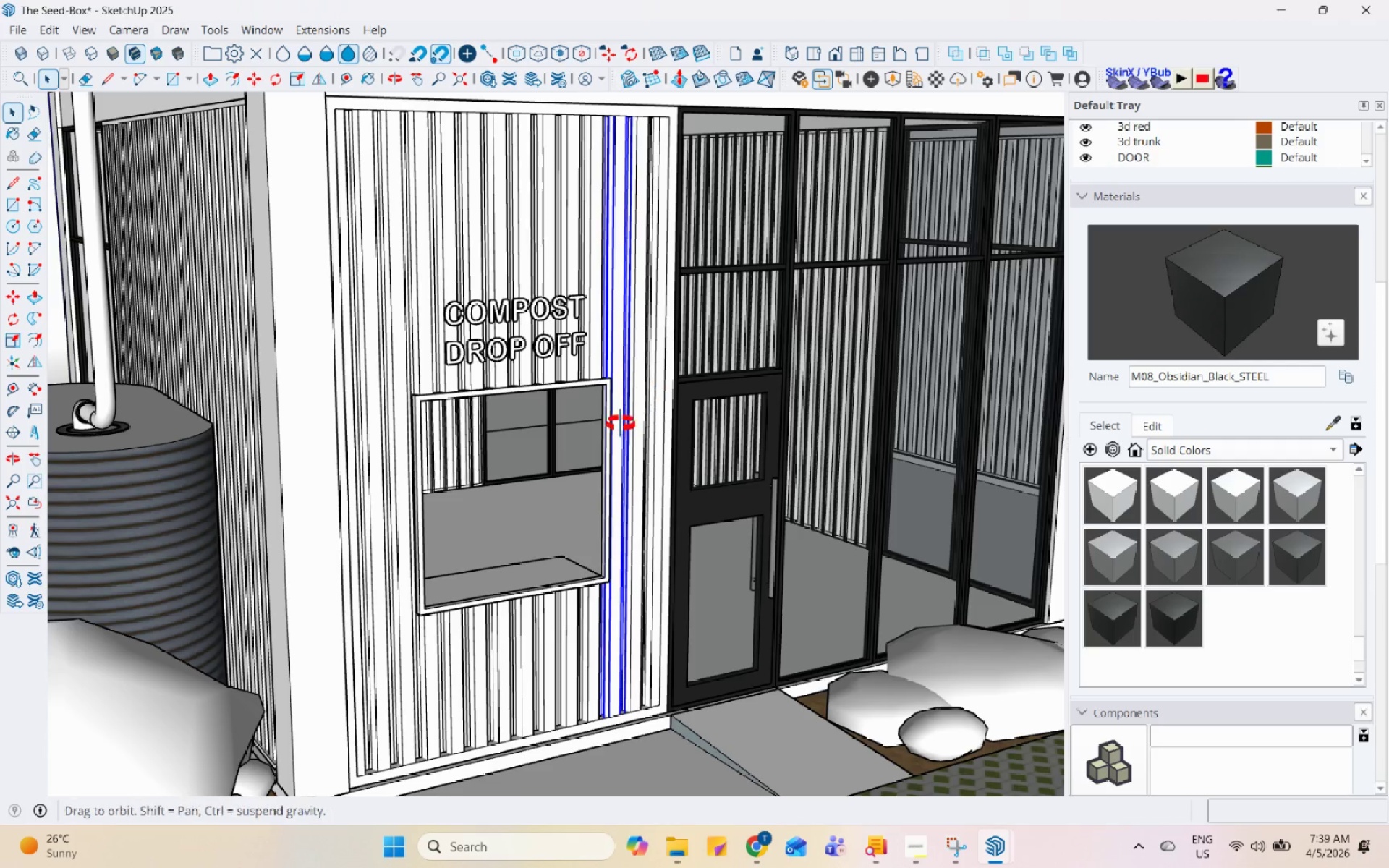 
scroll: coordinate [456, 477], scroll_direction: down, amount: 10.0
 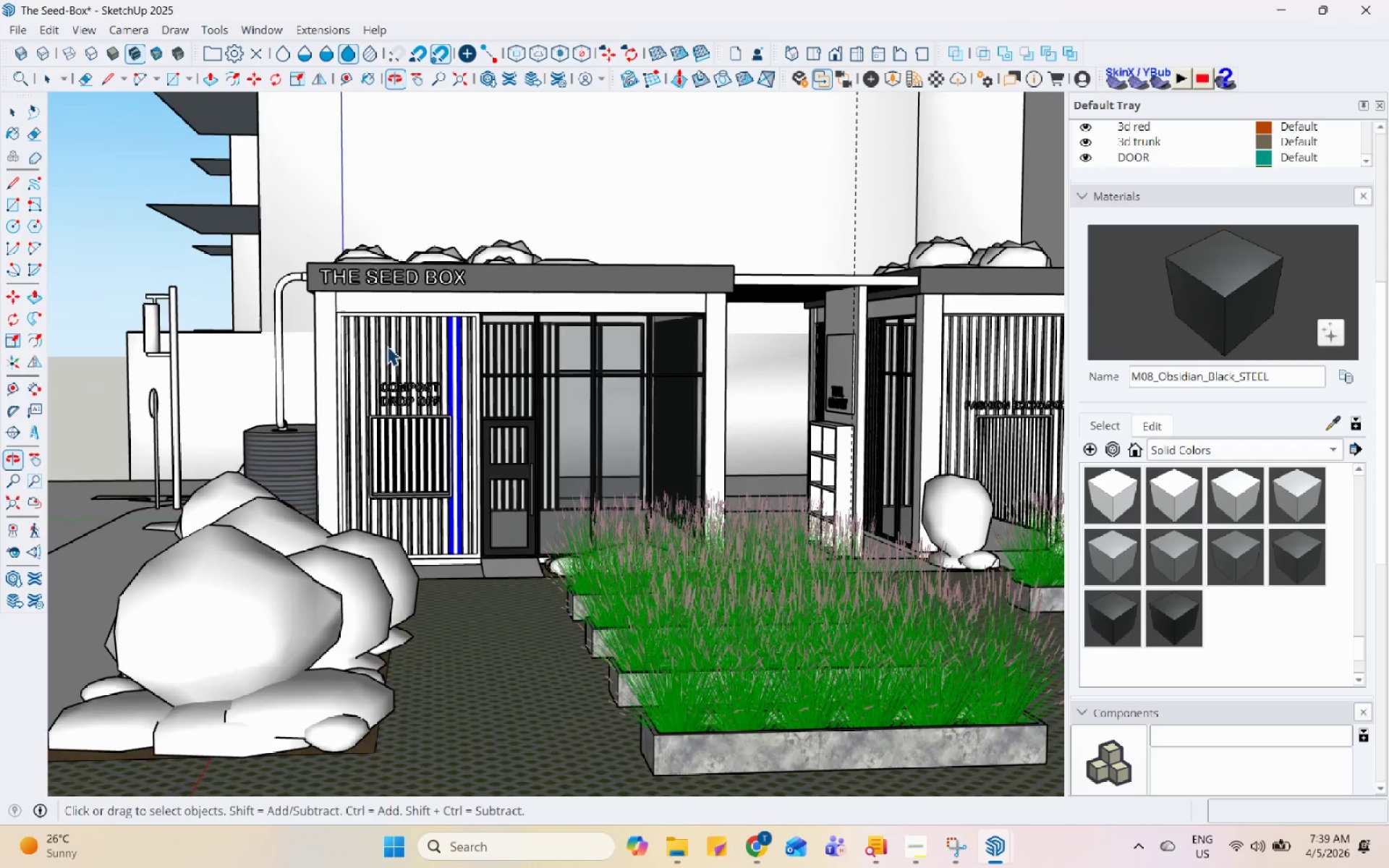 
left_click([385, 329])
 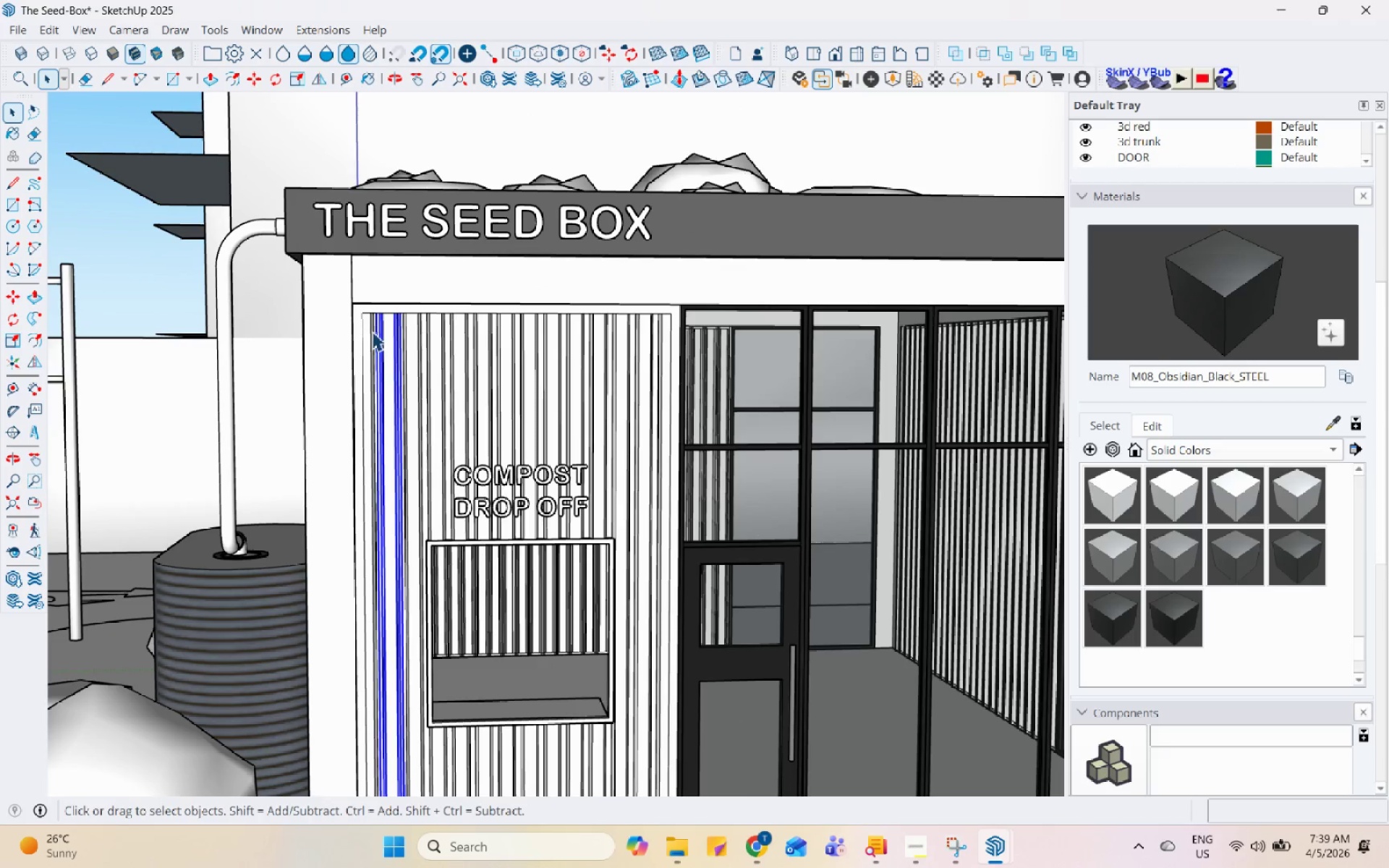 
scroll: coordinate [339, 310], scroll_direction: up, amount: 7.0
 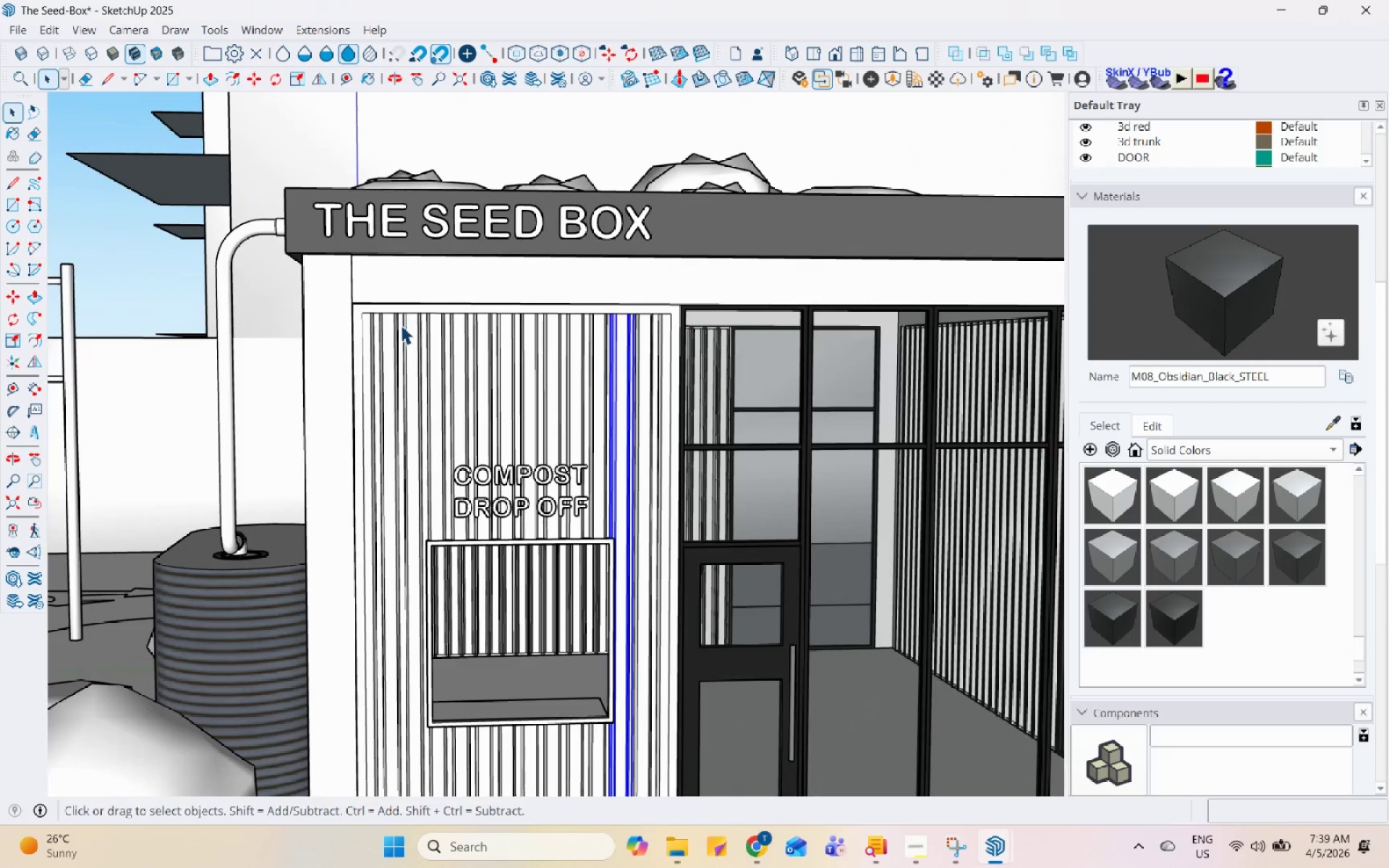 
left_click([365, 333])
 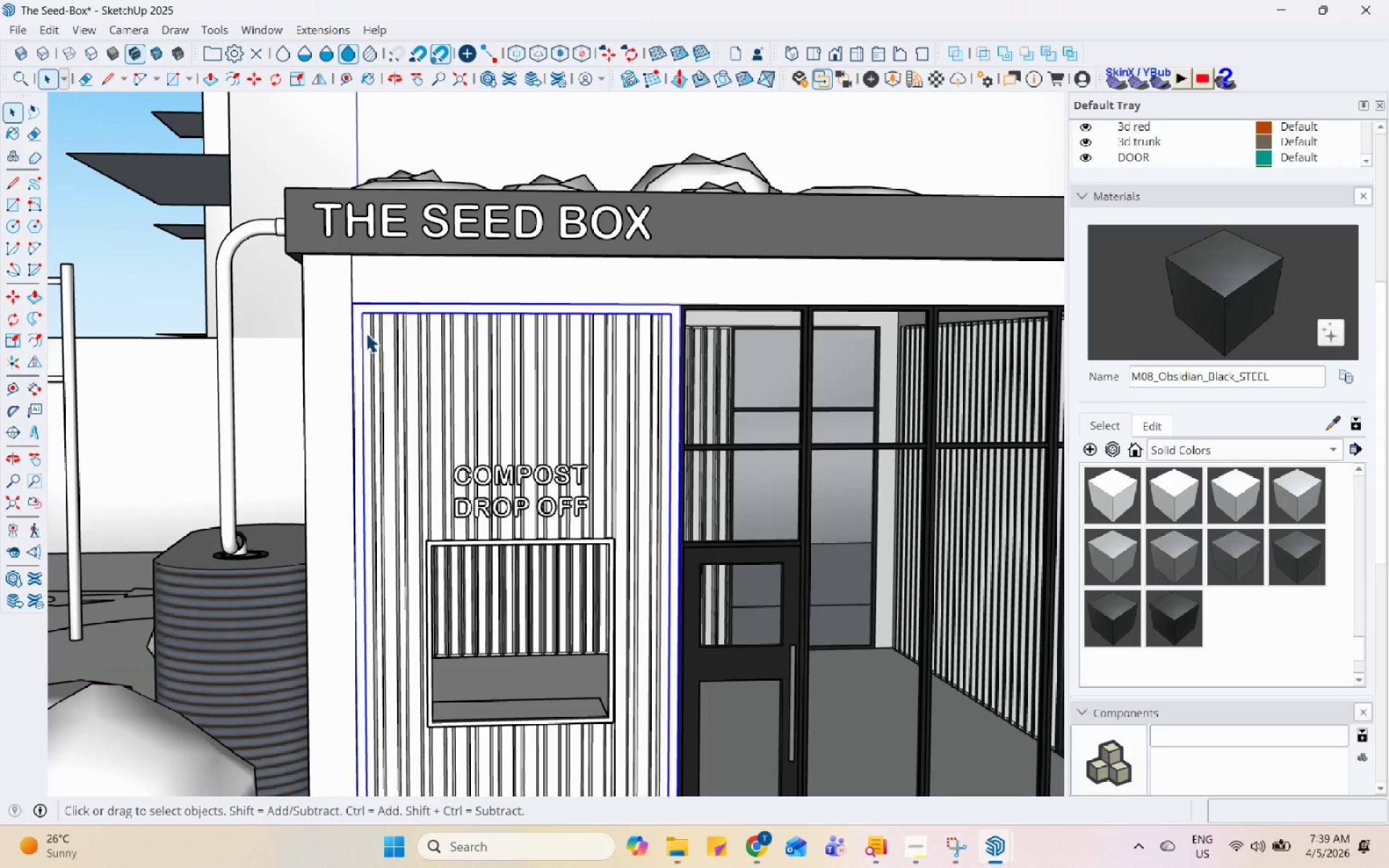 
hold_key(key=ControlLeft, duration=1.51)
left_click([393, 333])
 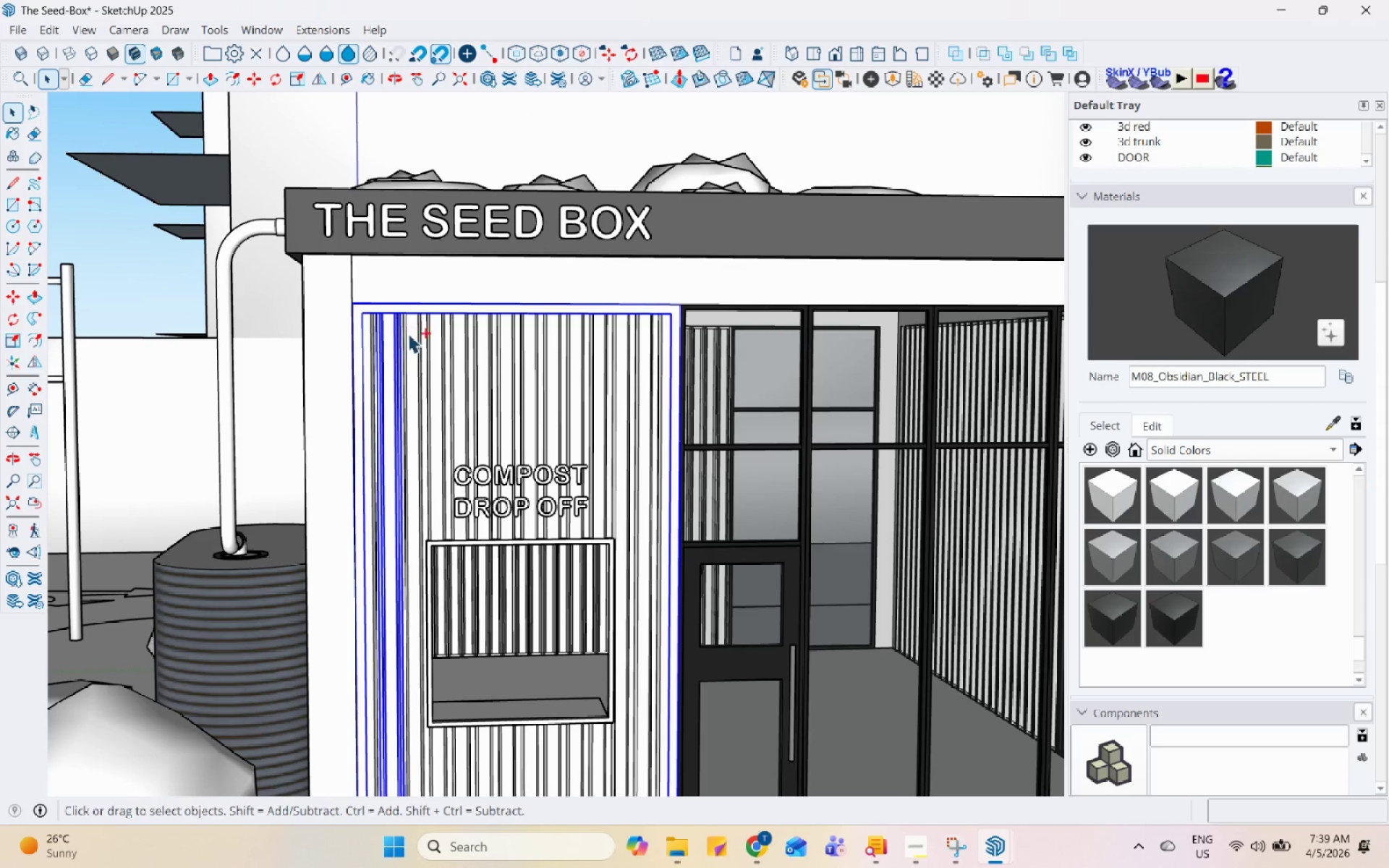 
left_click([415, 335])
 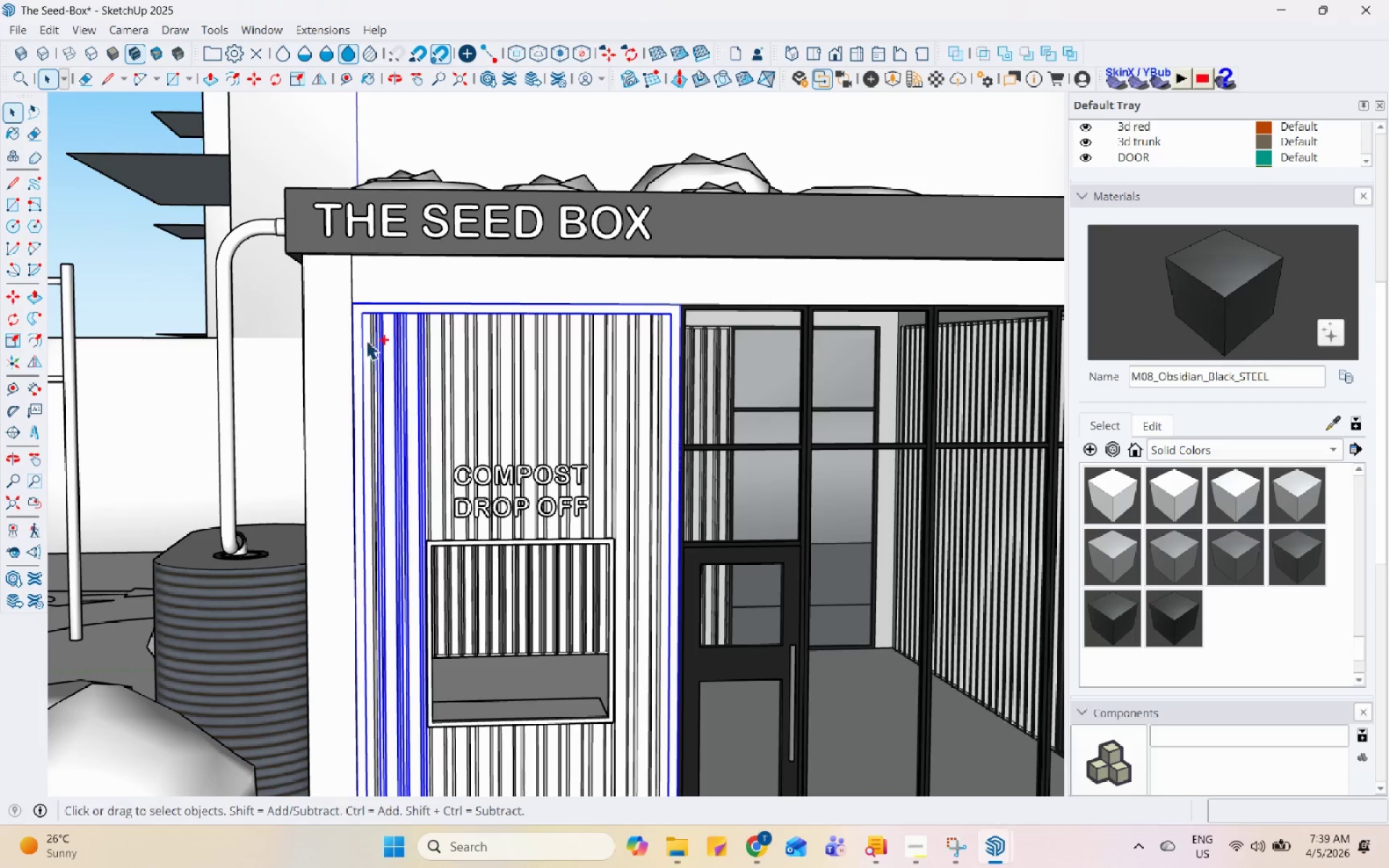 
hold_key(key=ControlLeft, duration=1.5)
left_click([367, 331])
 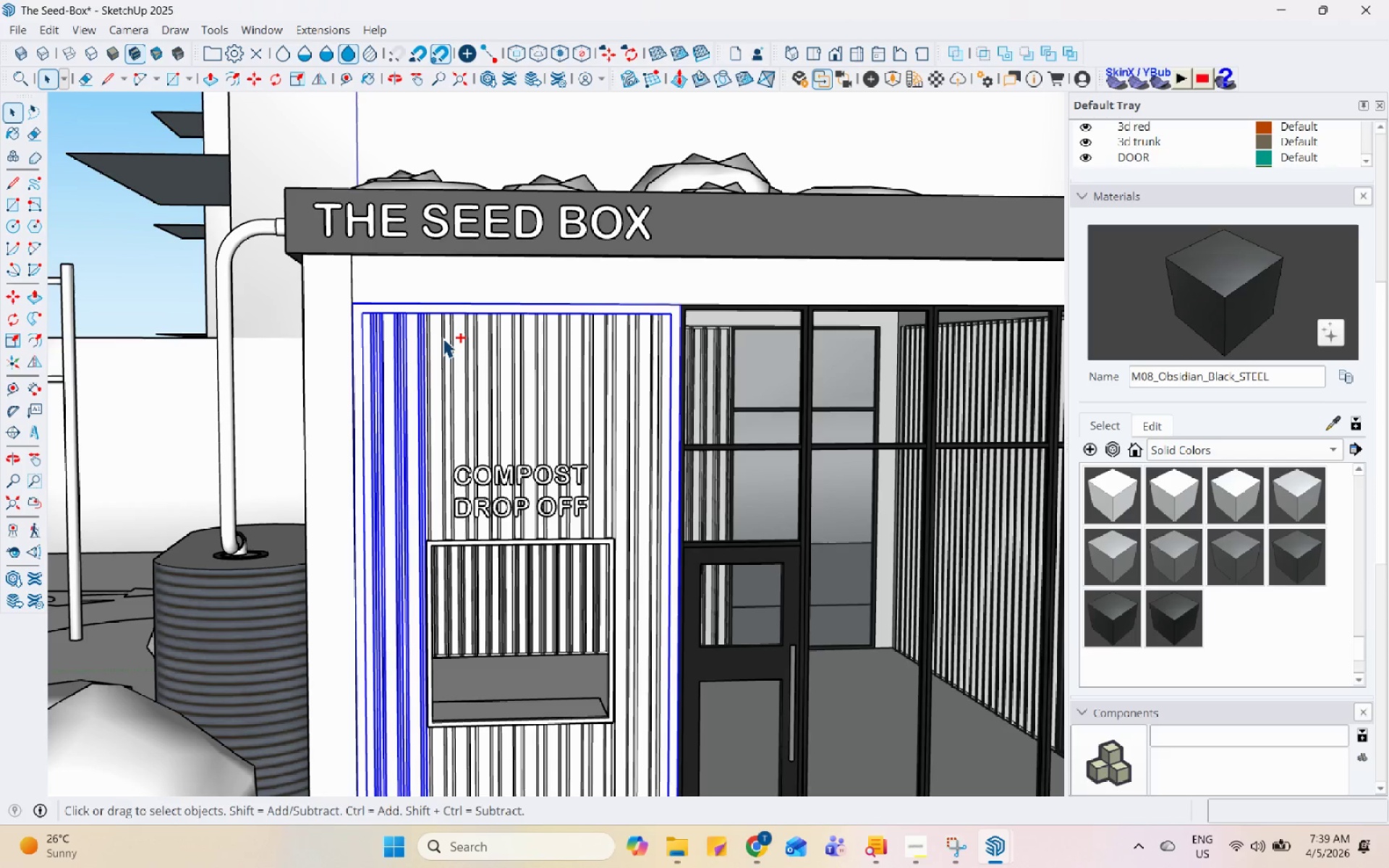 
left_click([443, 338])
 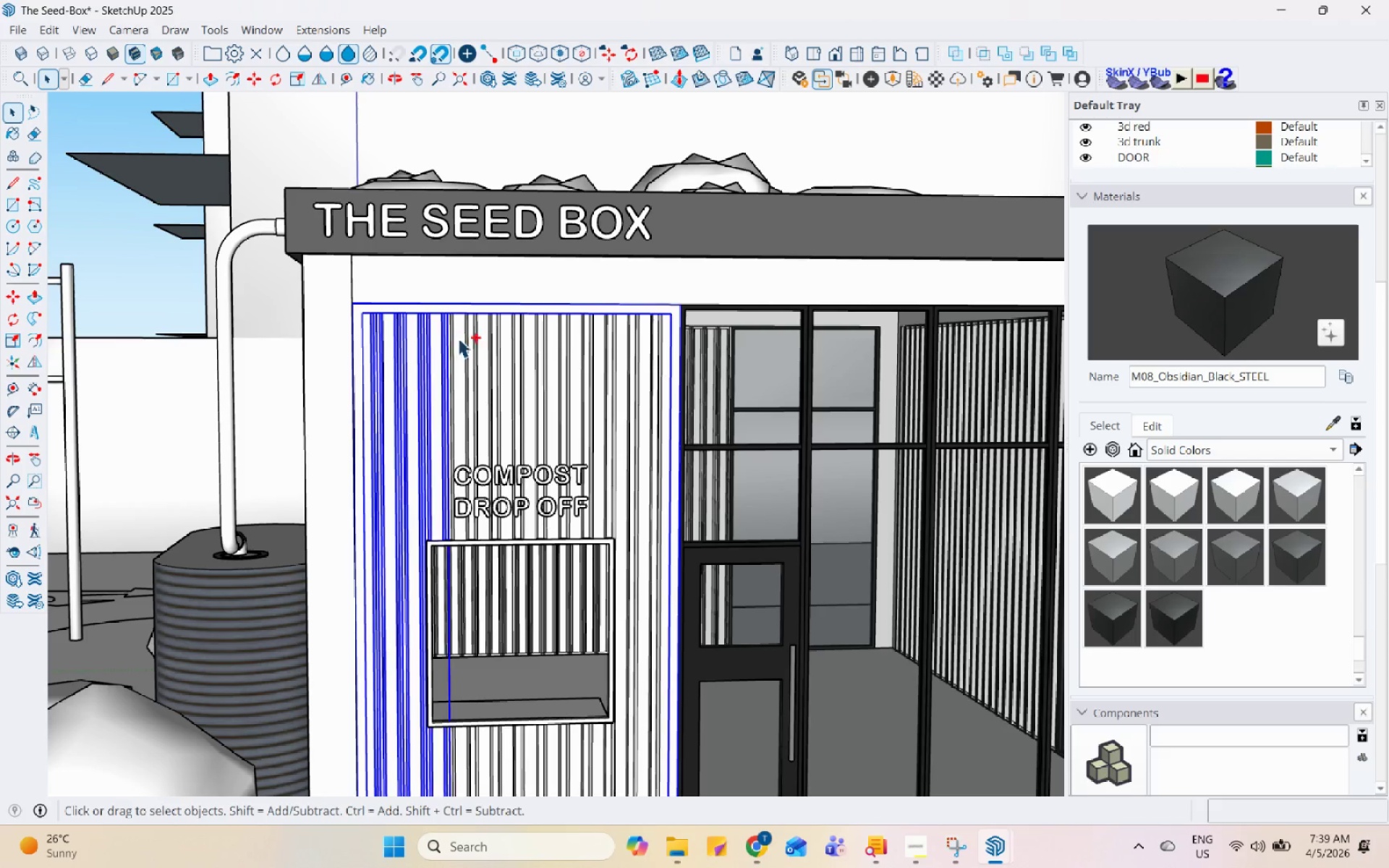 
double_click([467, 339])
 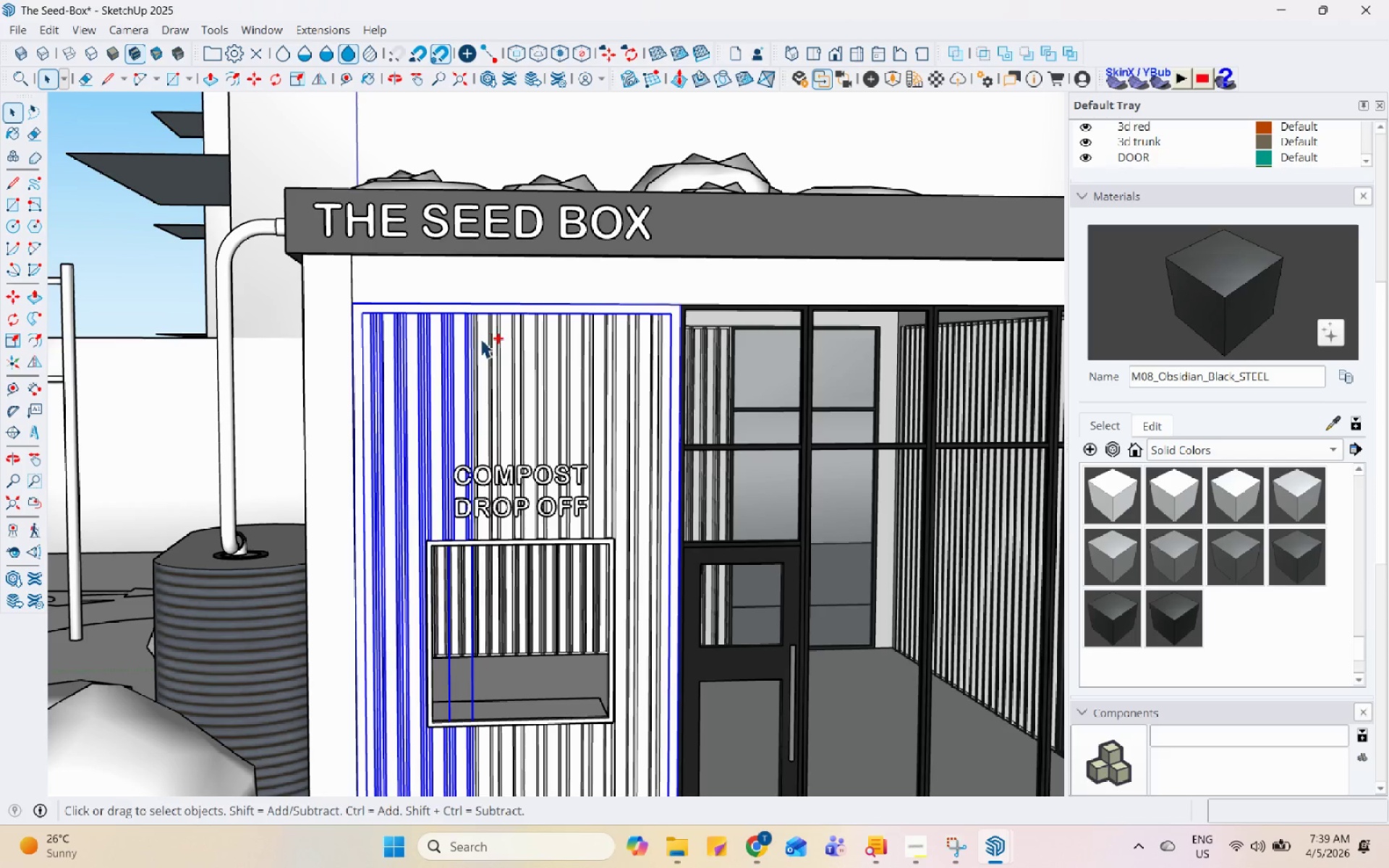 
hold_key(key=ControlLeft, duration=1.52)
triple_click([502, 339])
 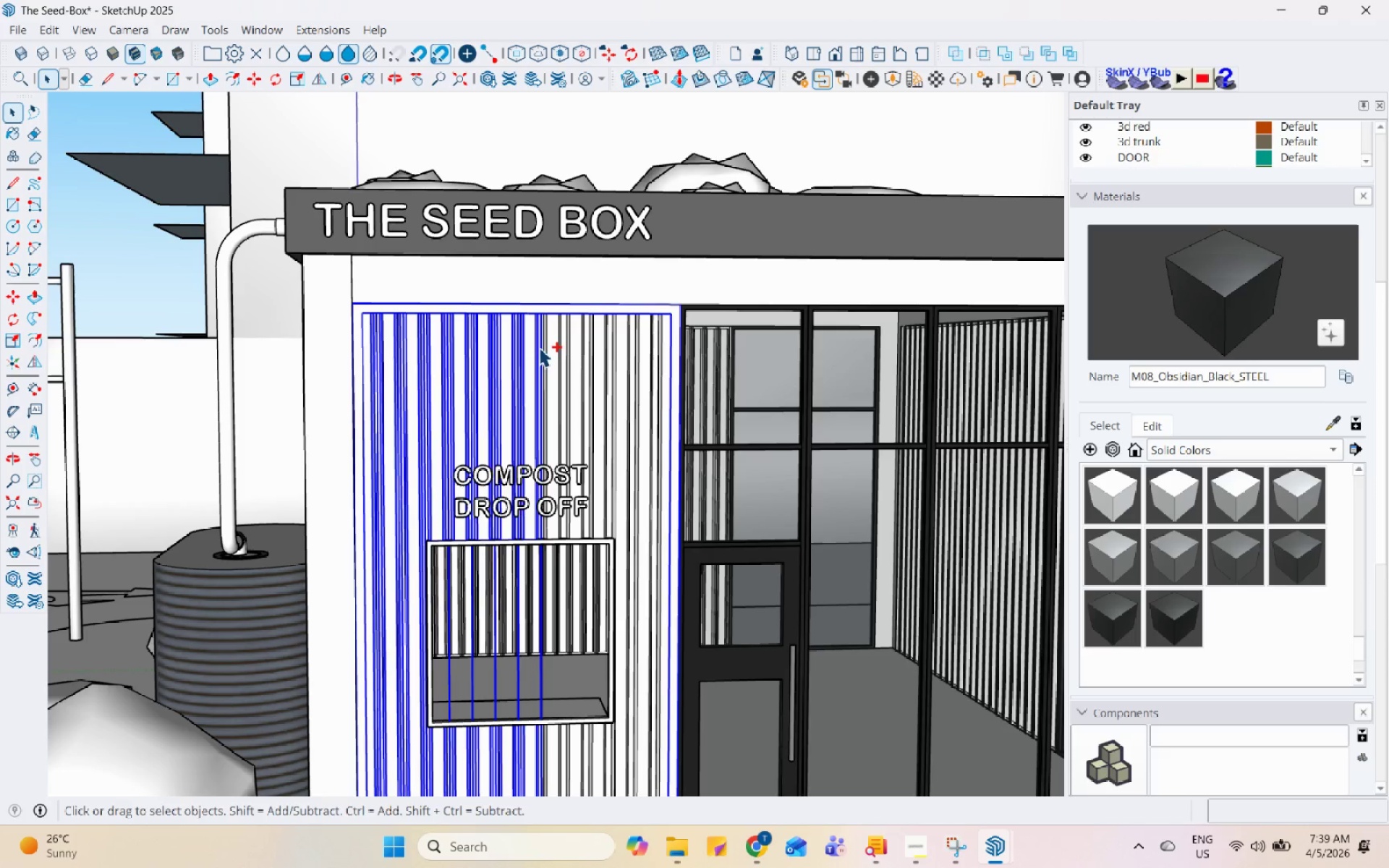 
triple_click([554, 351])
 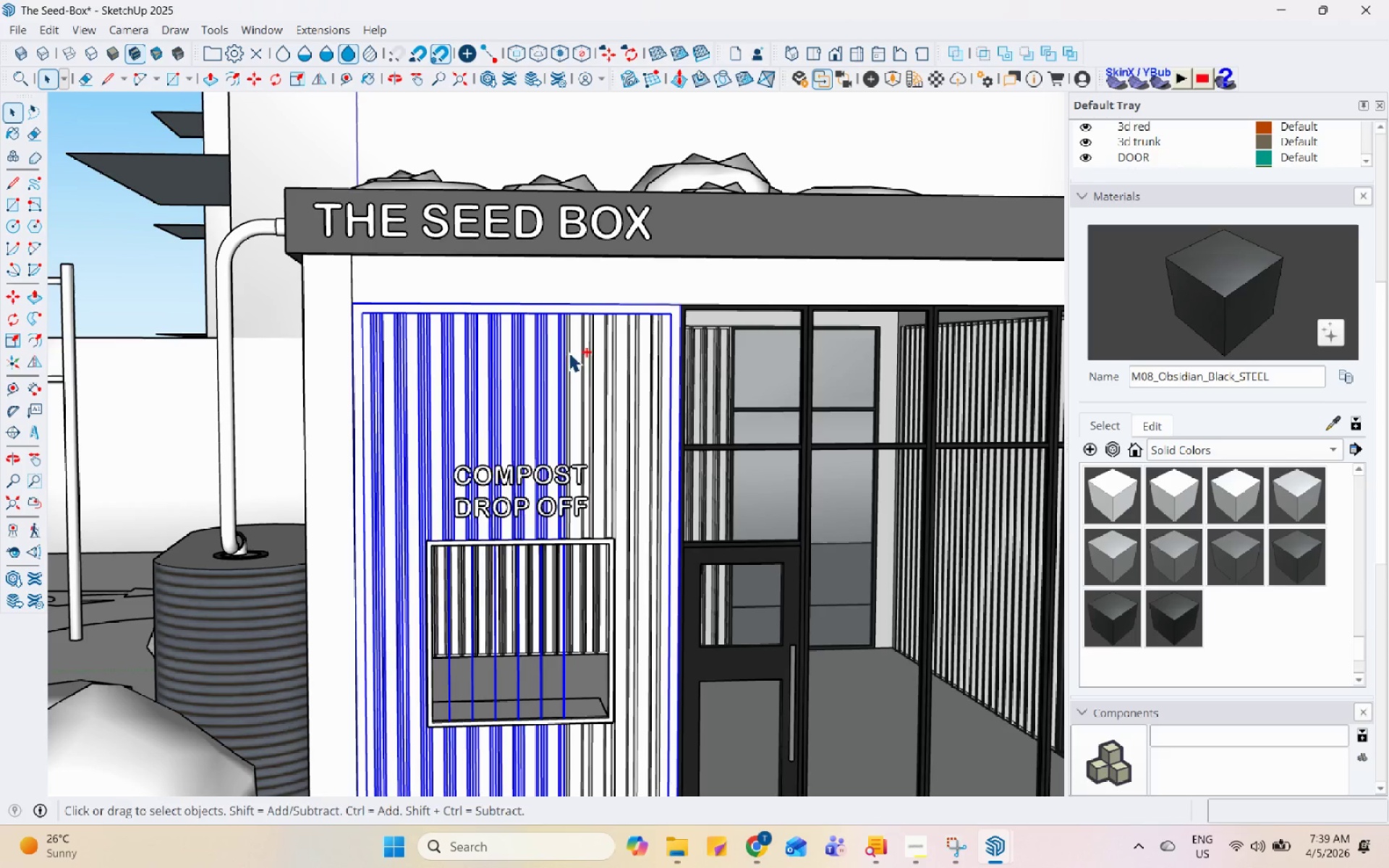 
left_click_drag(start_coordinate=[574, 352], to_coordinate=[578, 354])
 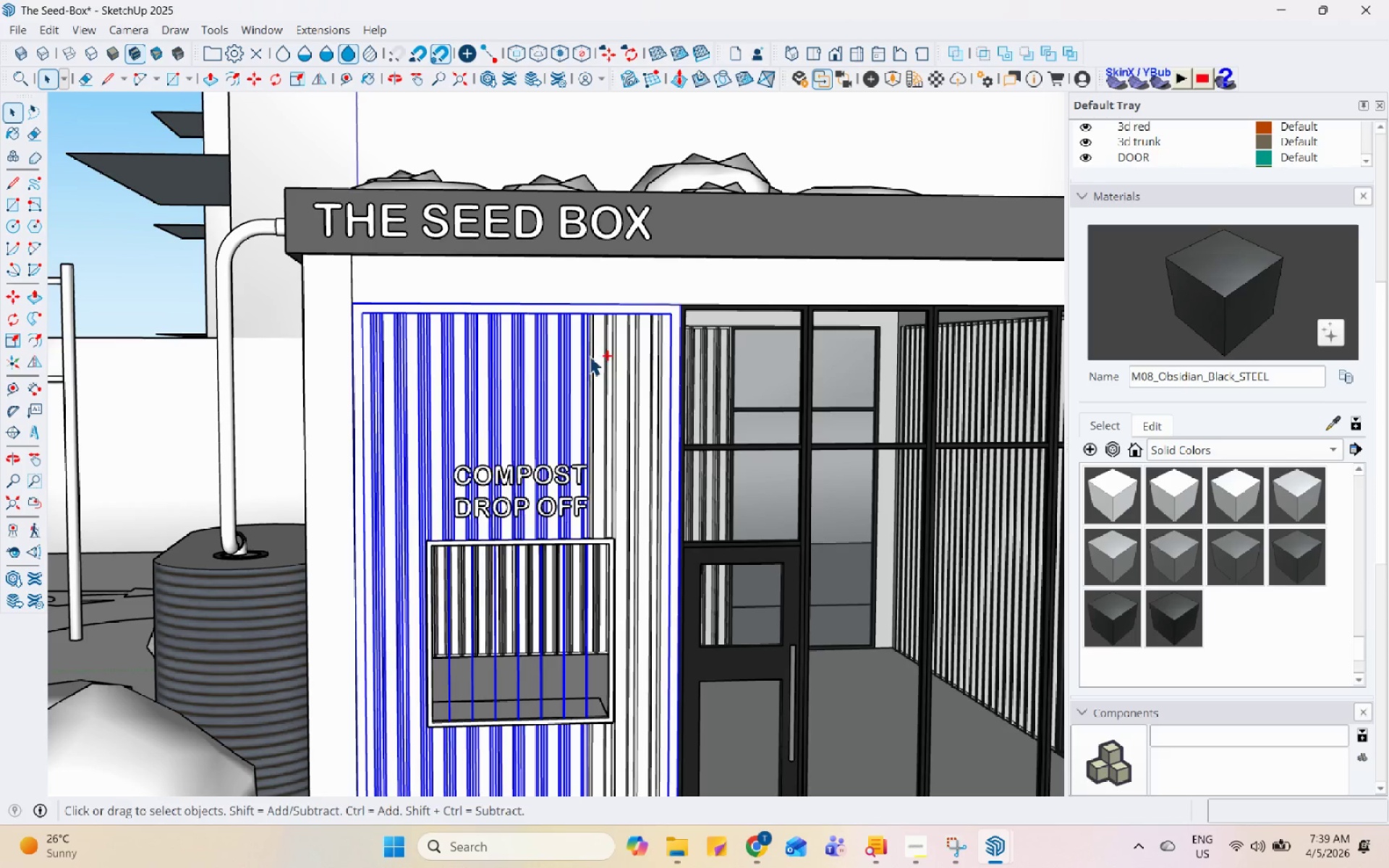 
hold_key(key=ControlLeft, duration=1.5)
triple_click([621, 349])
 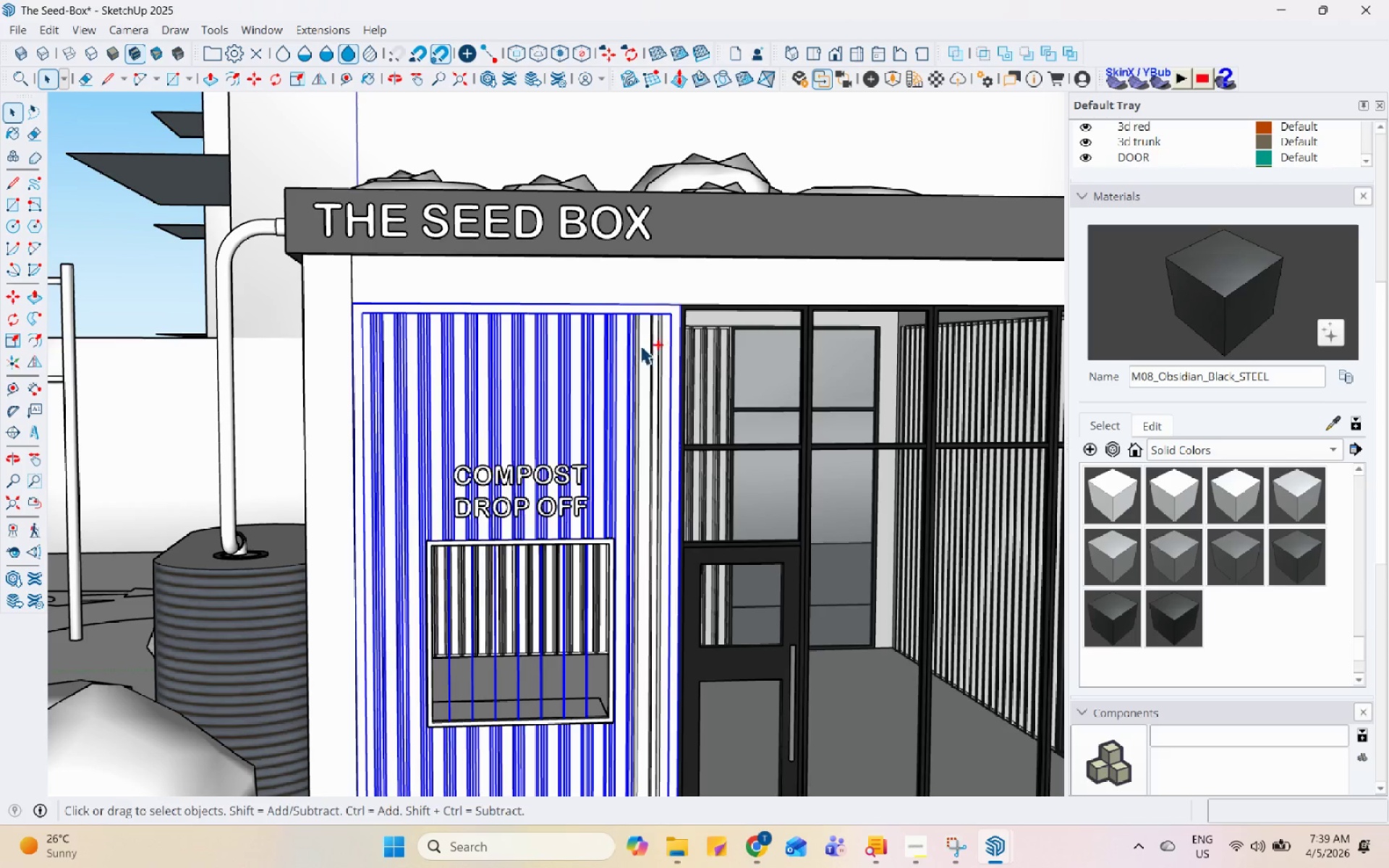 
triple_click([645, 344])
 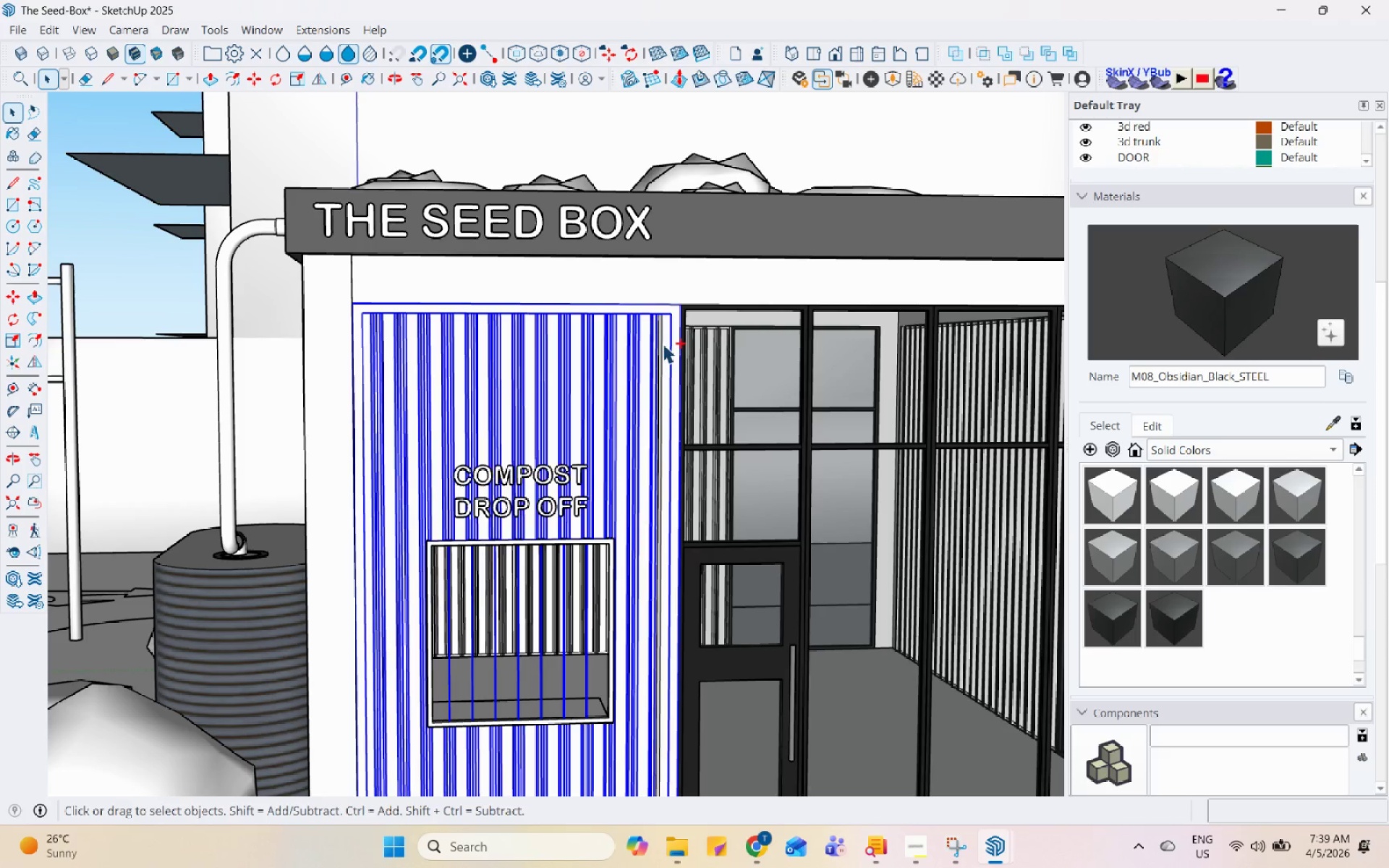 
triple_click([667, 344])
 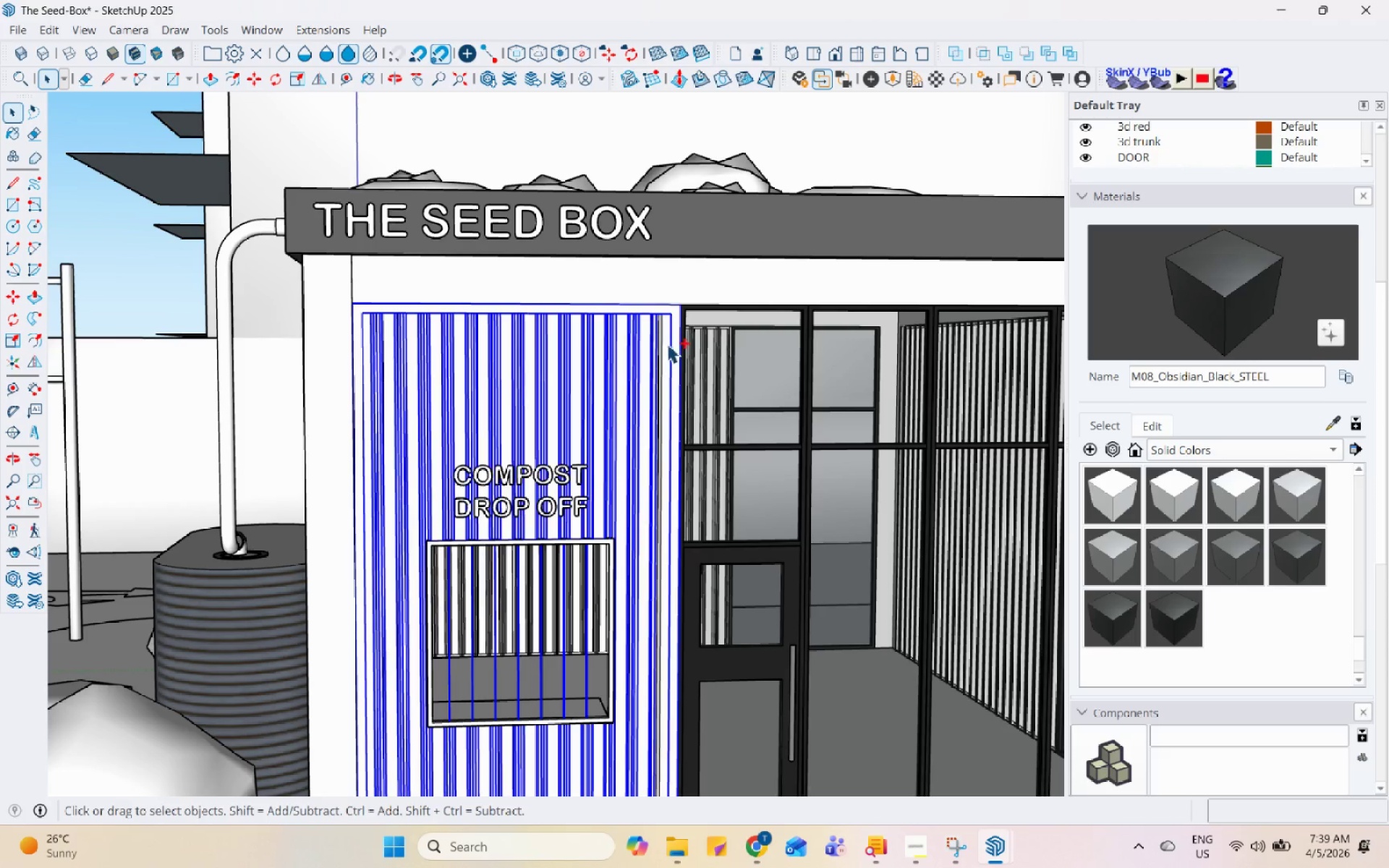 
key(Control+ControlLeft)
 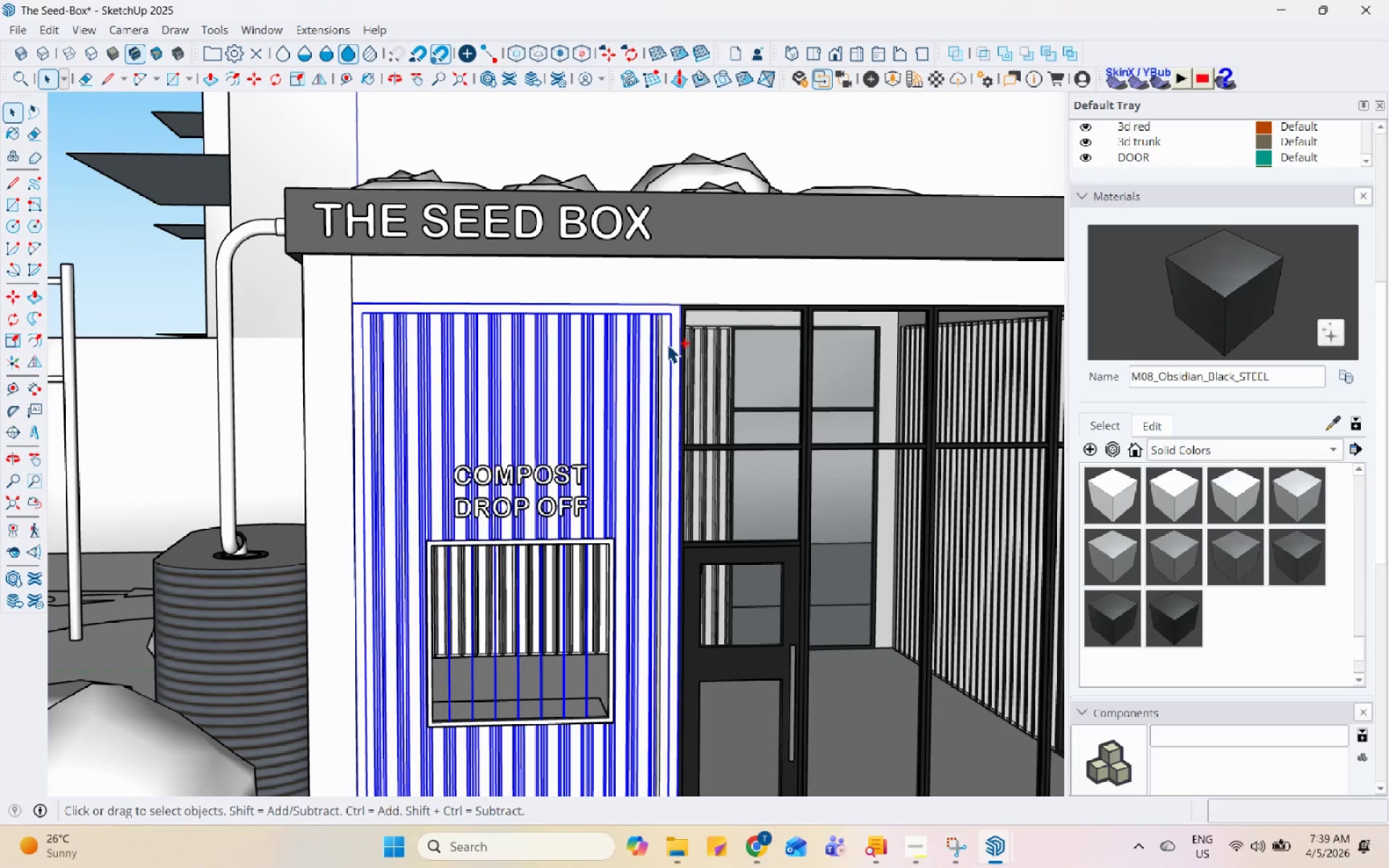 
key(Control+ControlLeft)
 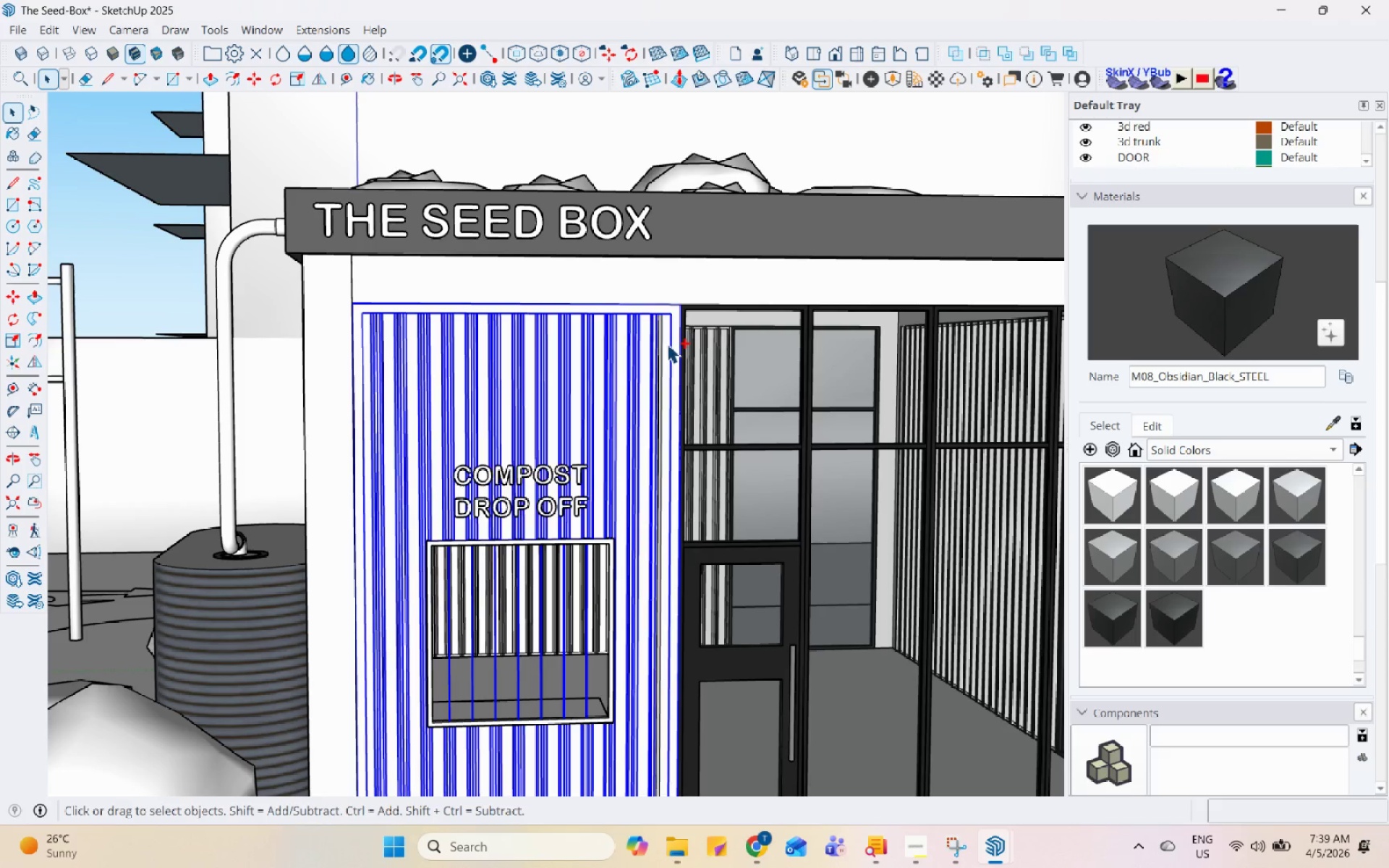 
key(Control+ControlLeft)
 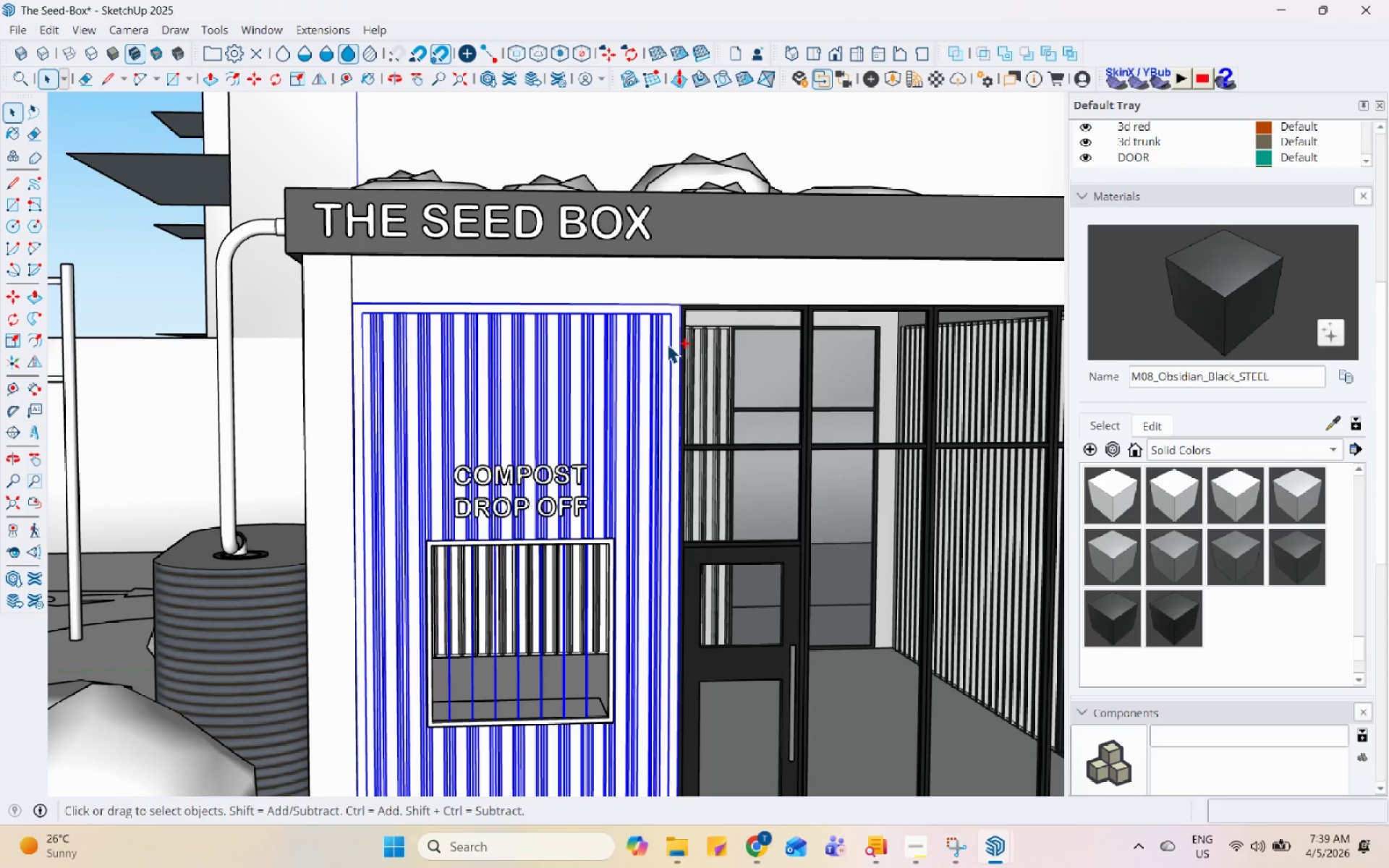 
key(Control+ControlLeft)
 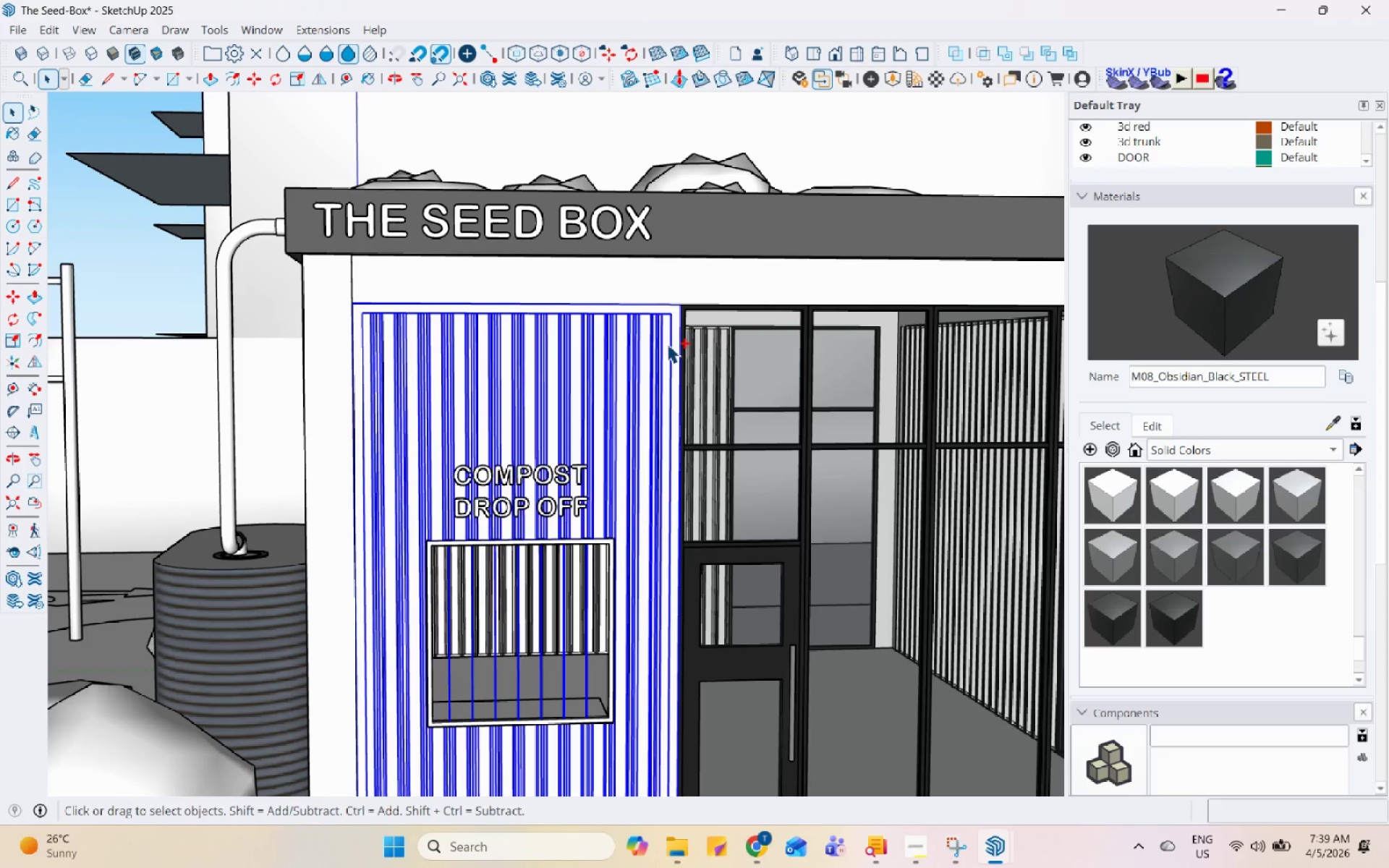 
key(Control+ControlLeft)
 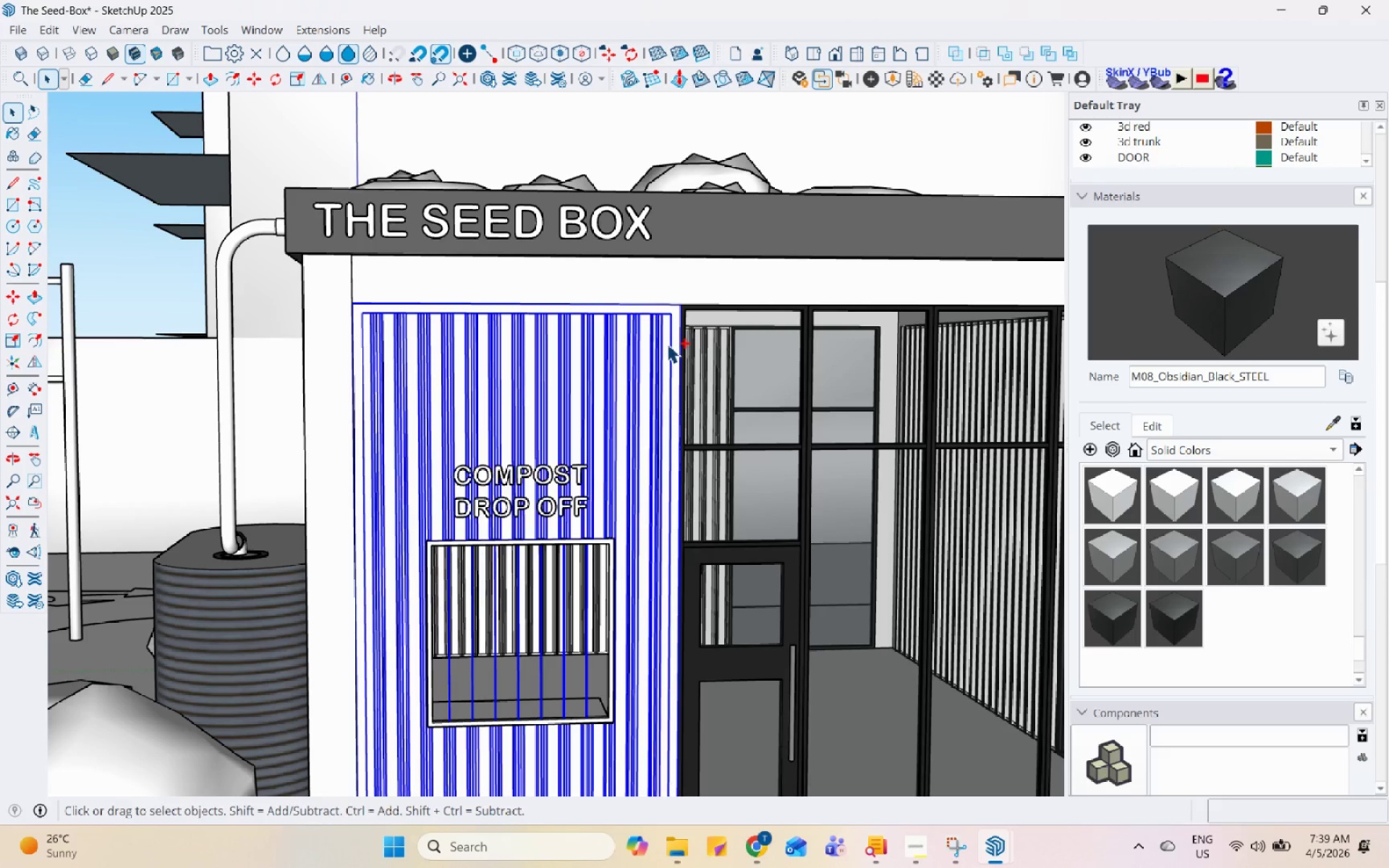 
key(Control+ControlLeft)
 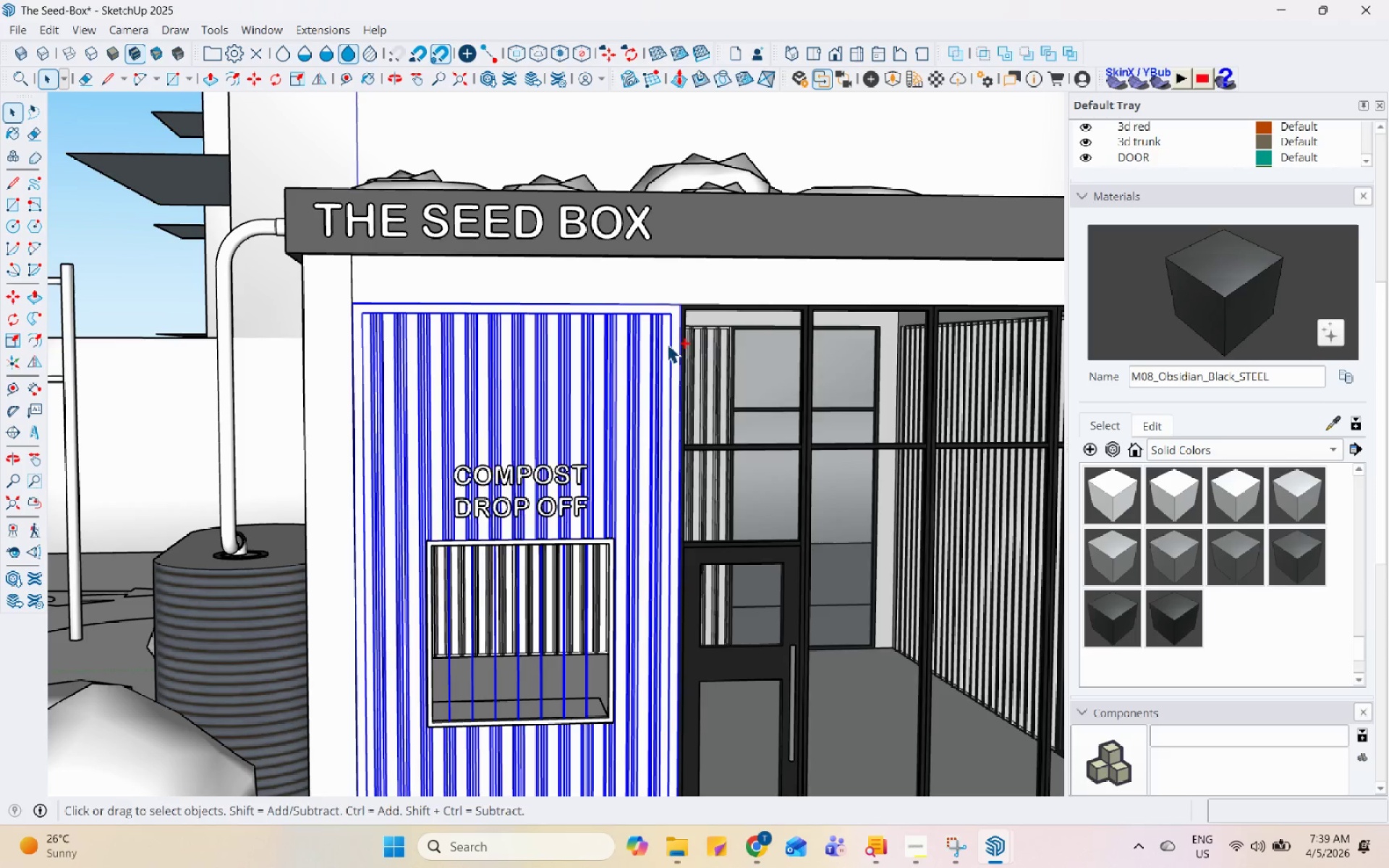 
key(Control+ControlLeft)
 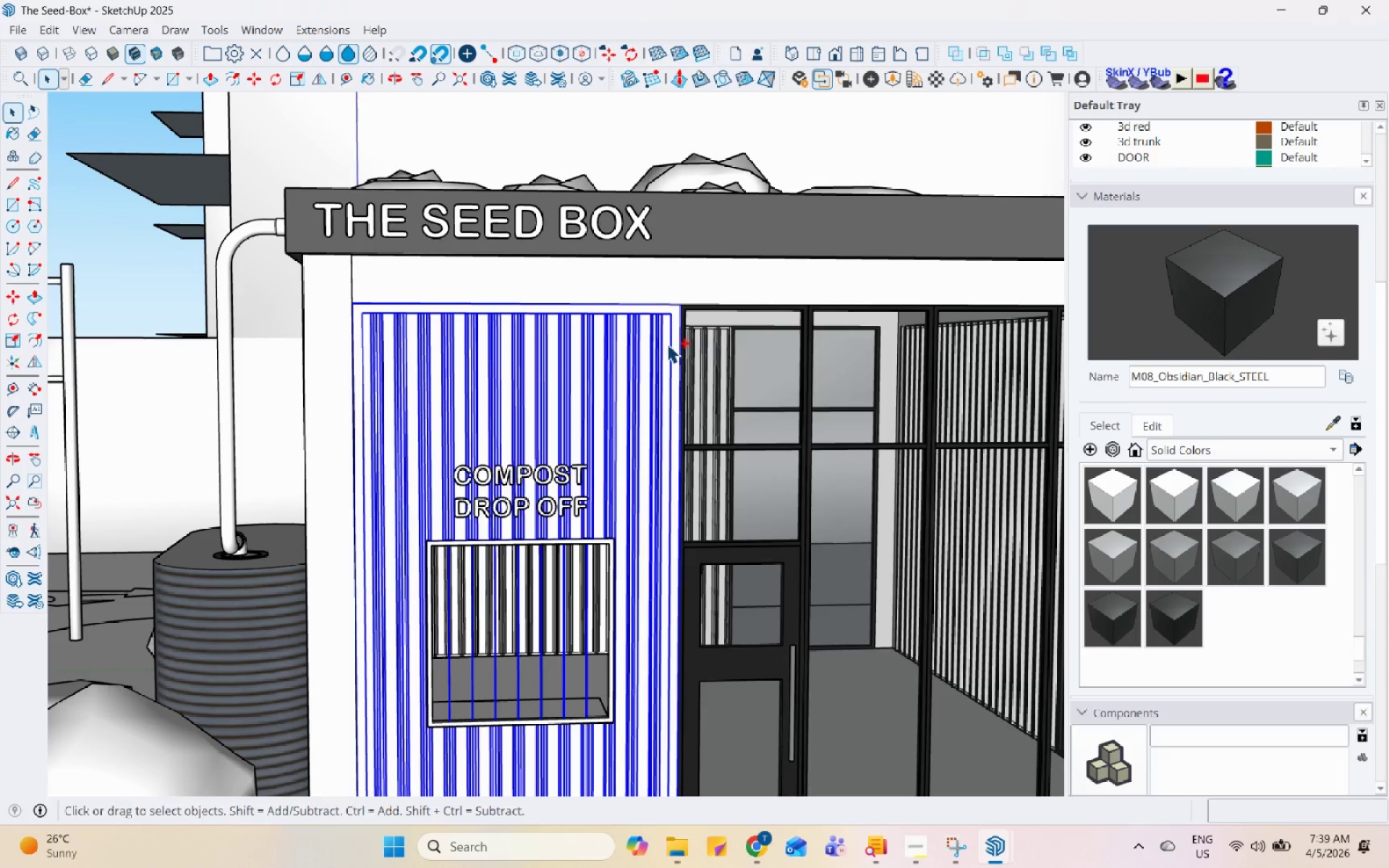 
key(Control+ControlLeft)
 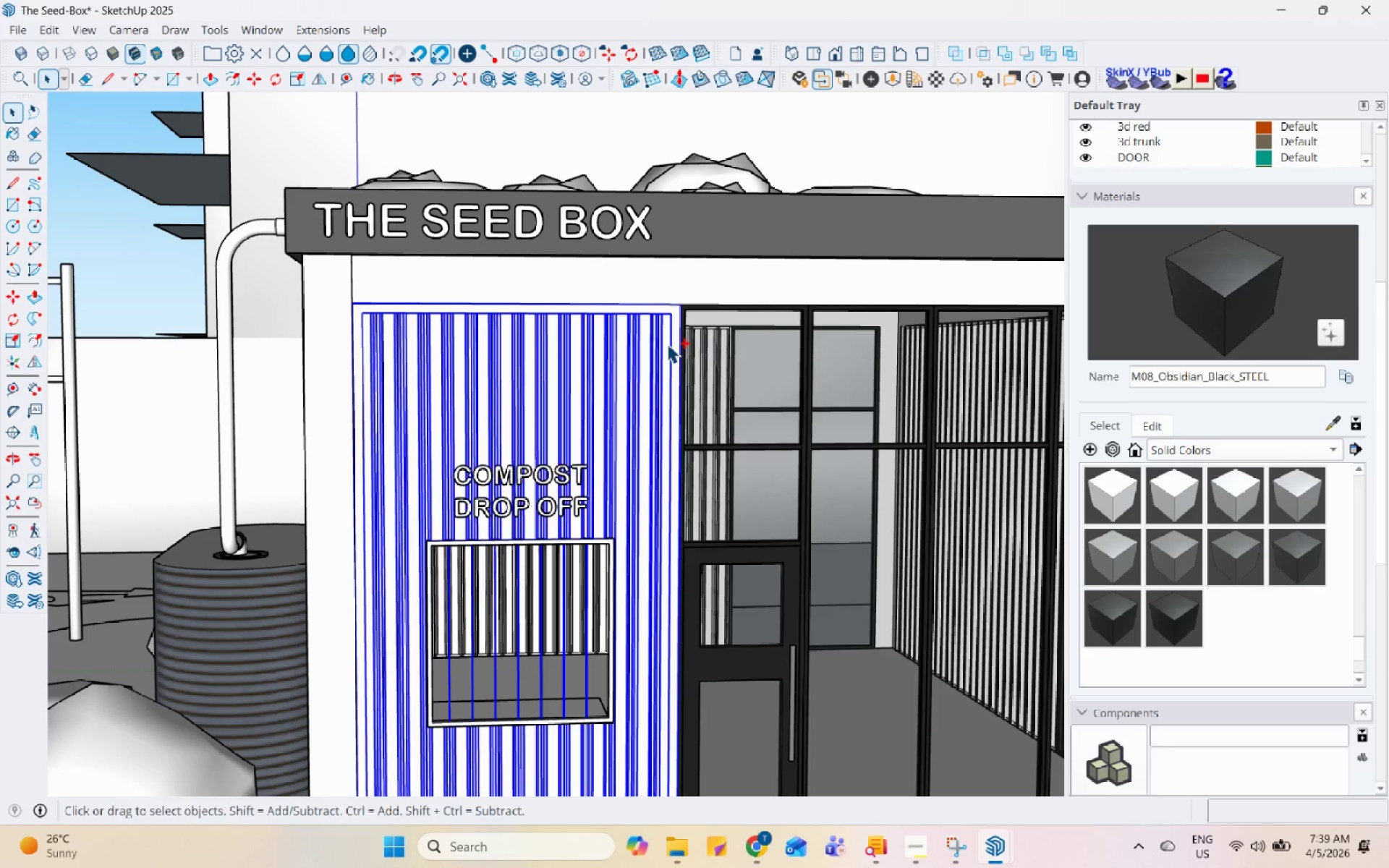 
key(Control+ControlLeft)
 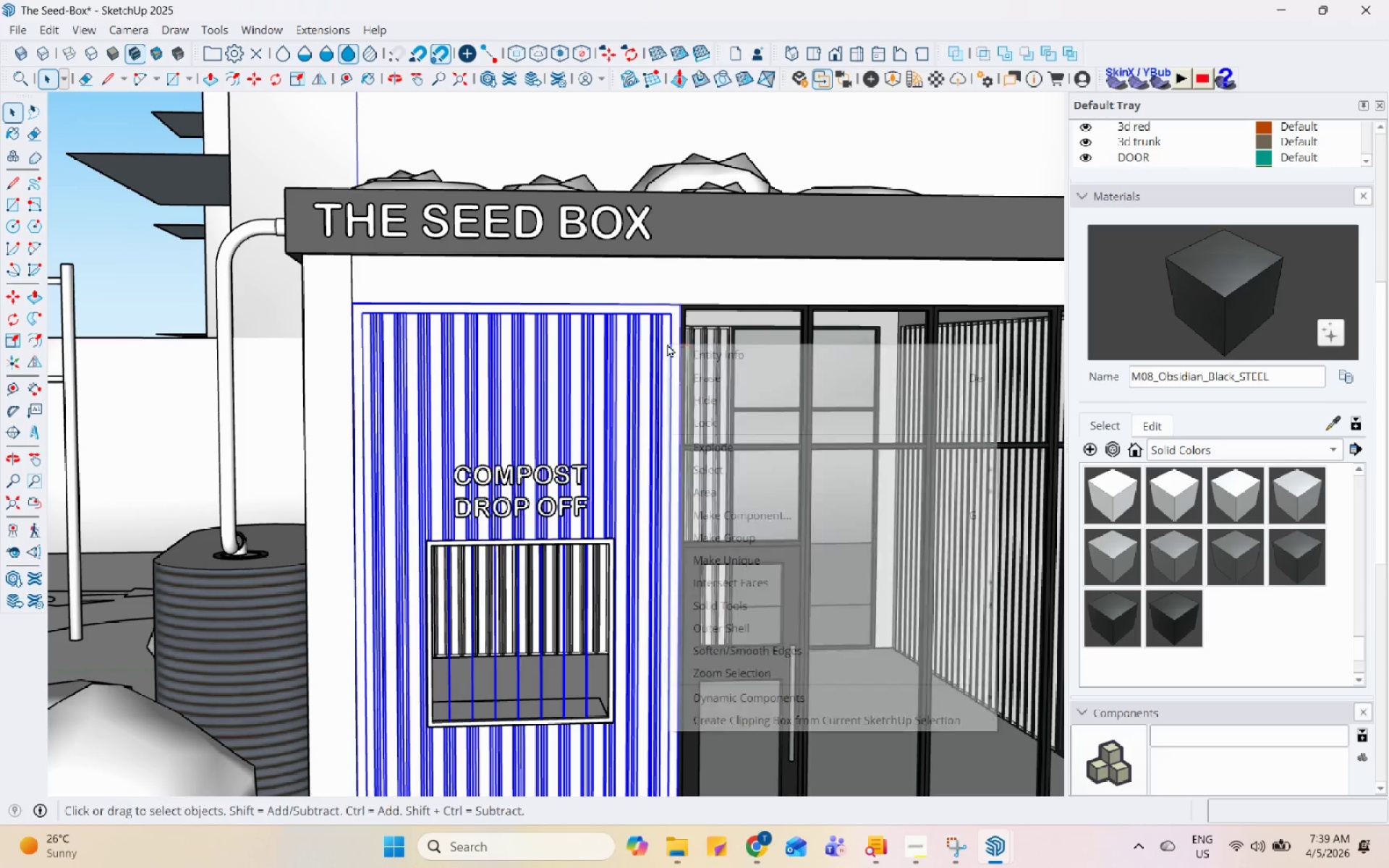 
right_click([667, 344])
 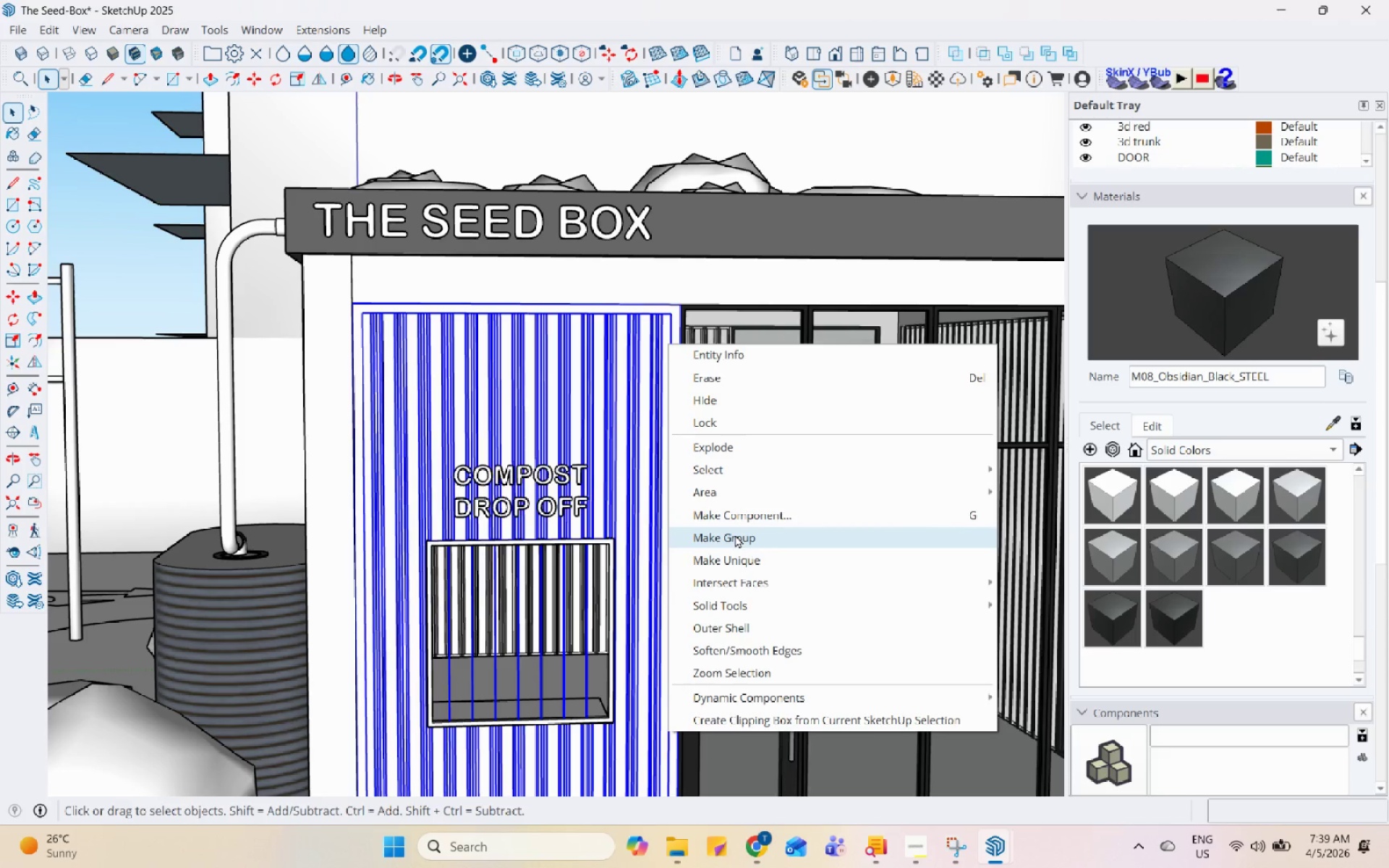 
left_click([735, 535])
 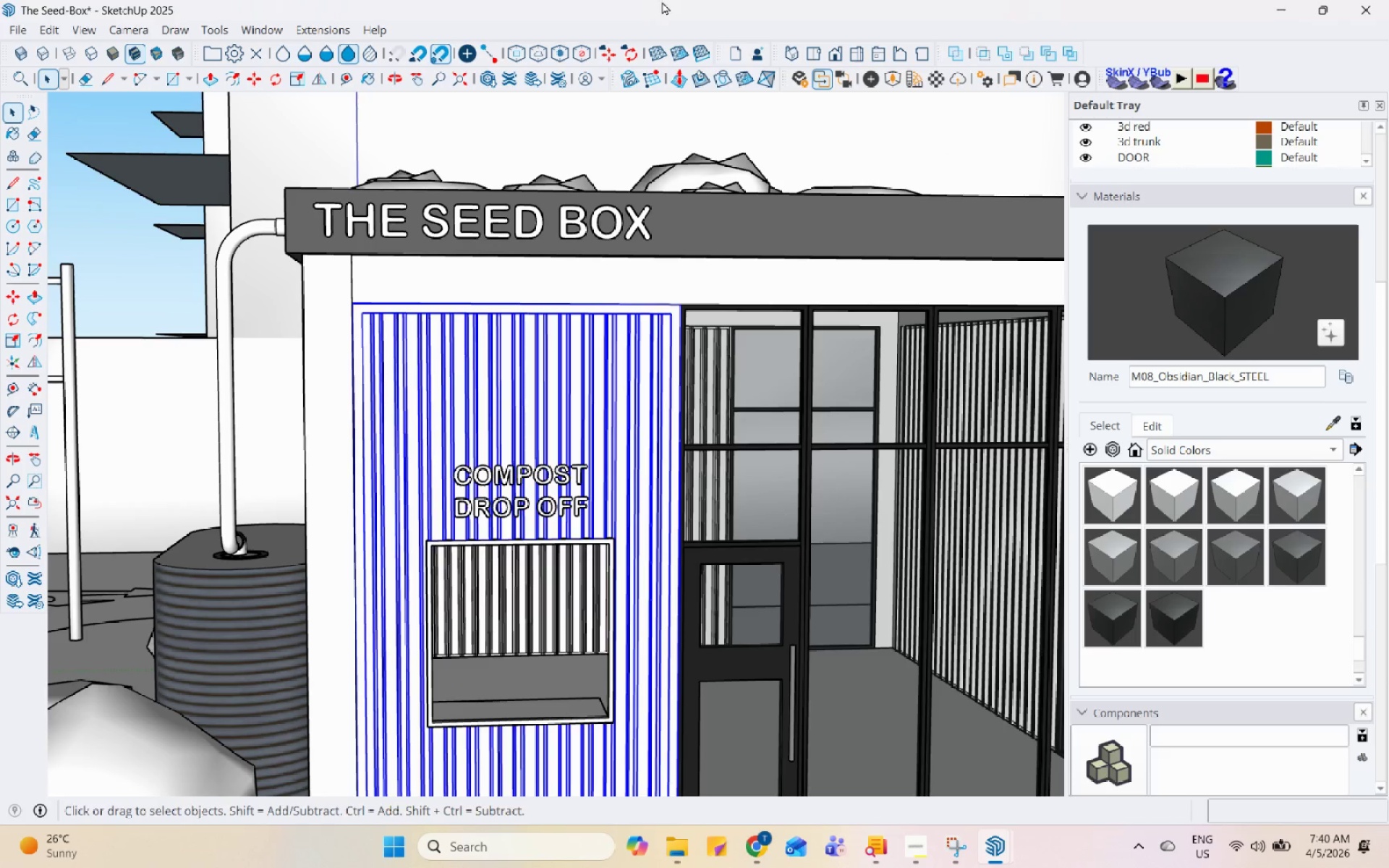 
left_click([918, 82])
 